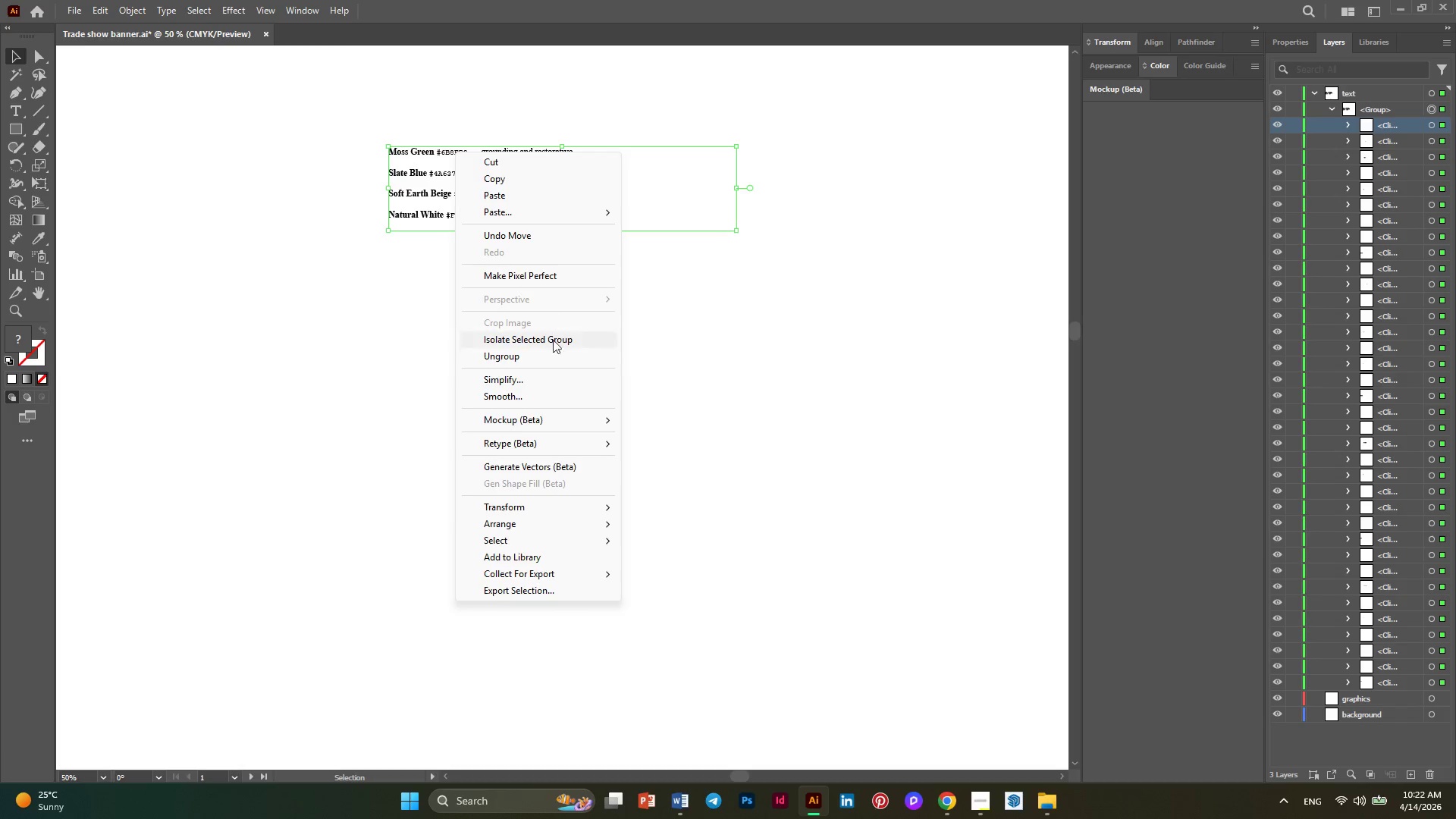 
left_click([554, 359])
 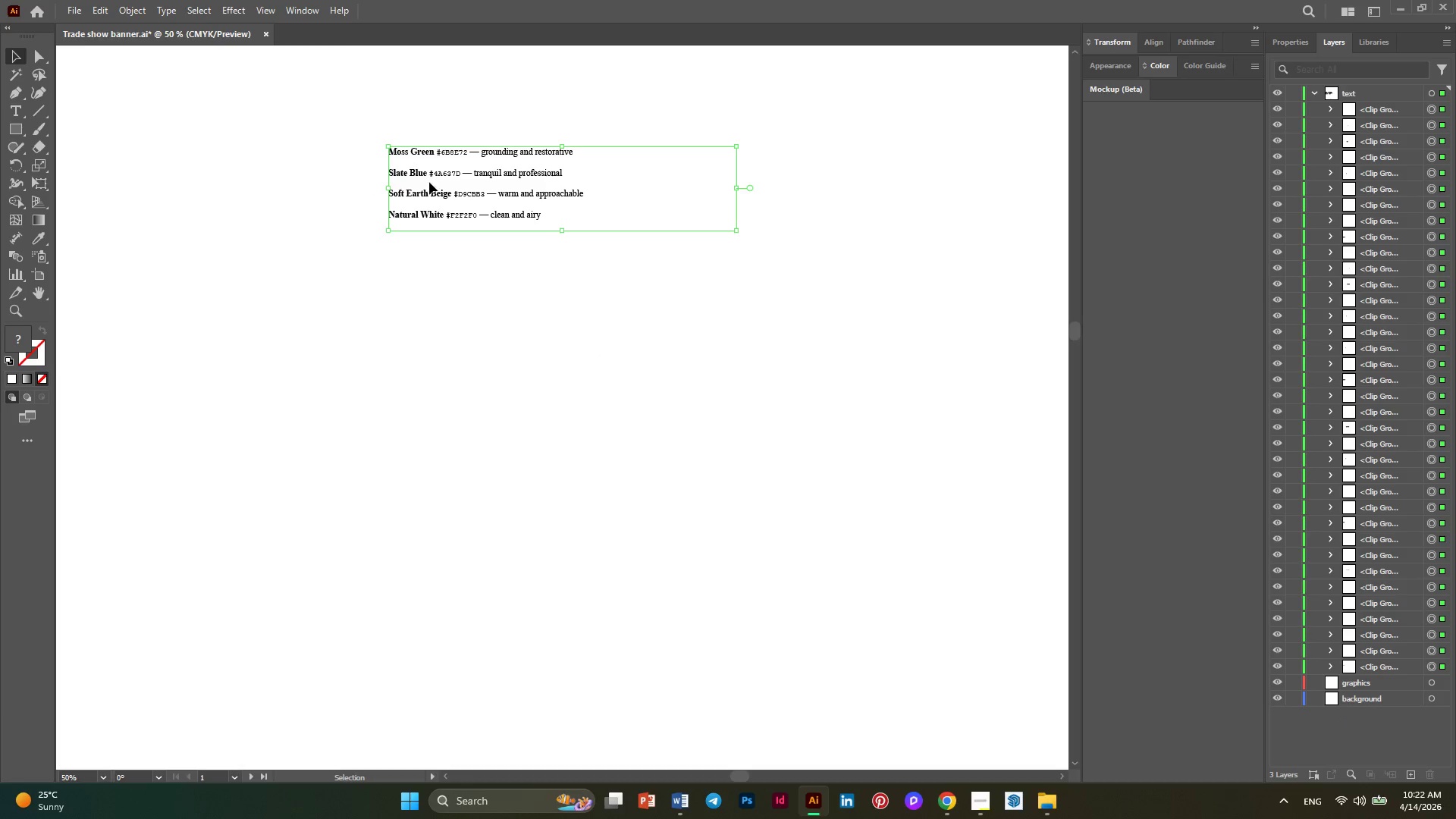 
double_click([448, 175])
 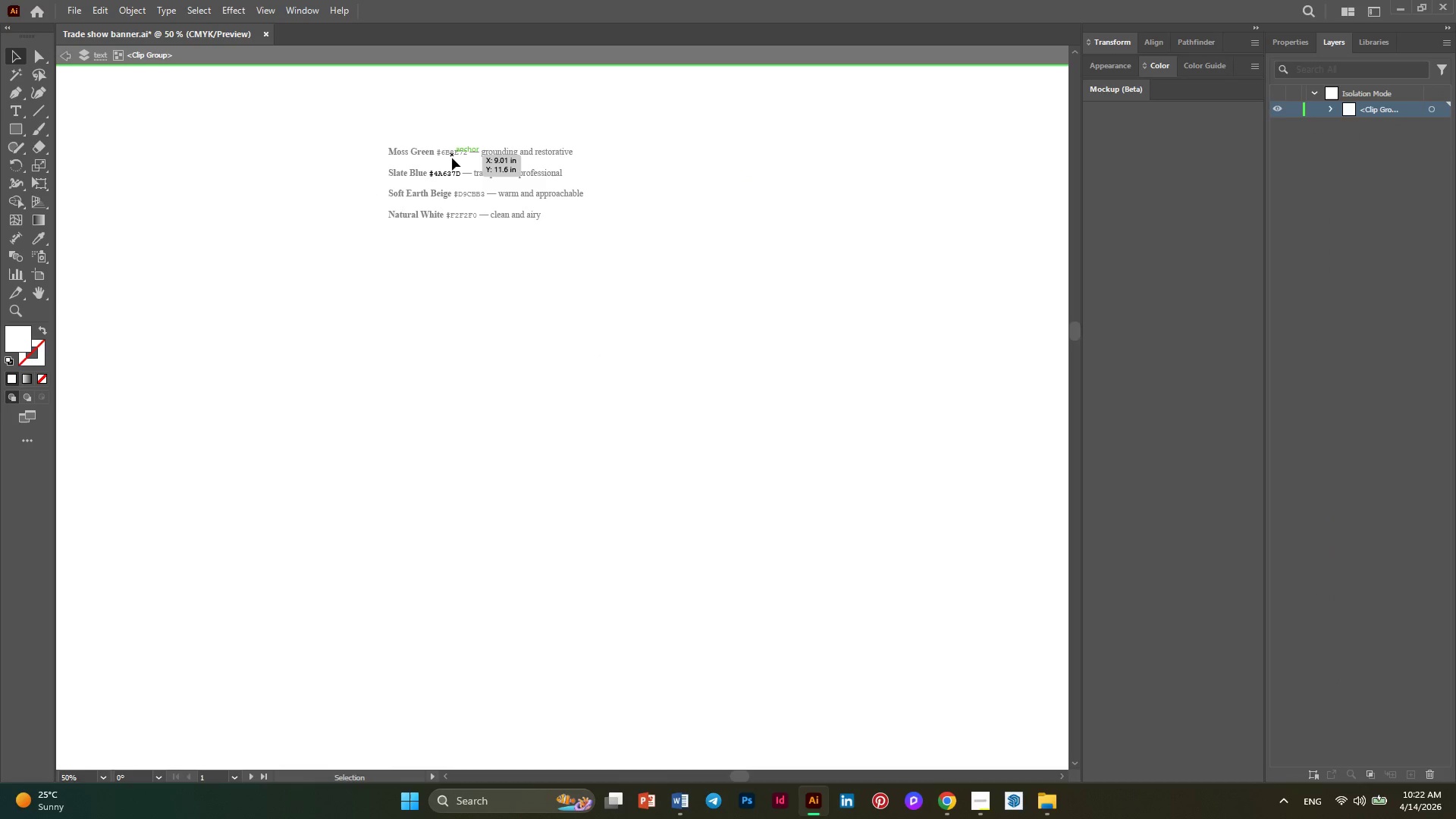 
left_click([452, 157])
 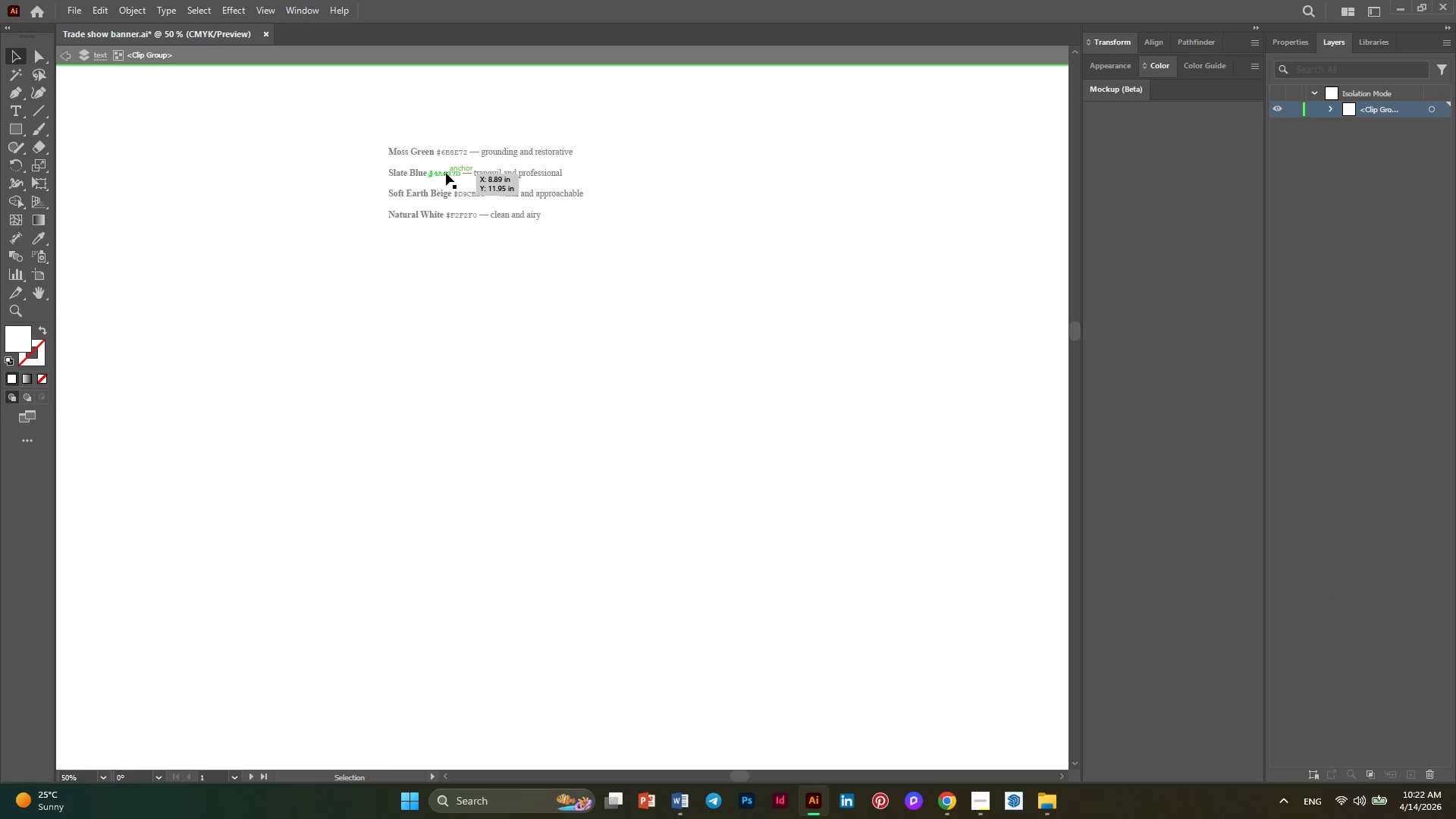 
double_click([446, 173])
 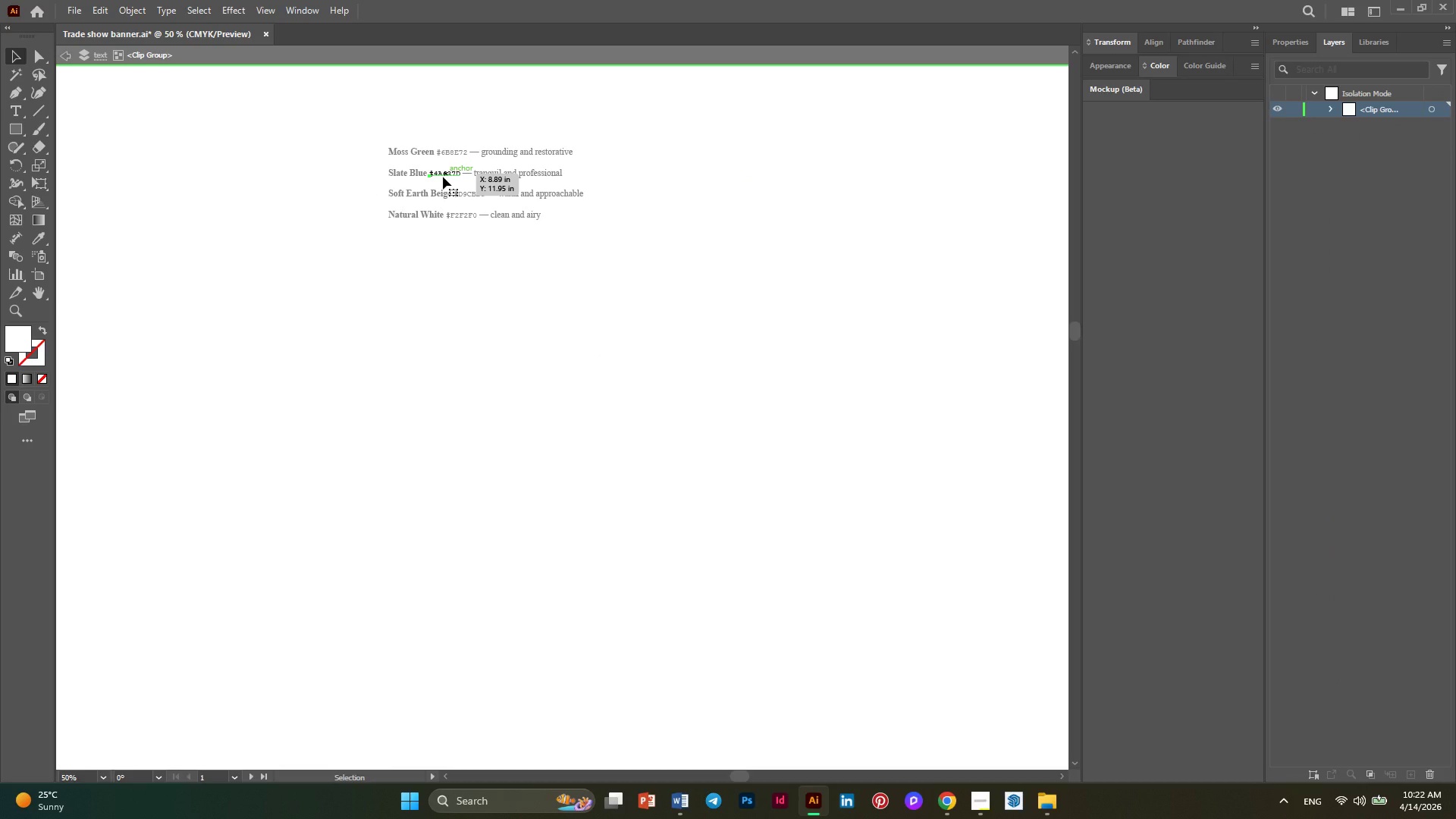 
hold_key(key=AltLeft, duration=0.42)
scroll: coordinate [443, 177], scroll_direction: up, amount: 7.0
 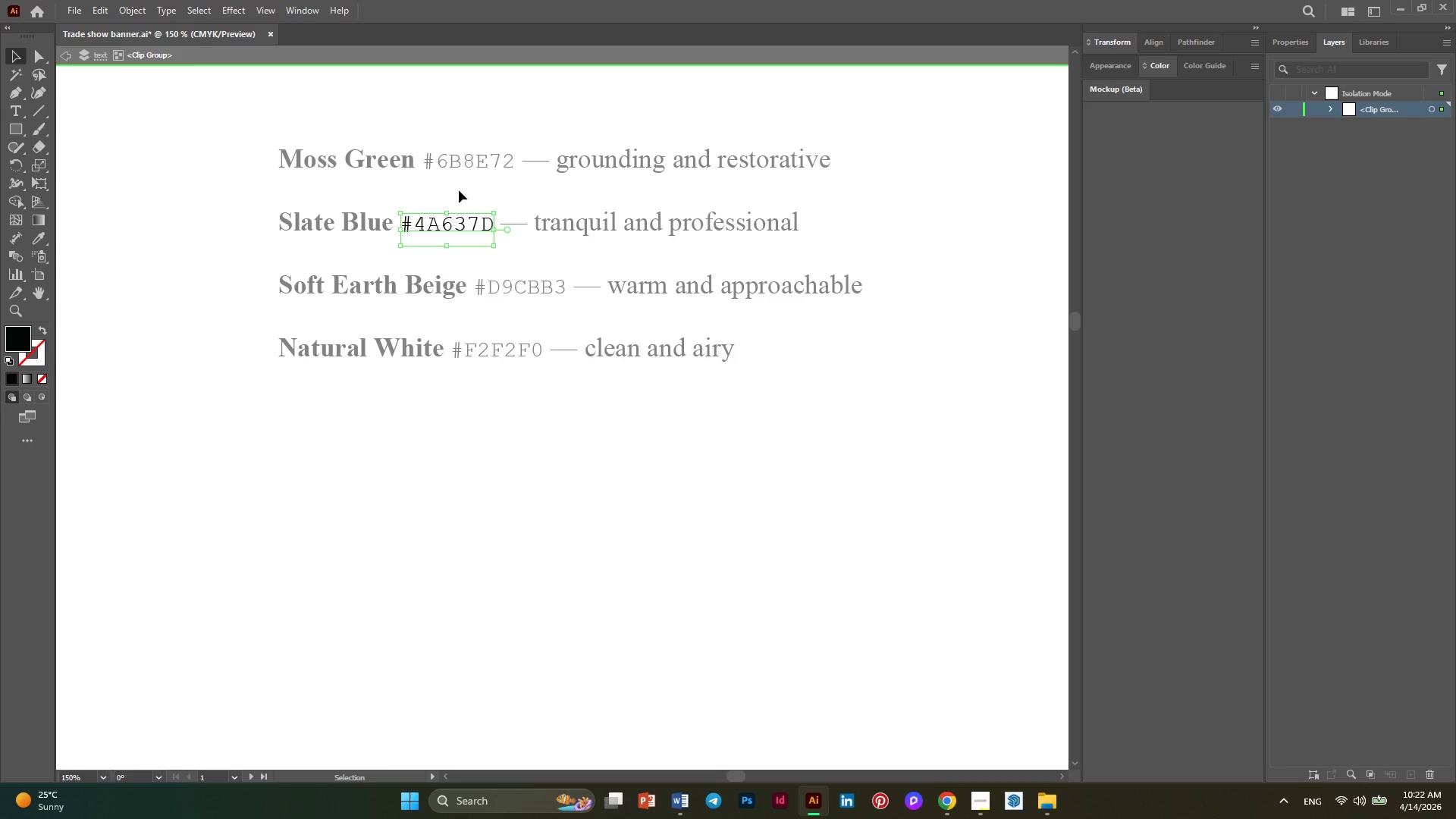 
left_click([459, 165])
 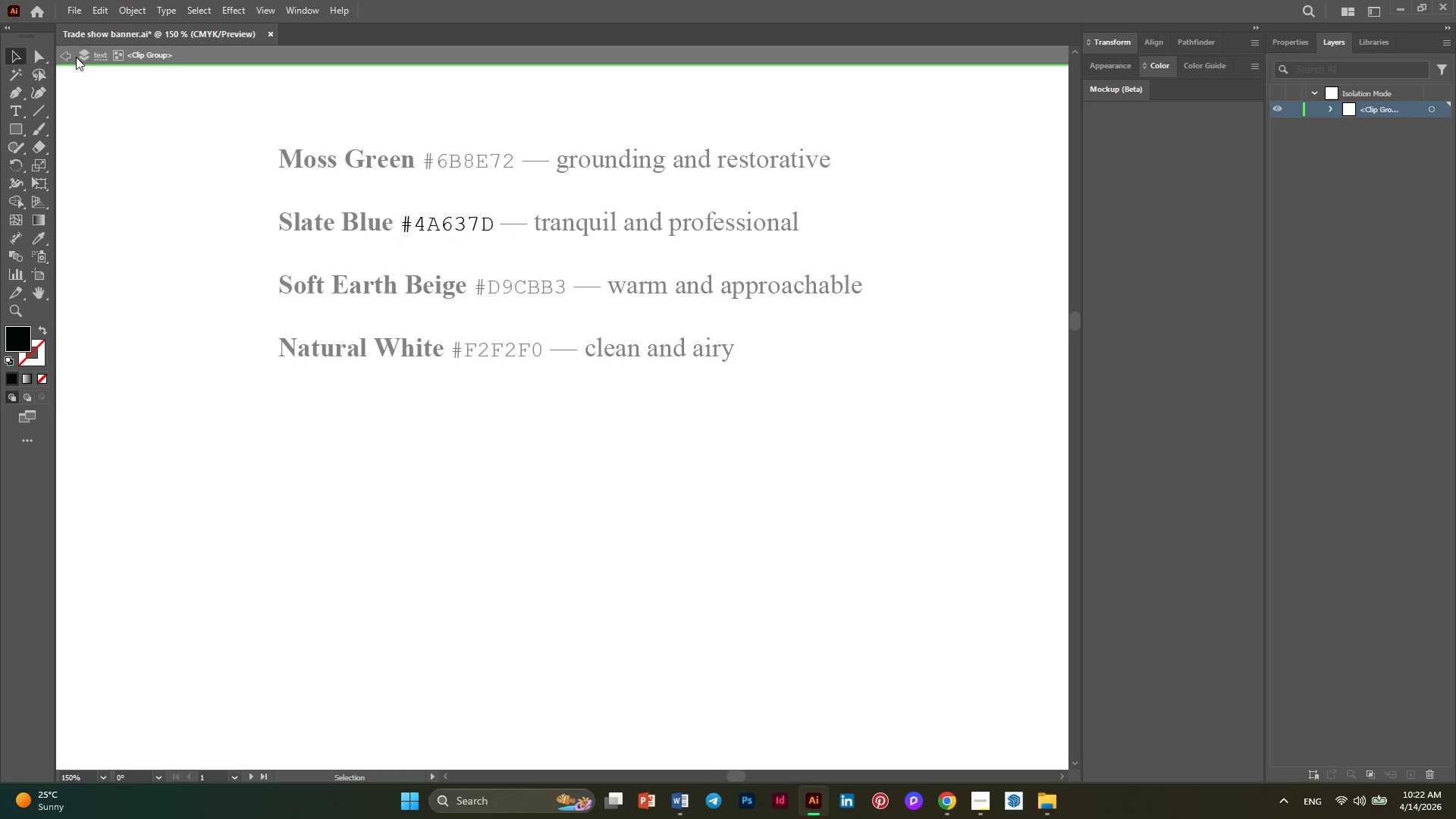 
left_click([63, 58])
 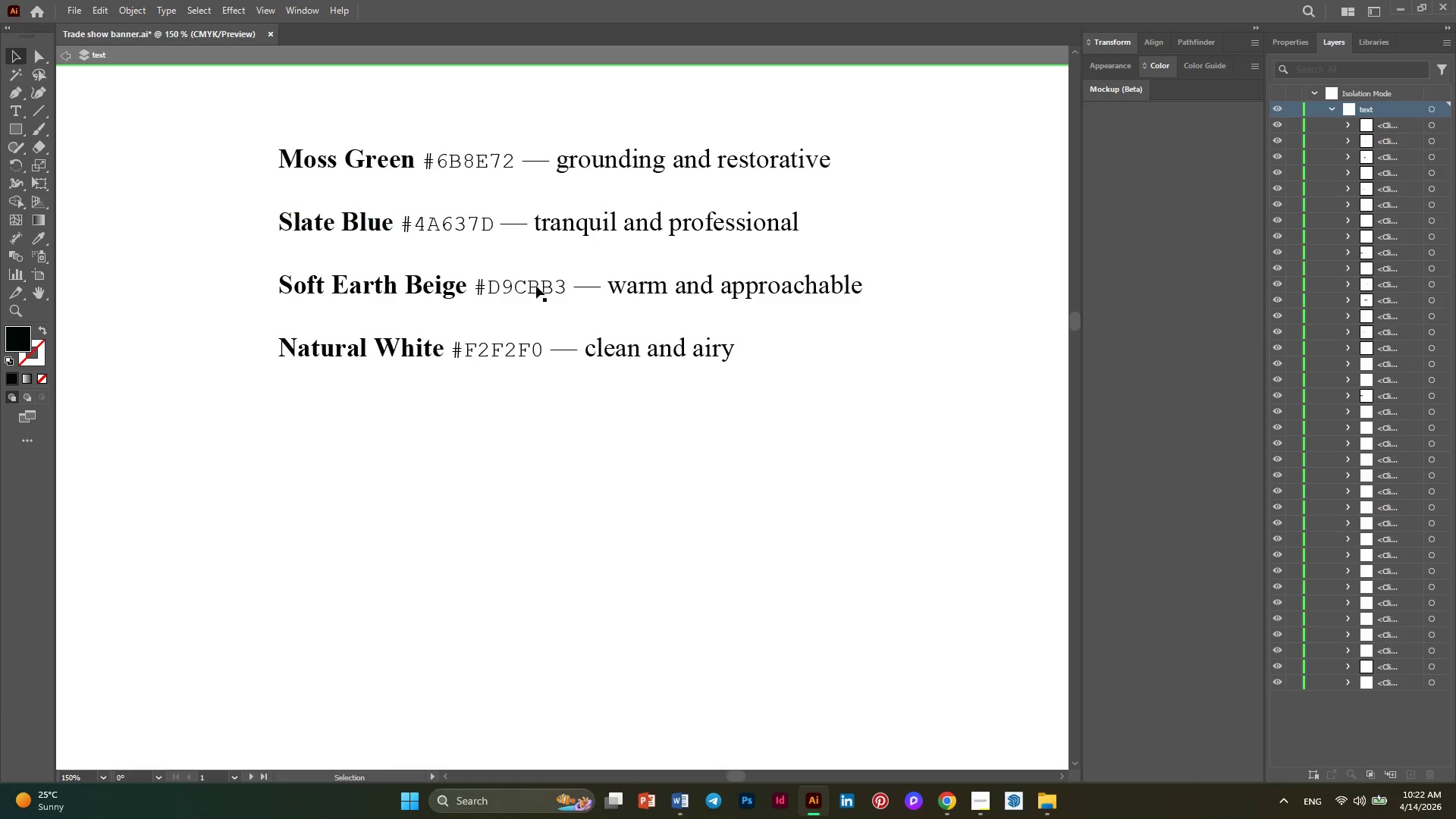 
key(Alt+AltLeft)
 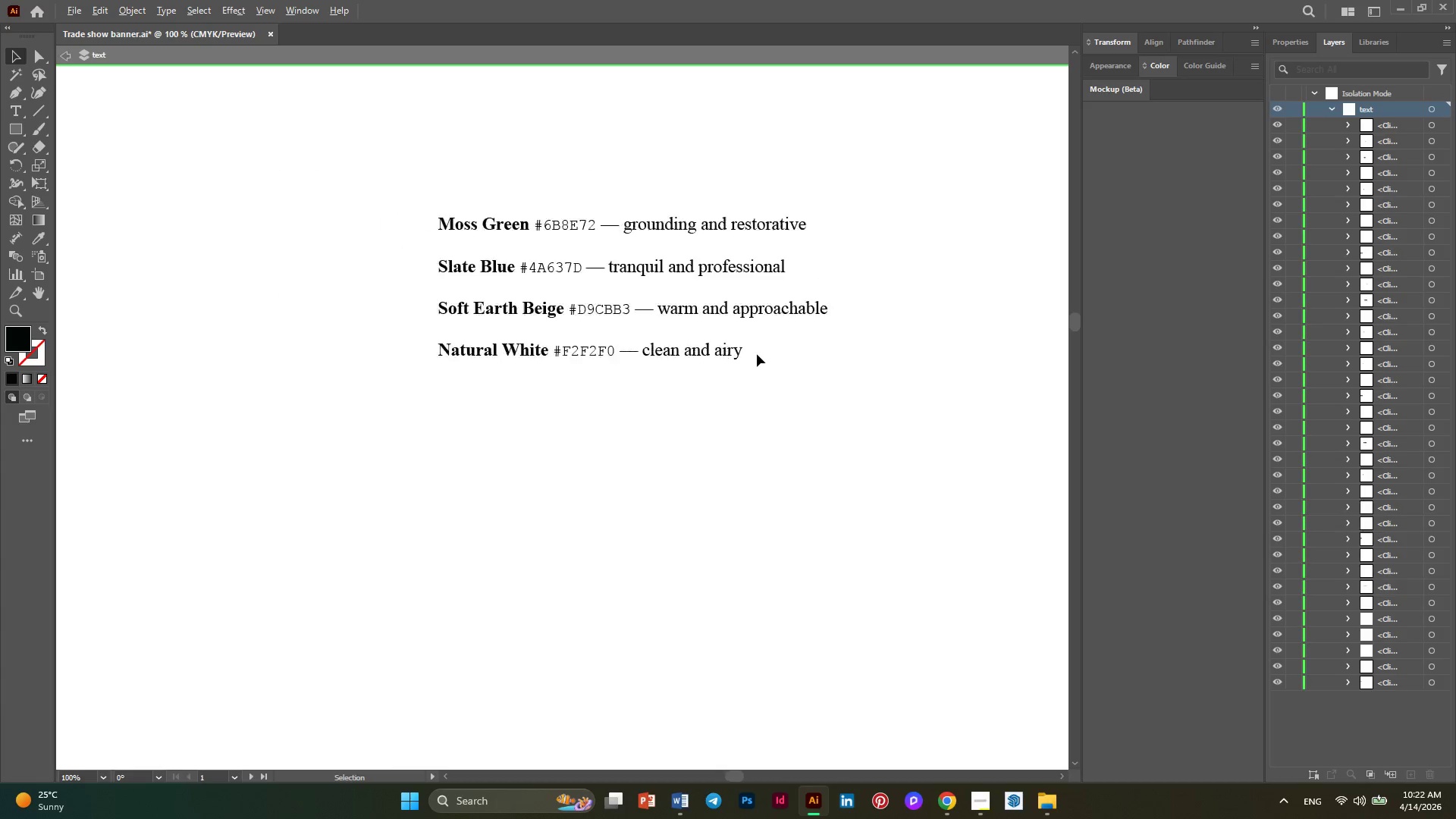 
key(Alt+AltLeft)
 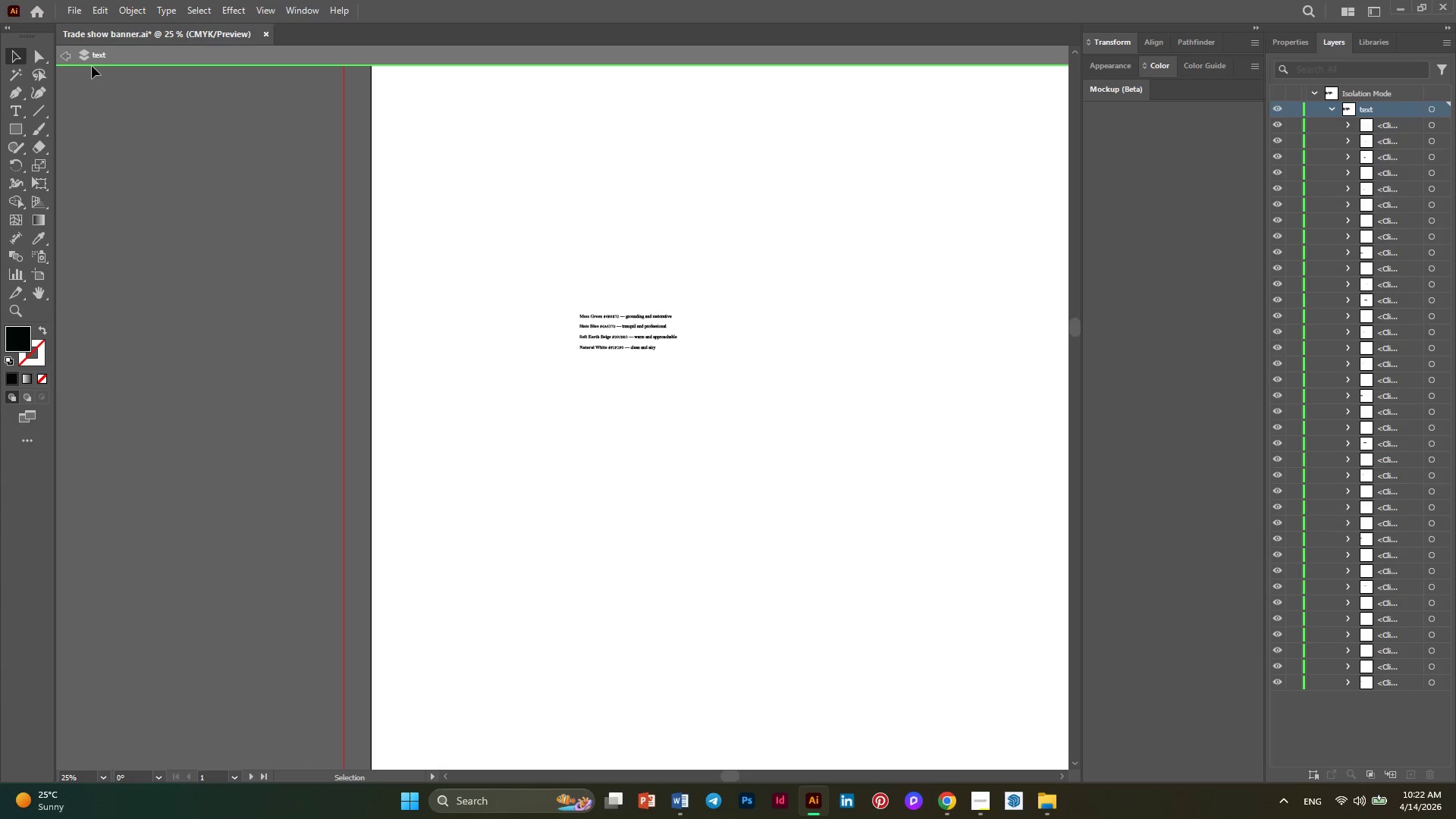 
scroll: coordinate [600, 344], scroll_direction: down, amount: 4.0
 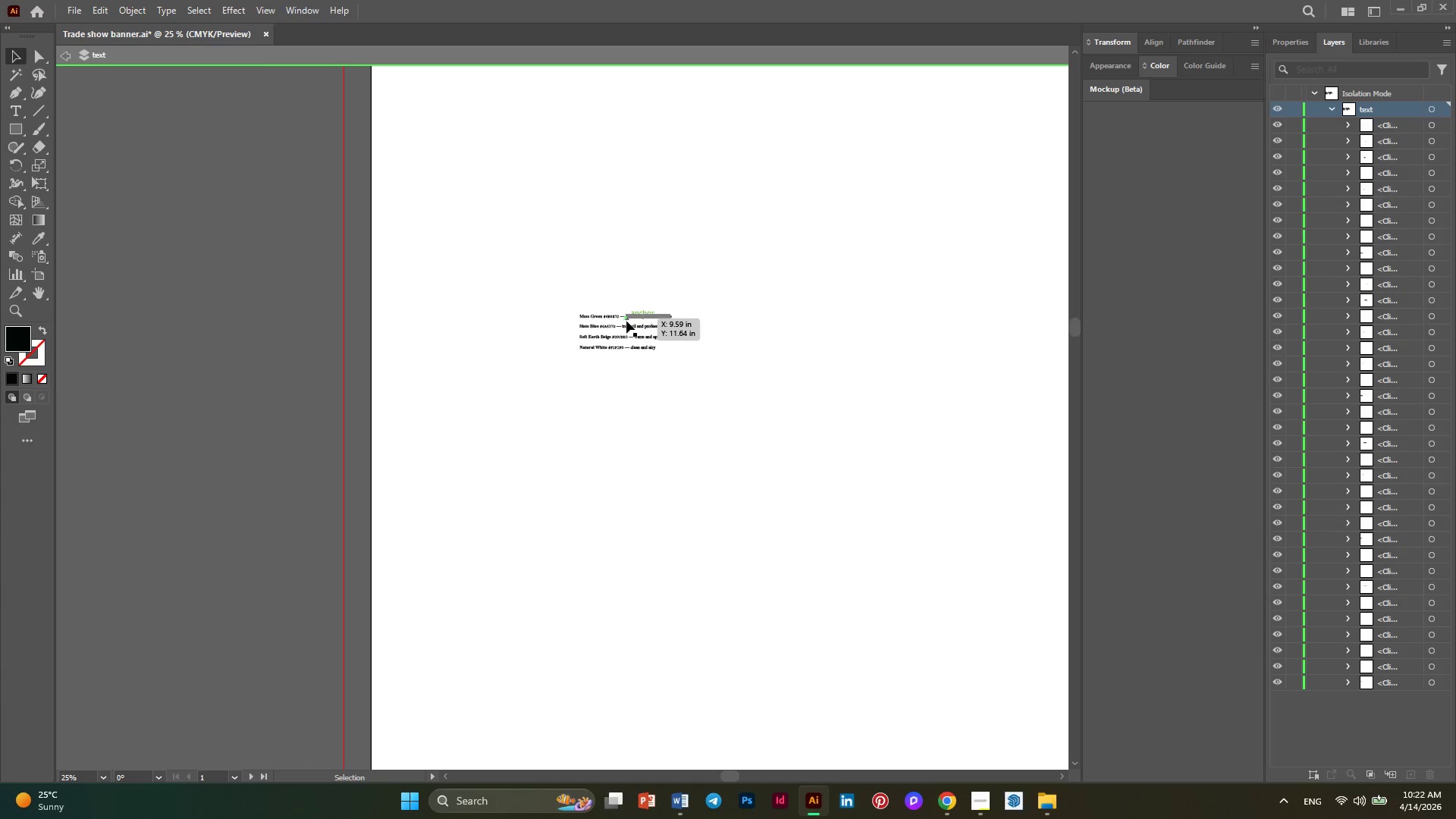 
left_click([67, 55])
 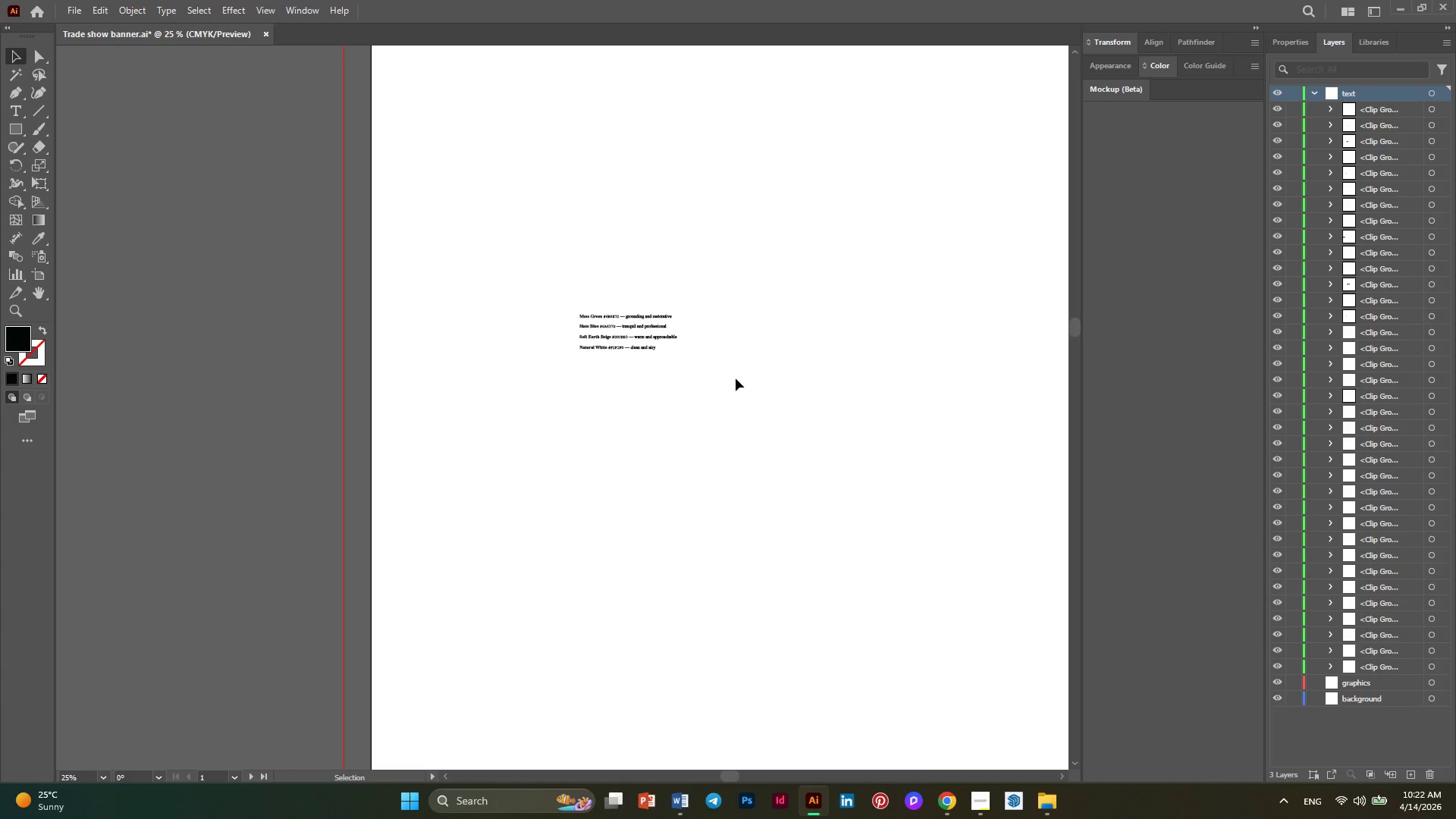 
left_click_drag(start_coordinate=[743, 428], to_coordinate=[501, 272])
 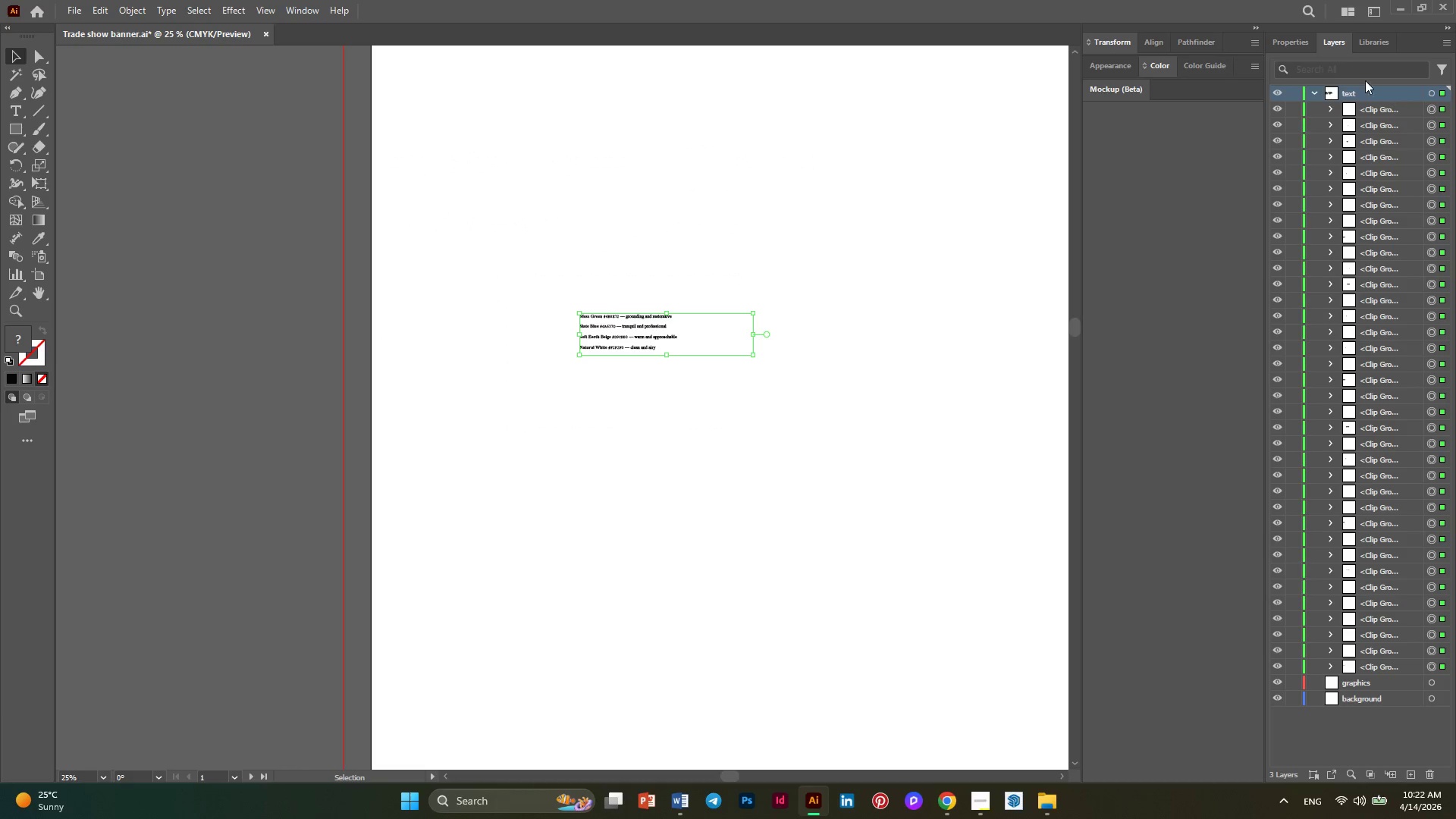 
double_click([1288, 41])
 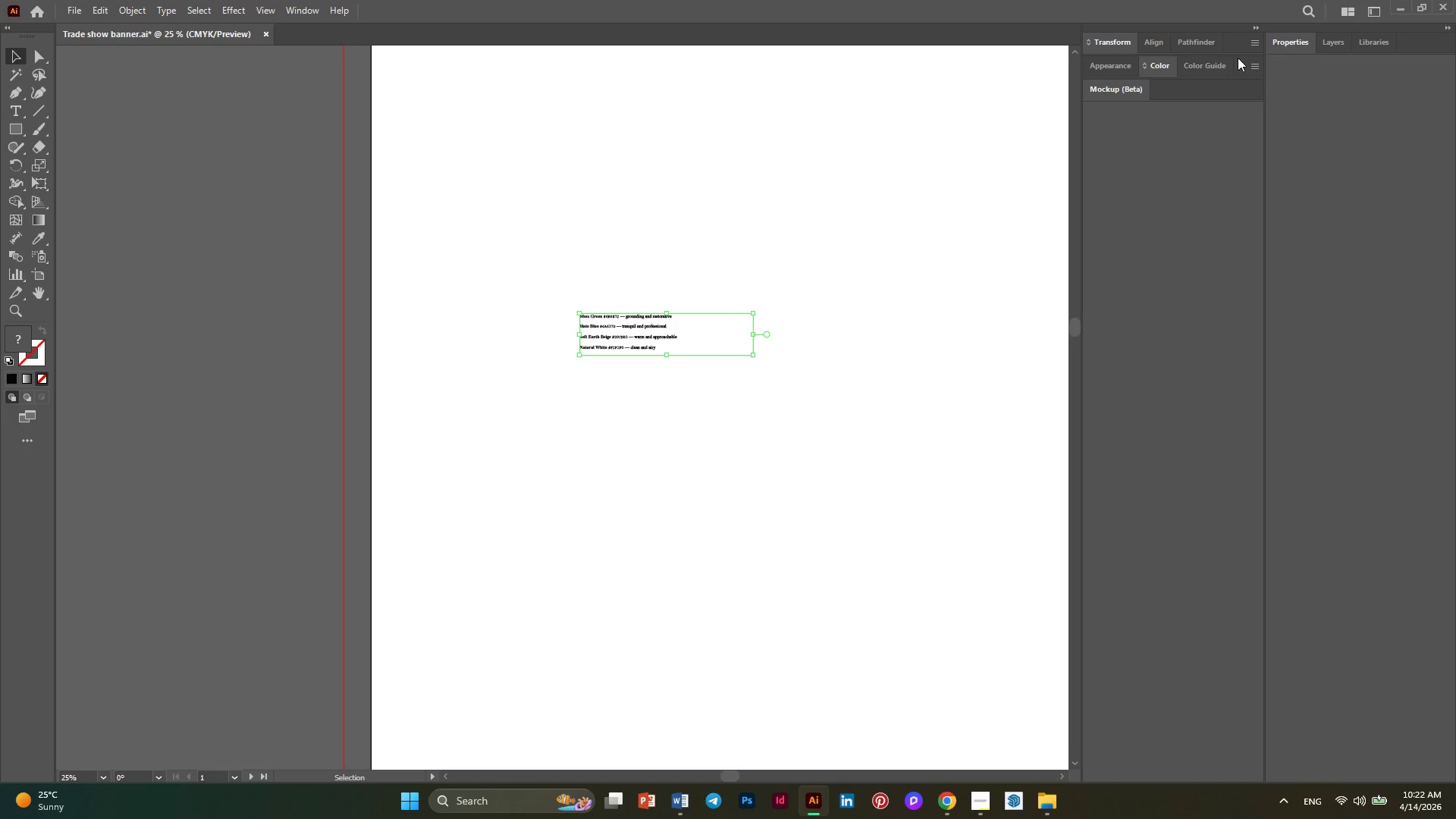 
left_click([821, 352])
 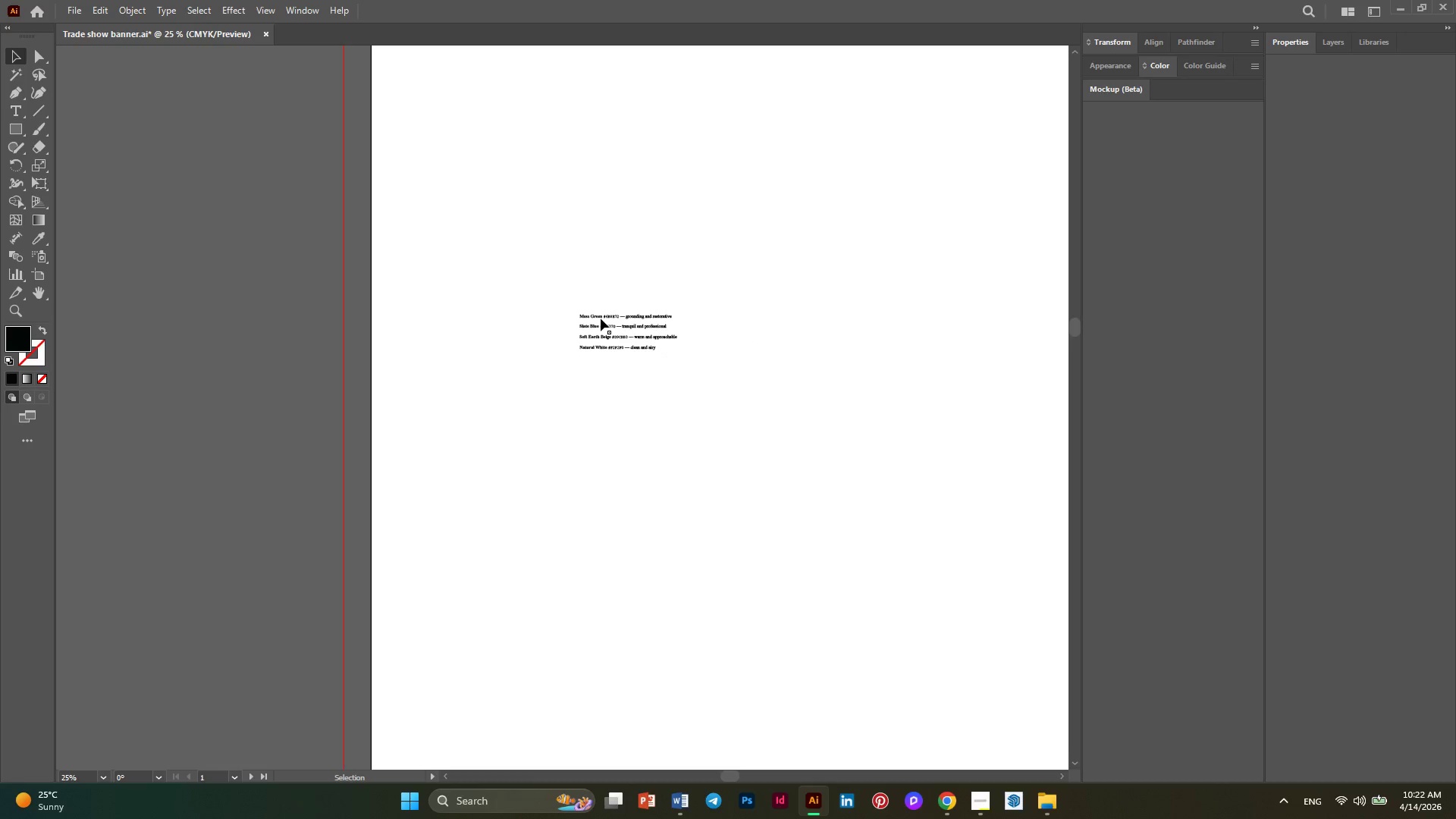 
hold_key(key=AltLeft, duration=0.33)
hold_key(key=AltLeft, duration=0.31)
scroll: coordinate [693, 390], scroll_direction: up, amount: 4.0
 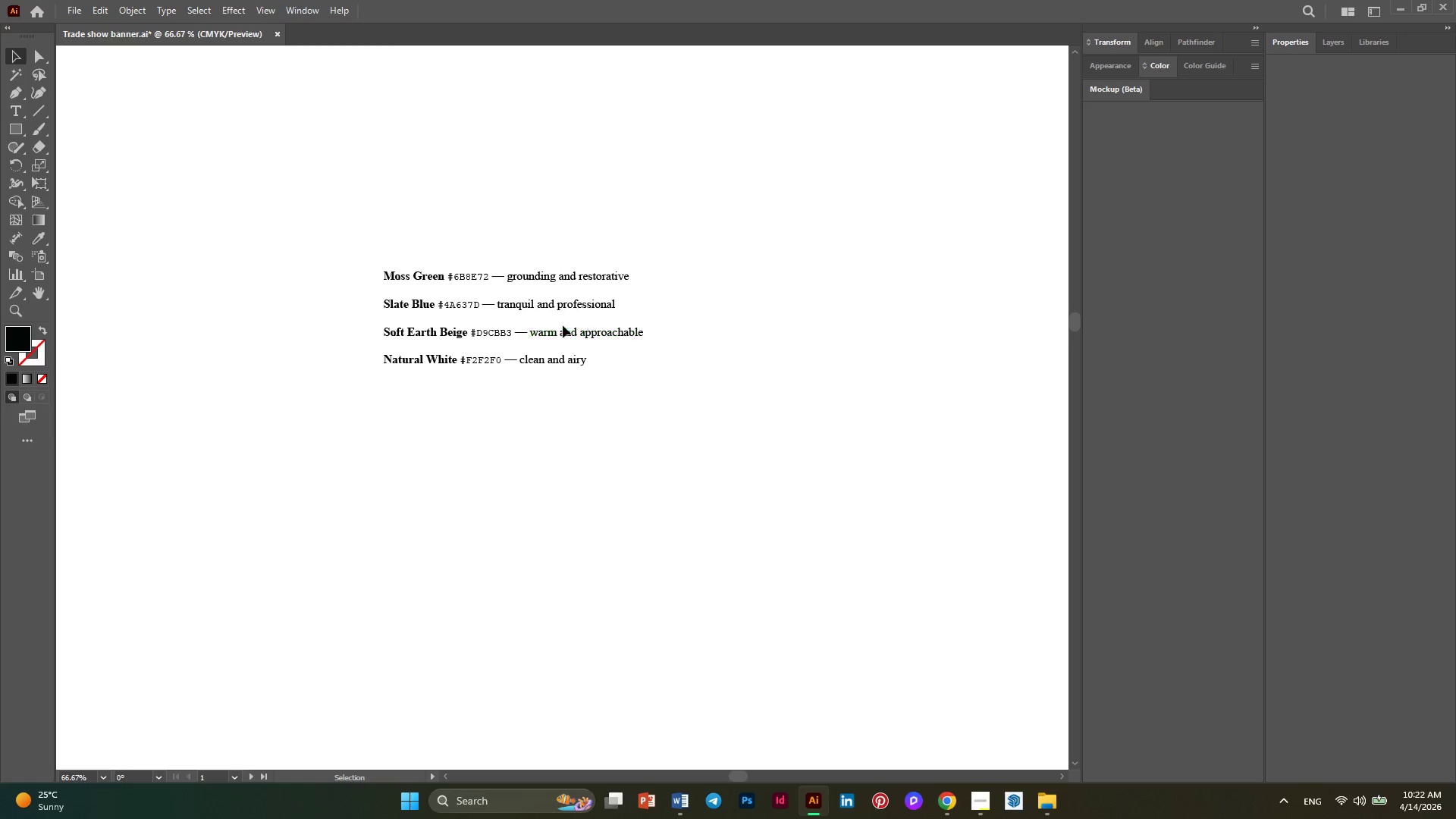 
left_click([567, 307])
 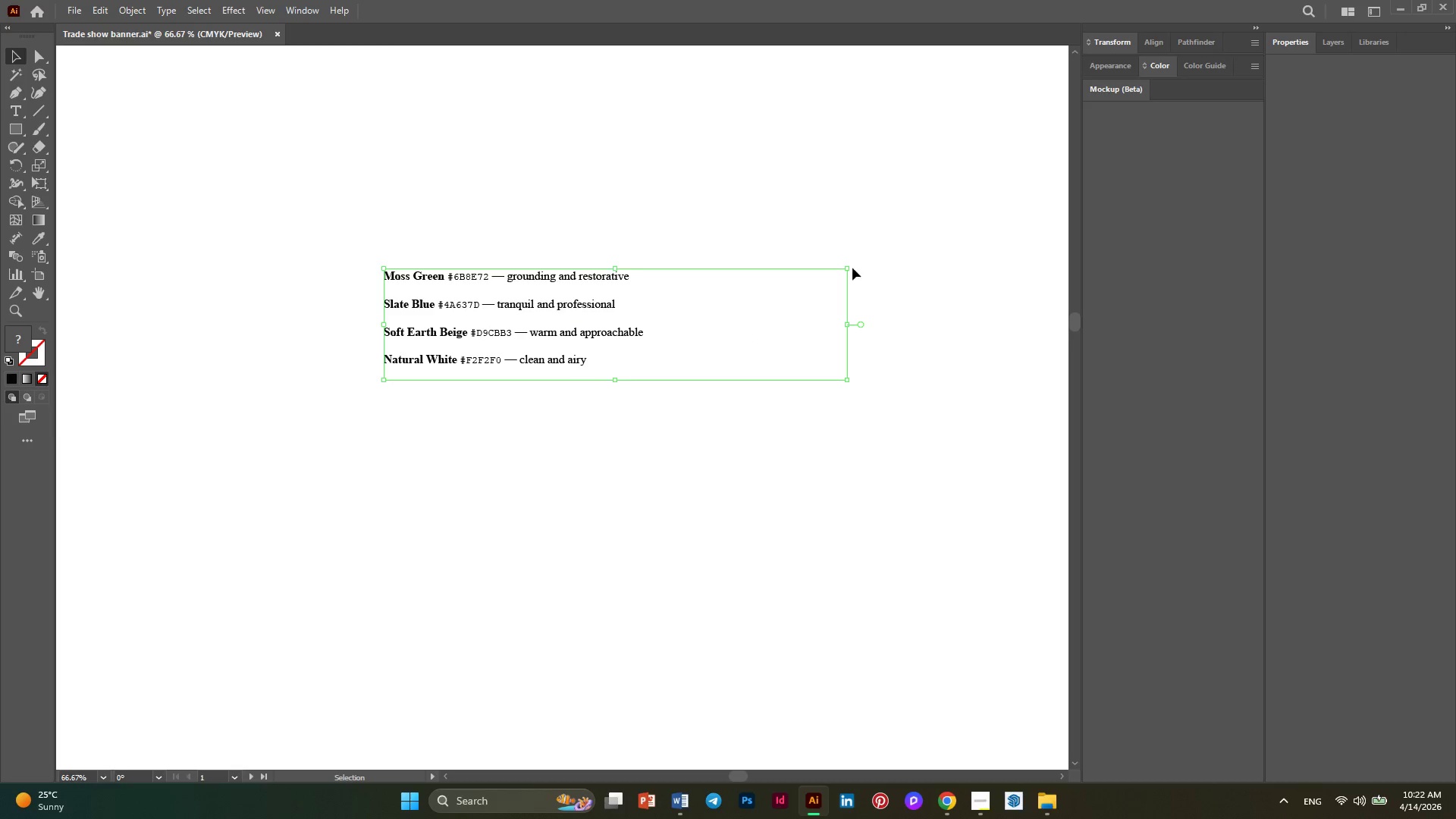 
hold_key(key=ShiftLeft, duration=1.27)
left_click_drag(start_coordinate=[849, 269], to_coordinate=[935, 203])
 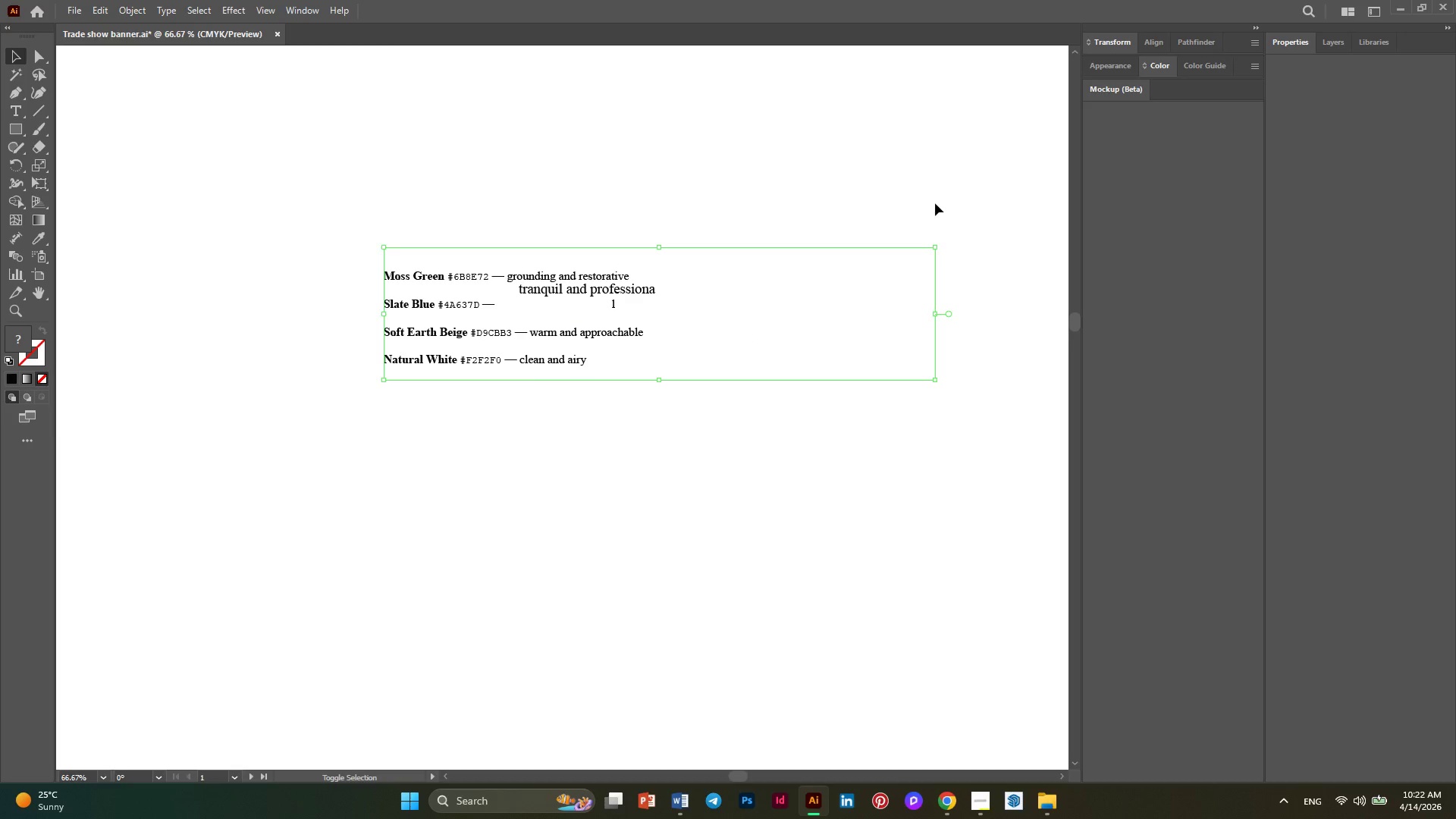 
left_click([935, 203])
 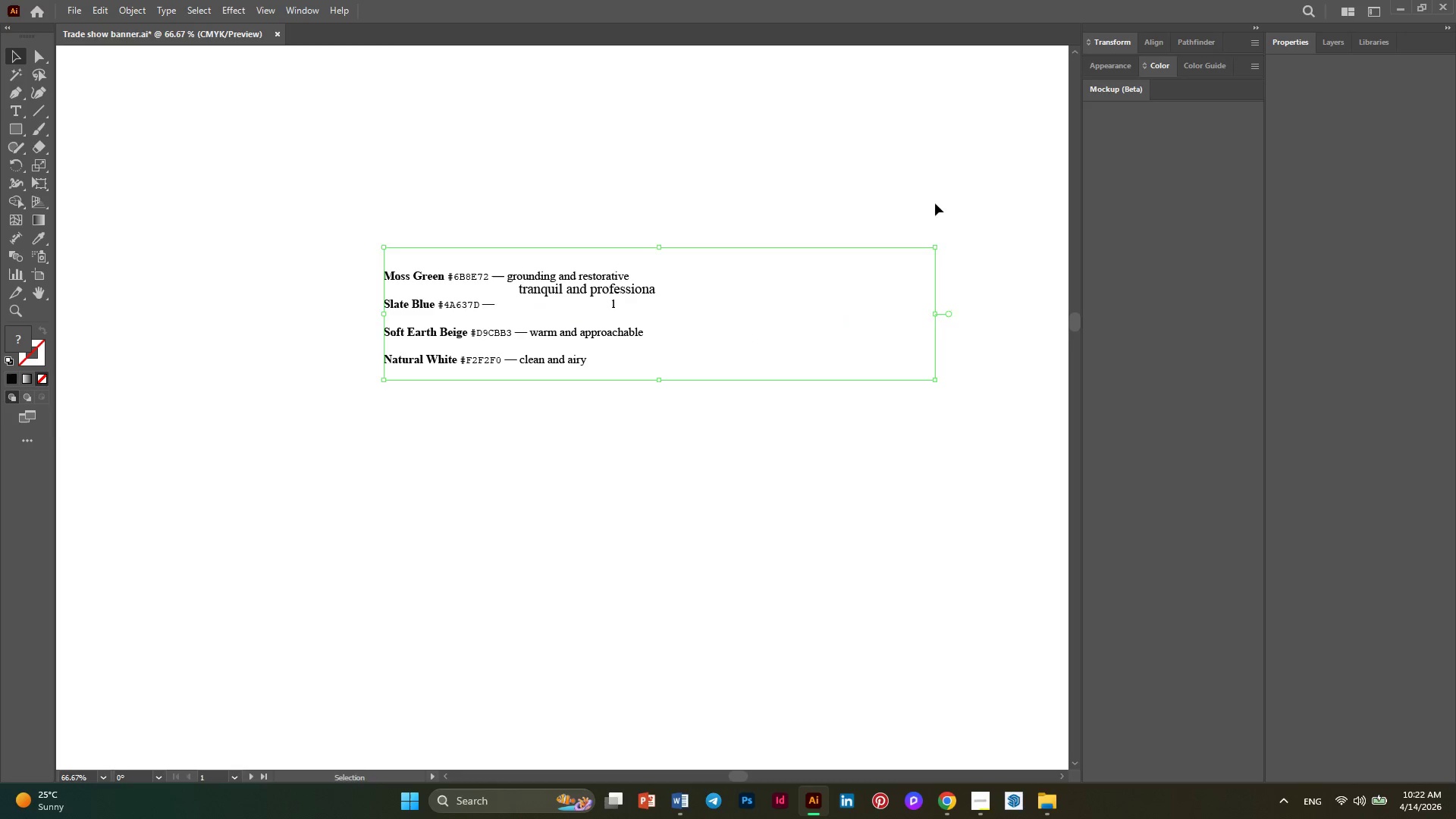 
key(Control+Z)
 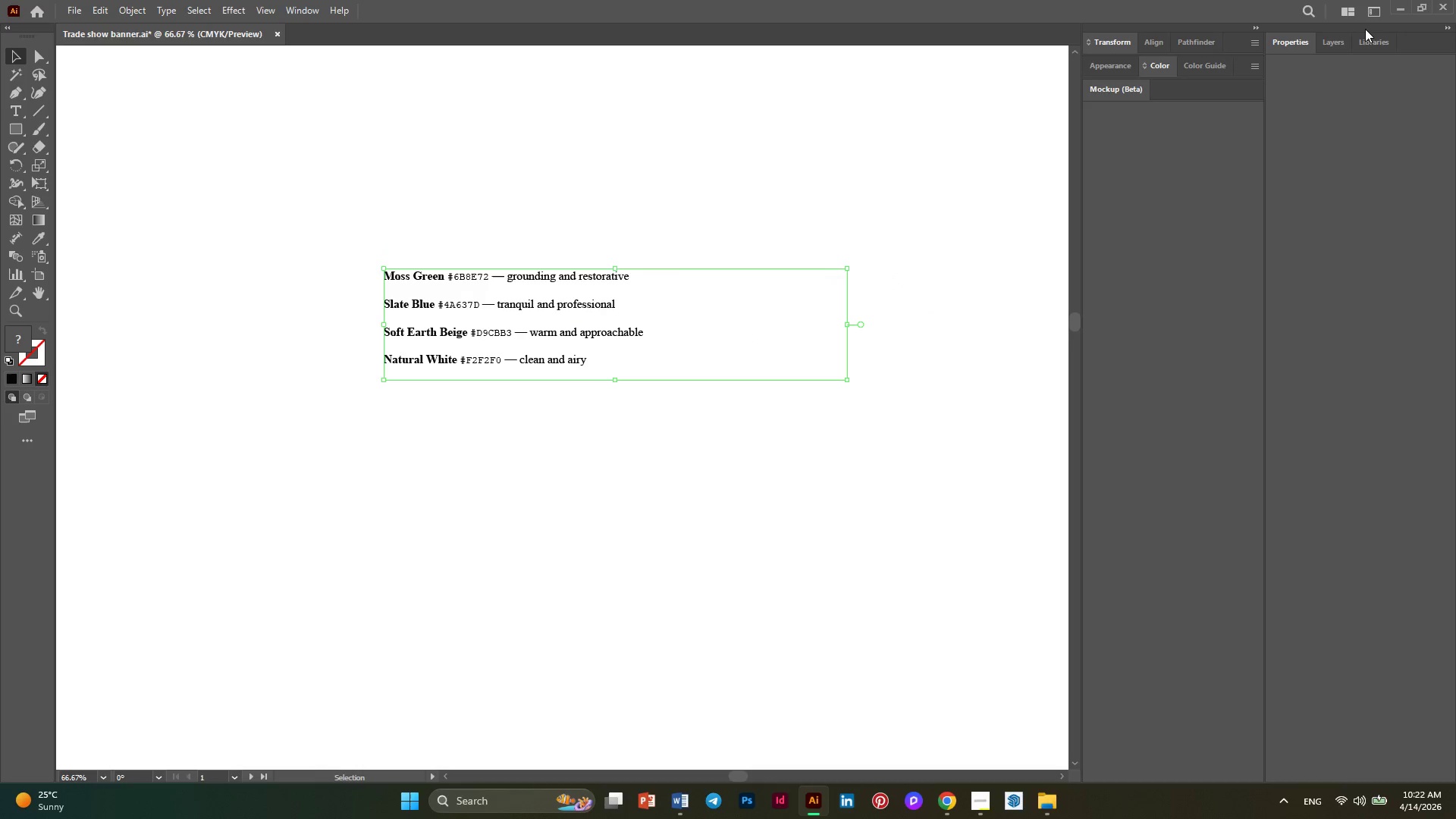 
left_click([1340, 37])
 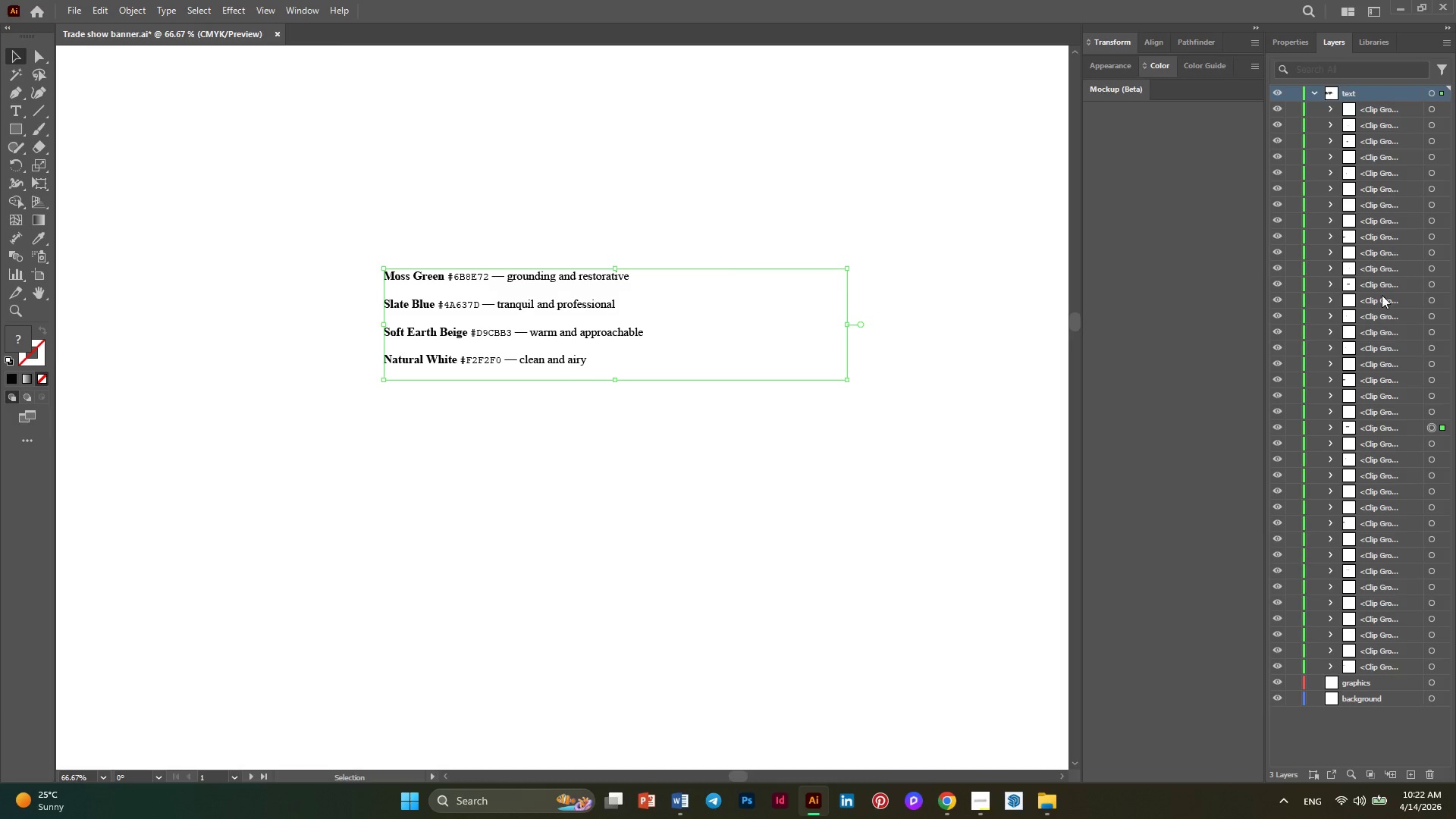 
scroll: coordinate [1348, 372], scroll_direction: up, amount: 4.0
 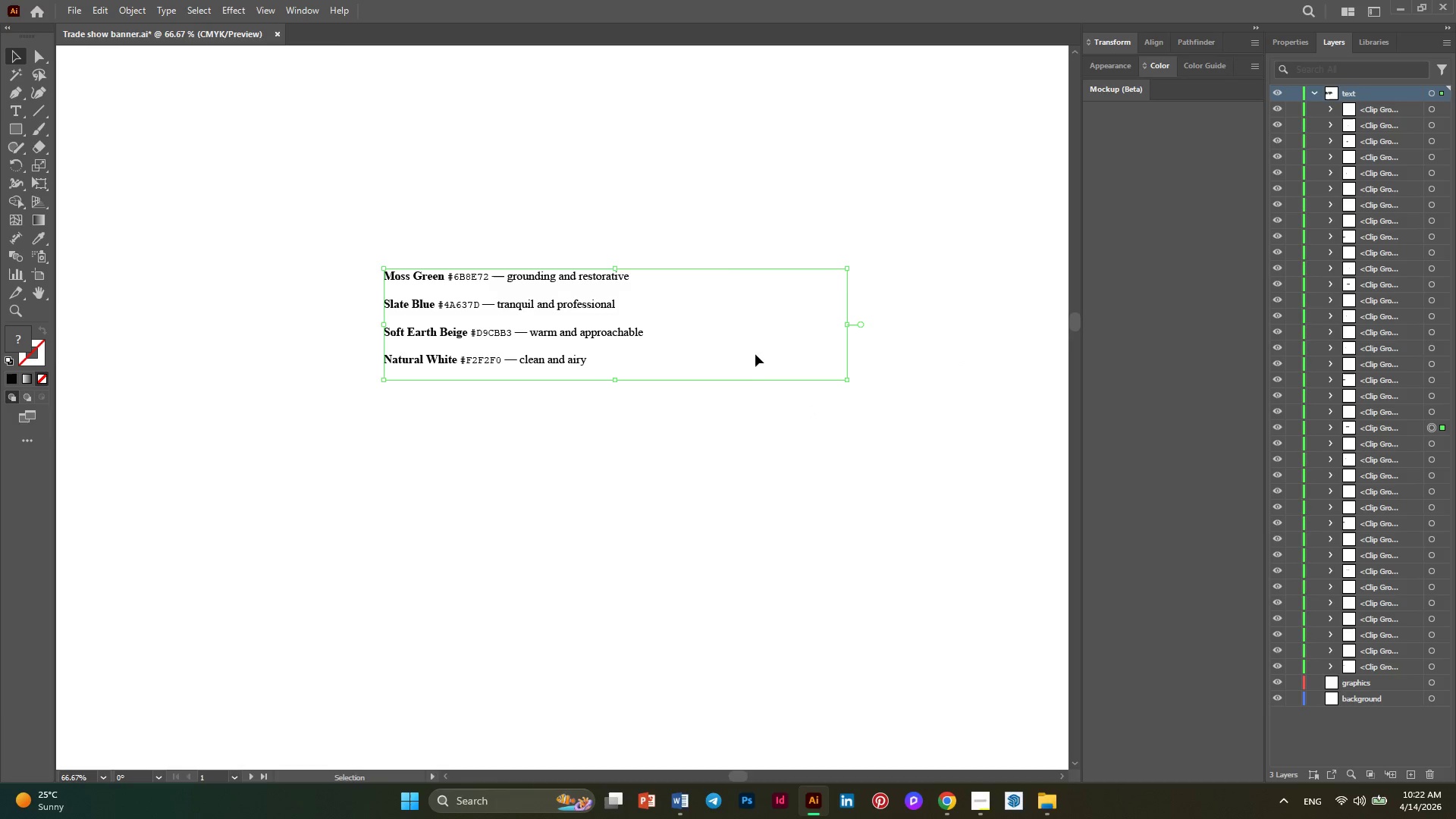 
wait(6.41)
 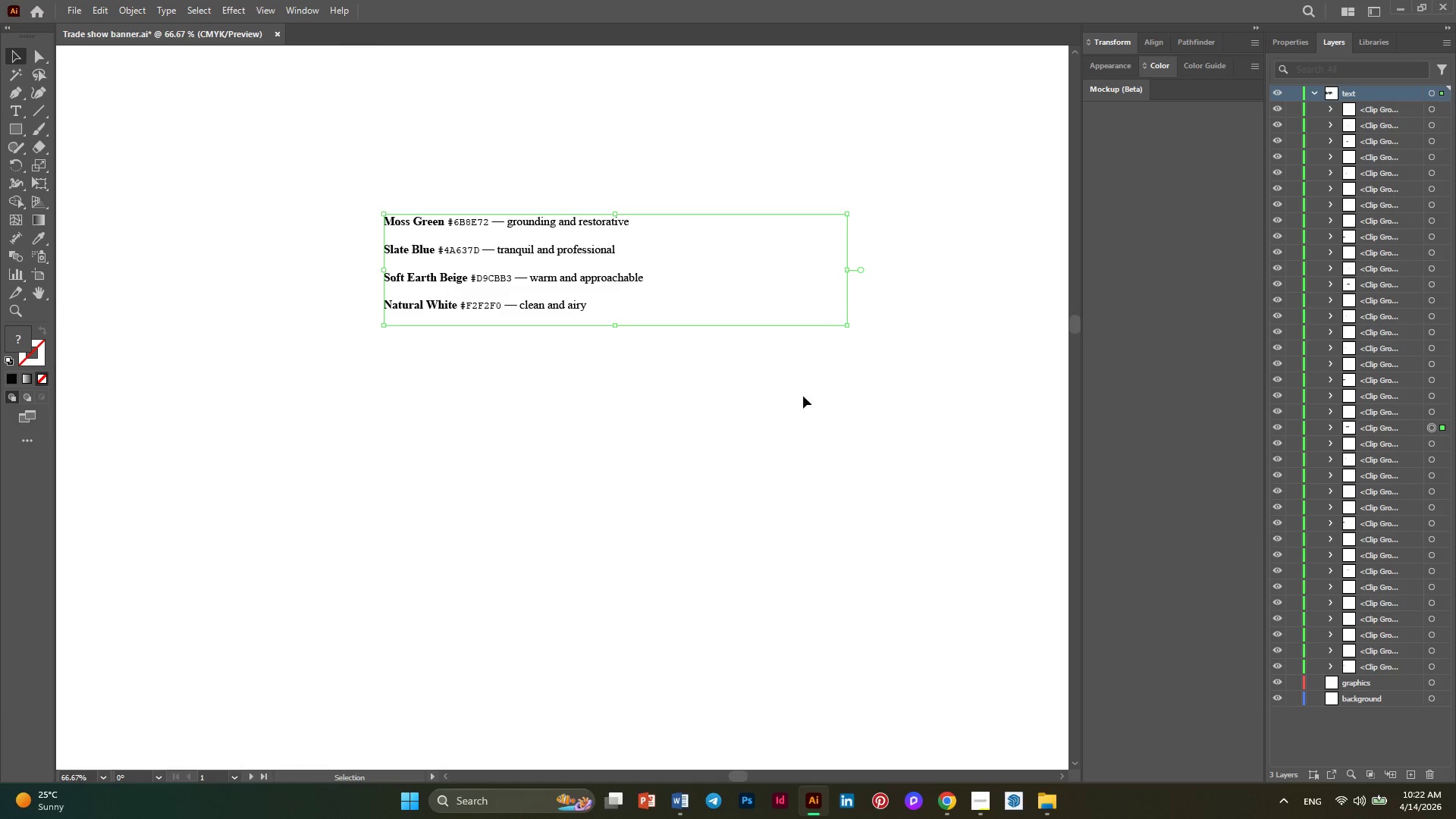 
left_click_drag(start_coordinate=[816, 413], to_coordinate=[123, 107])
 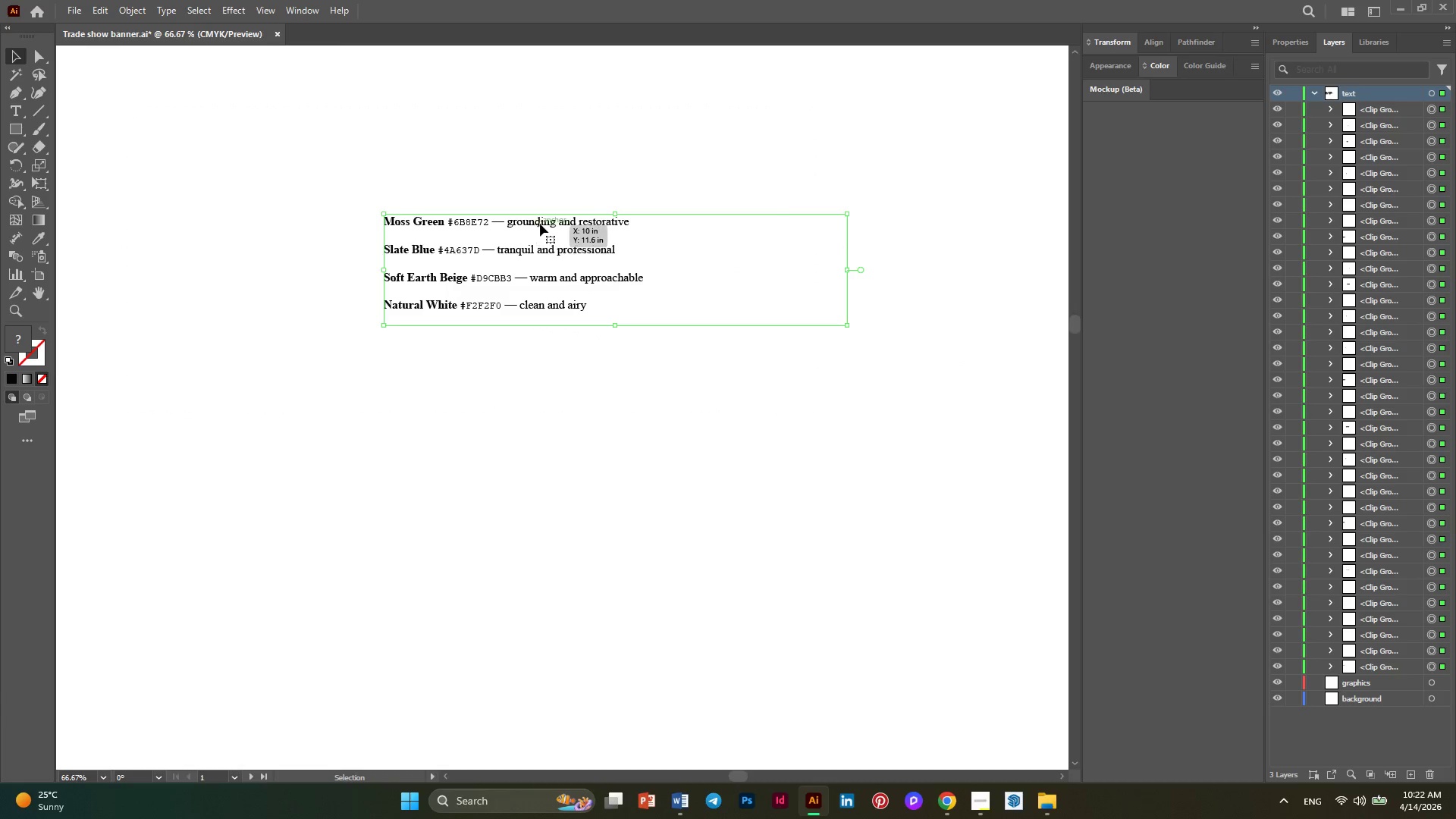 
scroll: coordinate [756, 381], scroll_direction: down, amount: 2.0
 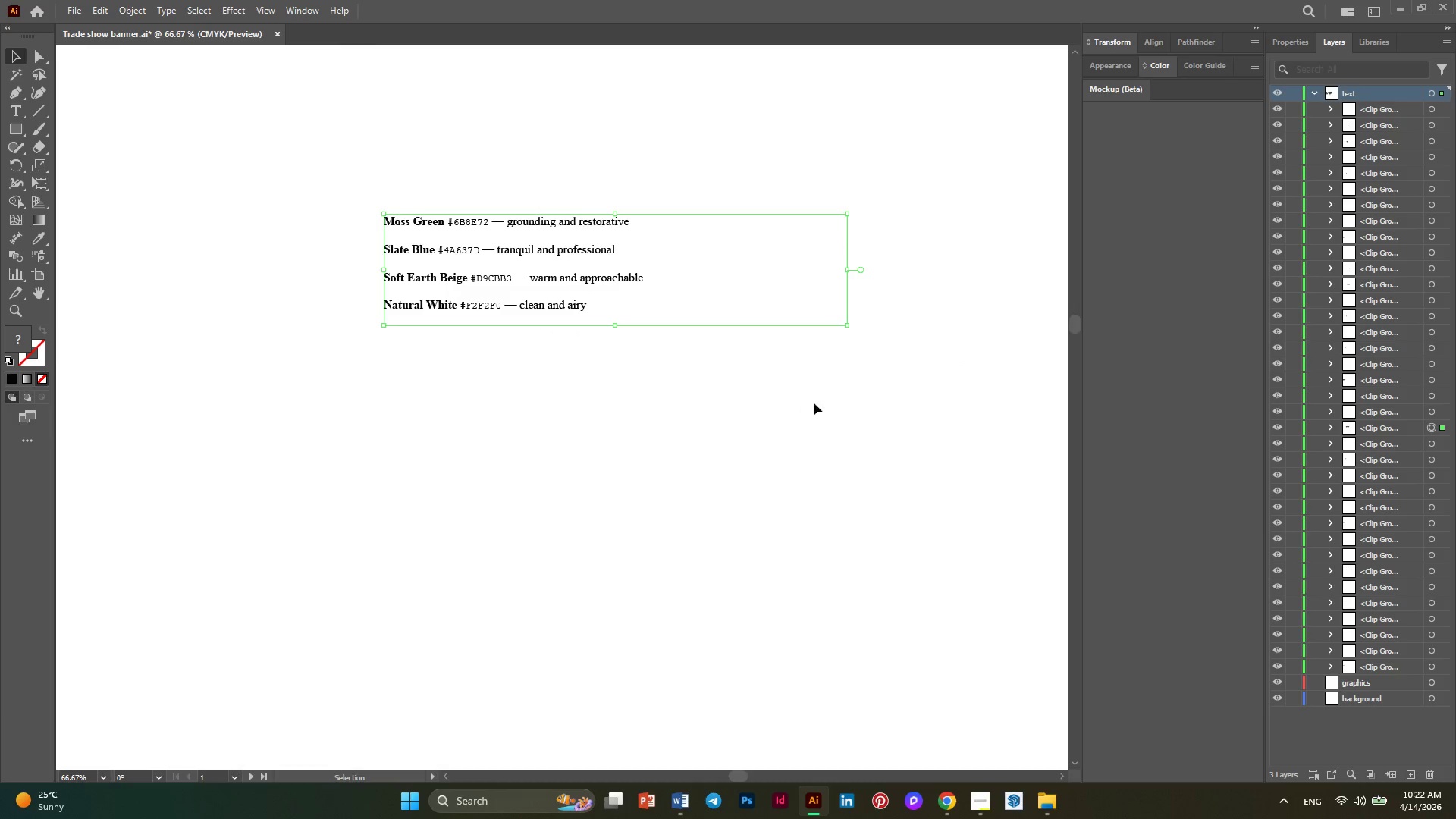 
left_click_drag(start_coordinate=[540, 224], to_coordinate=[380, 238])
 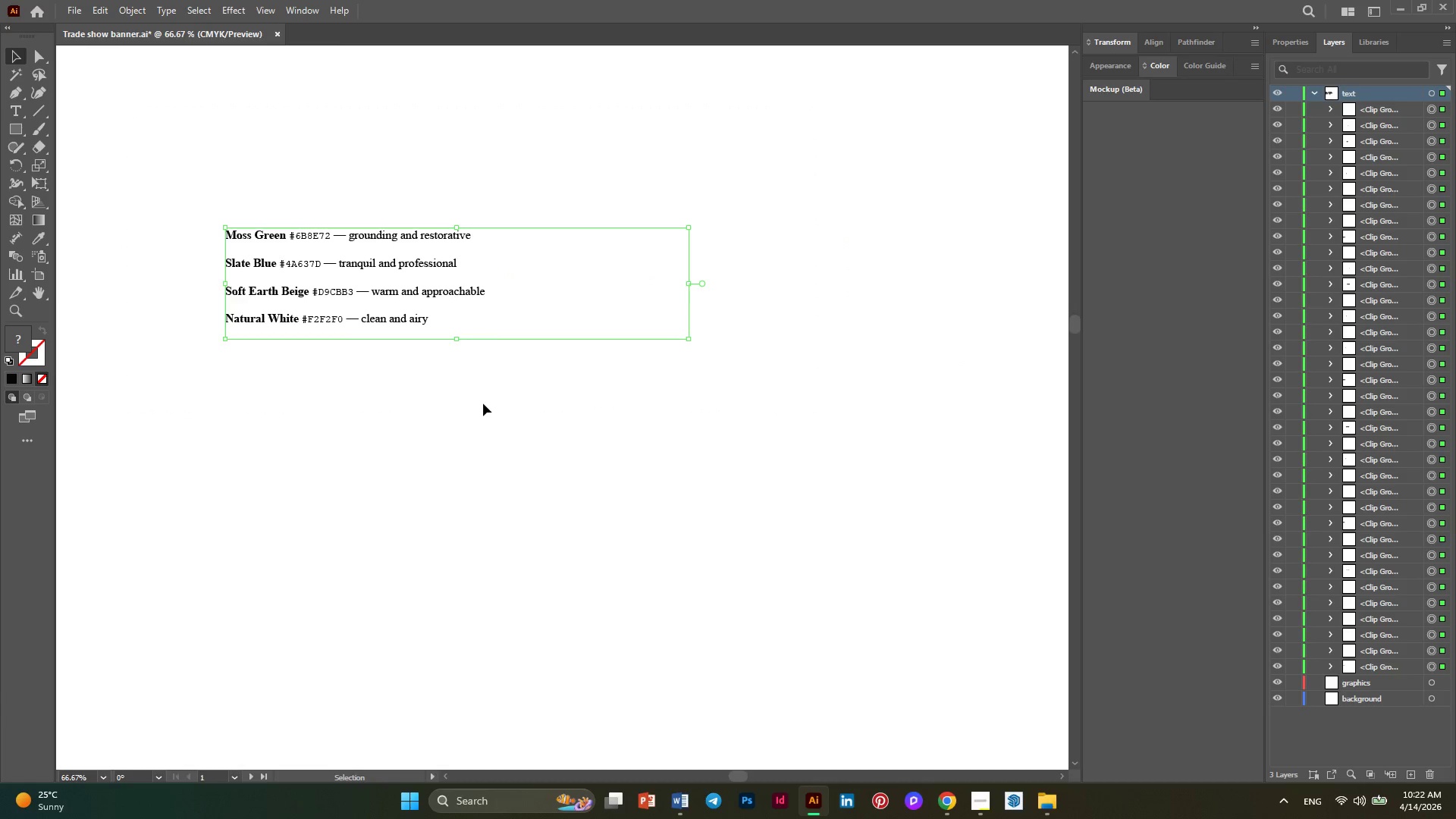 
key(Alt+AltLeft)
 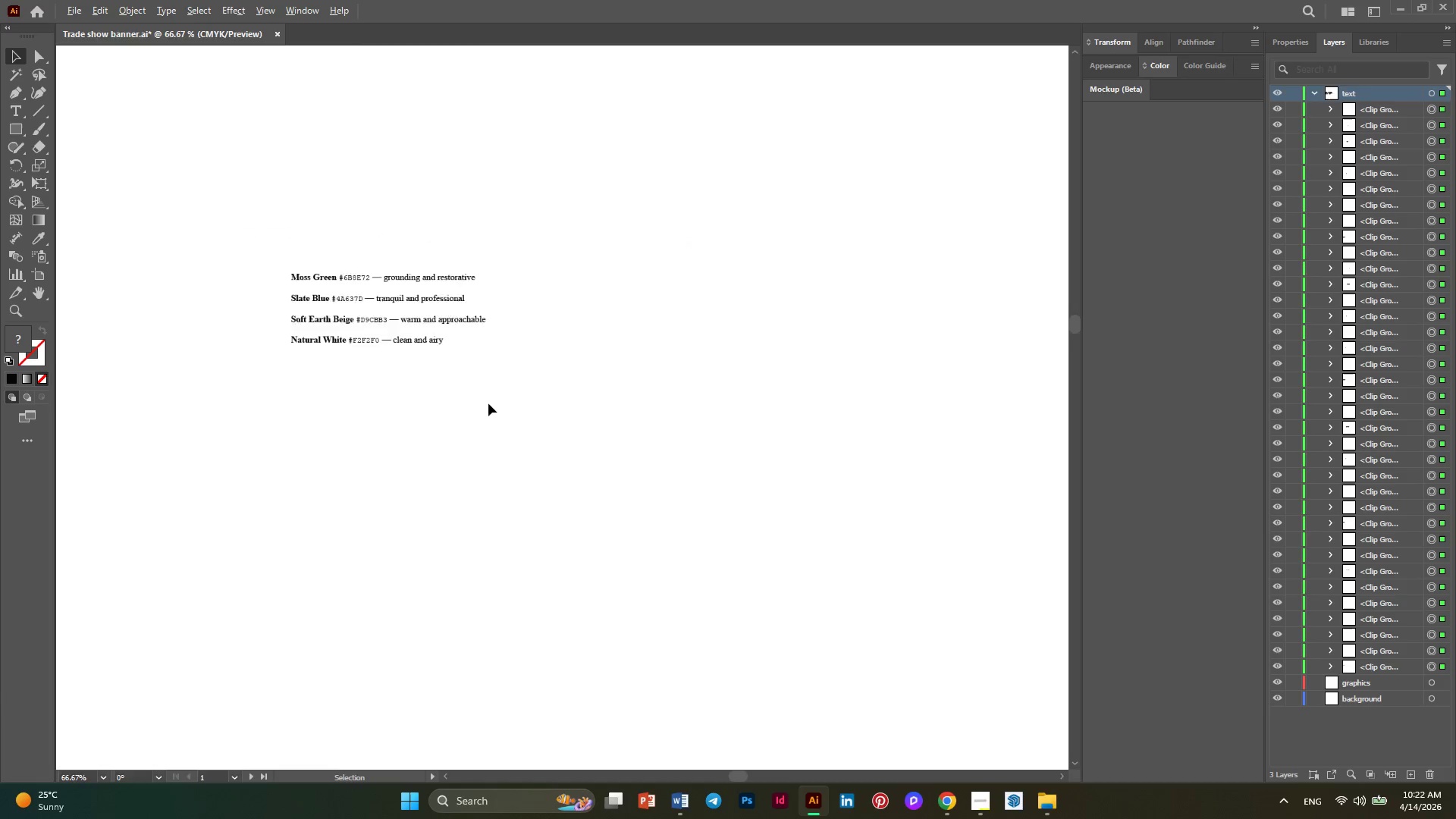 
key(Alt+AltLeft)
 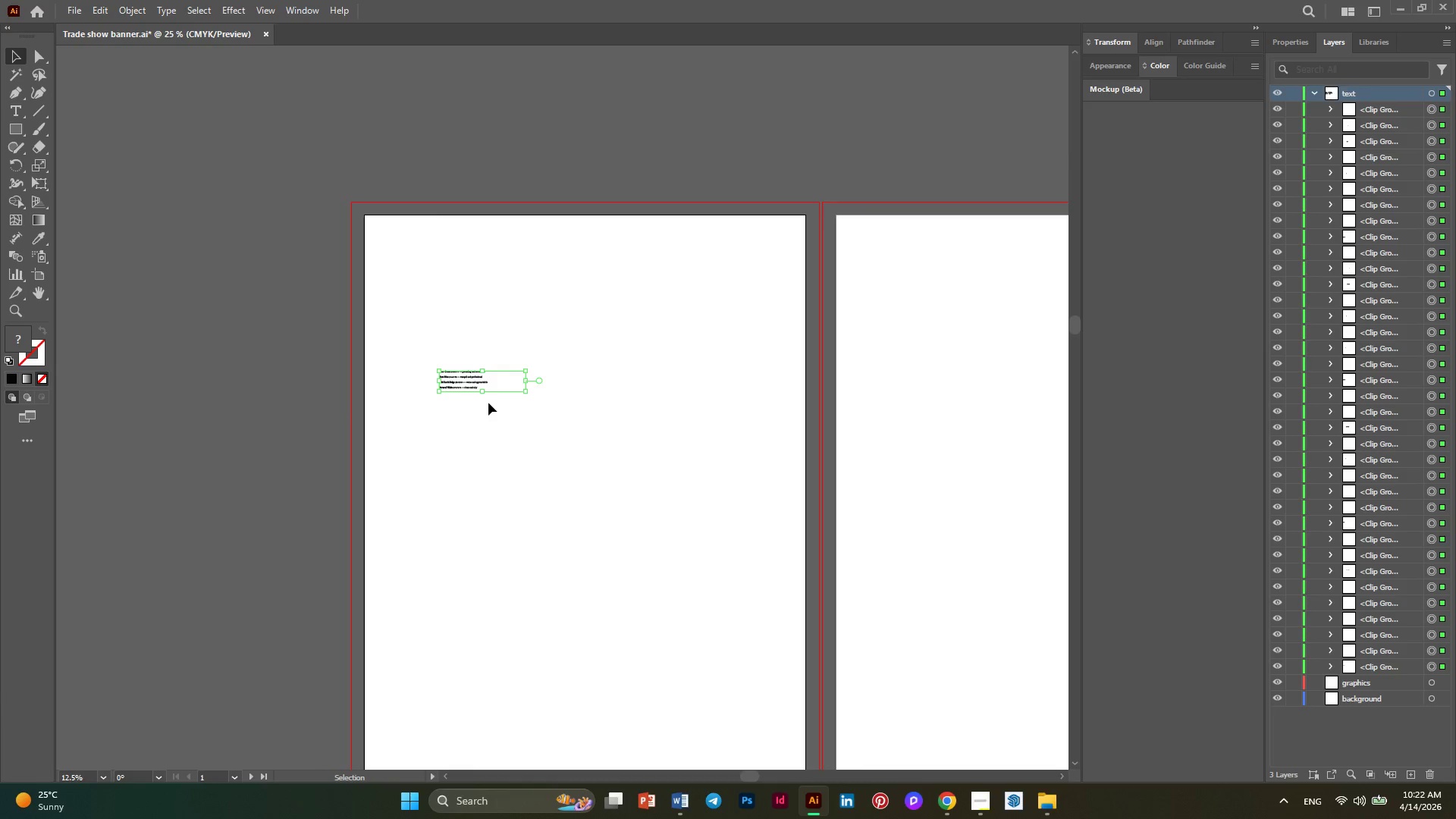 
hold_key(key=AltLeft, duration=0.33)
 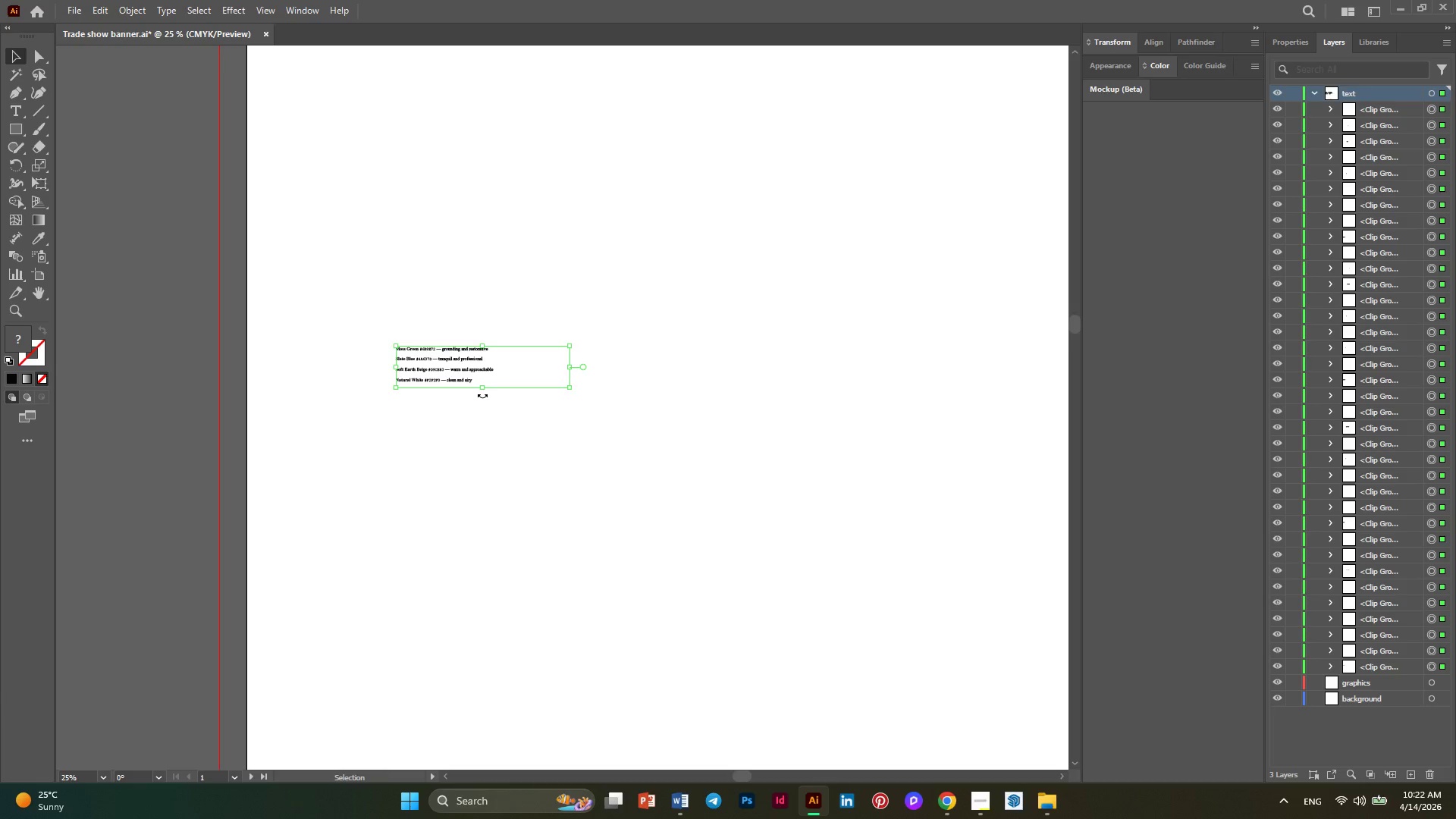 
scroll: coordinate [488, 403], scroll_direction: down, amount: 5.0
 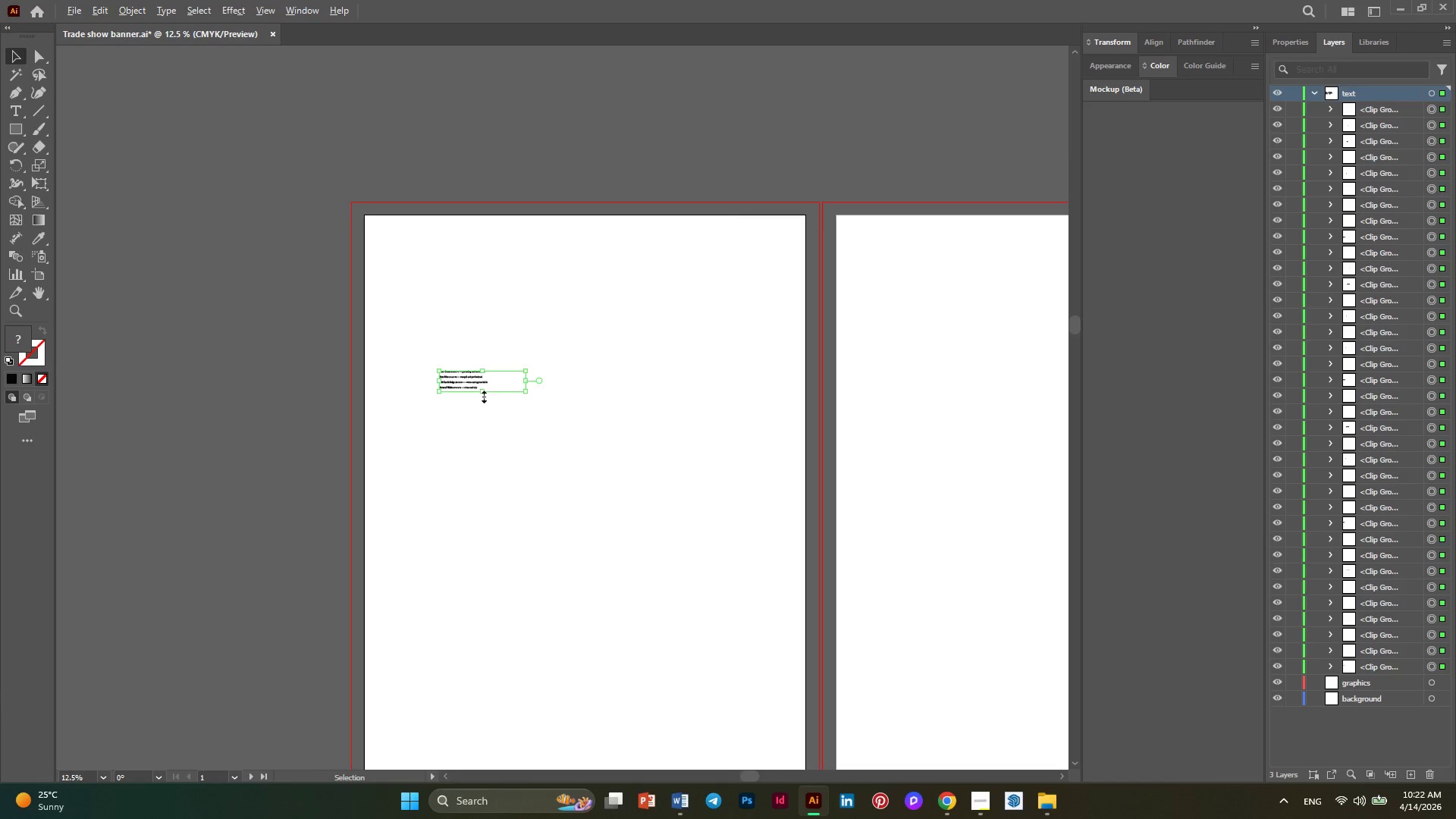 
scroll: coordinate [482, 395], scroll_direction: up, amount: 1.0
 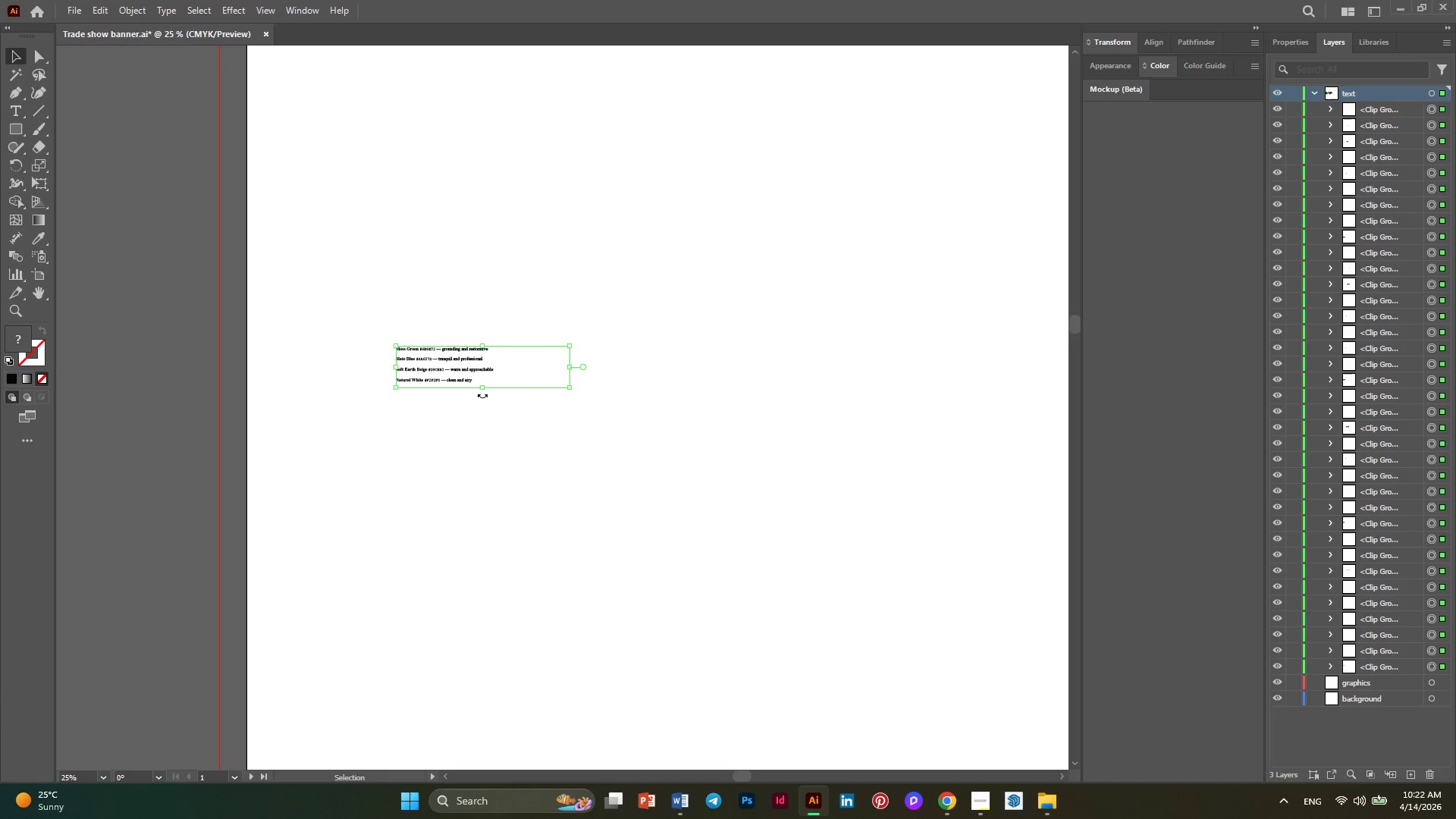 
hold_key(key=AltLeft, duration=0.45)
scroll: coordinate [482, 395], scroll_direction: up, amount: 1.0
 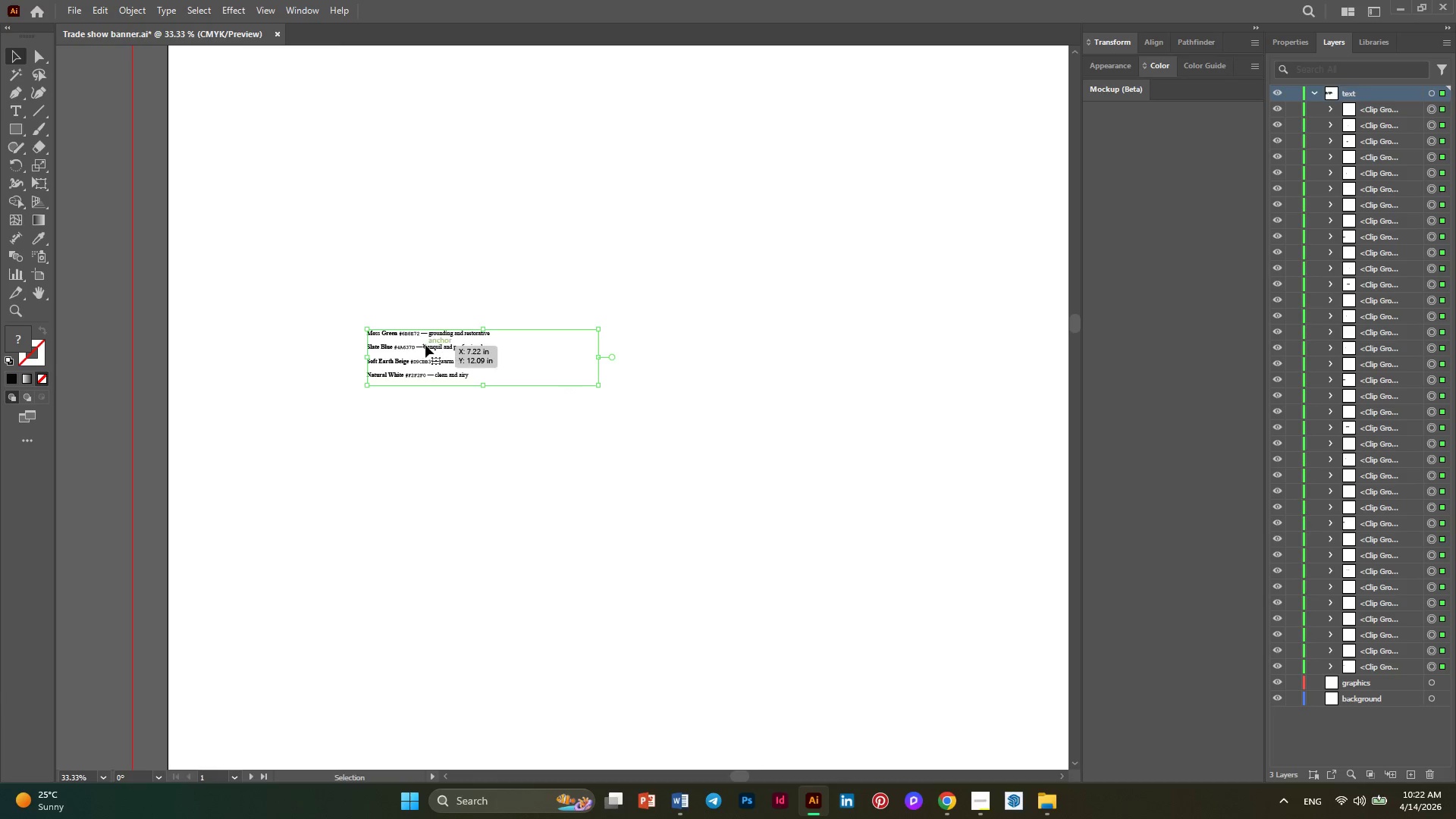 
right_click([429, 346])
 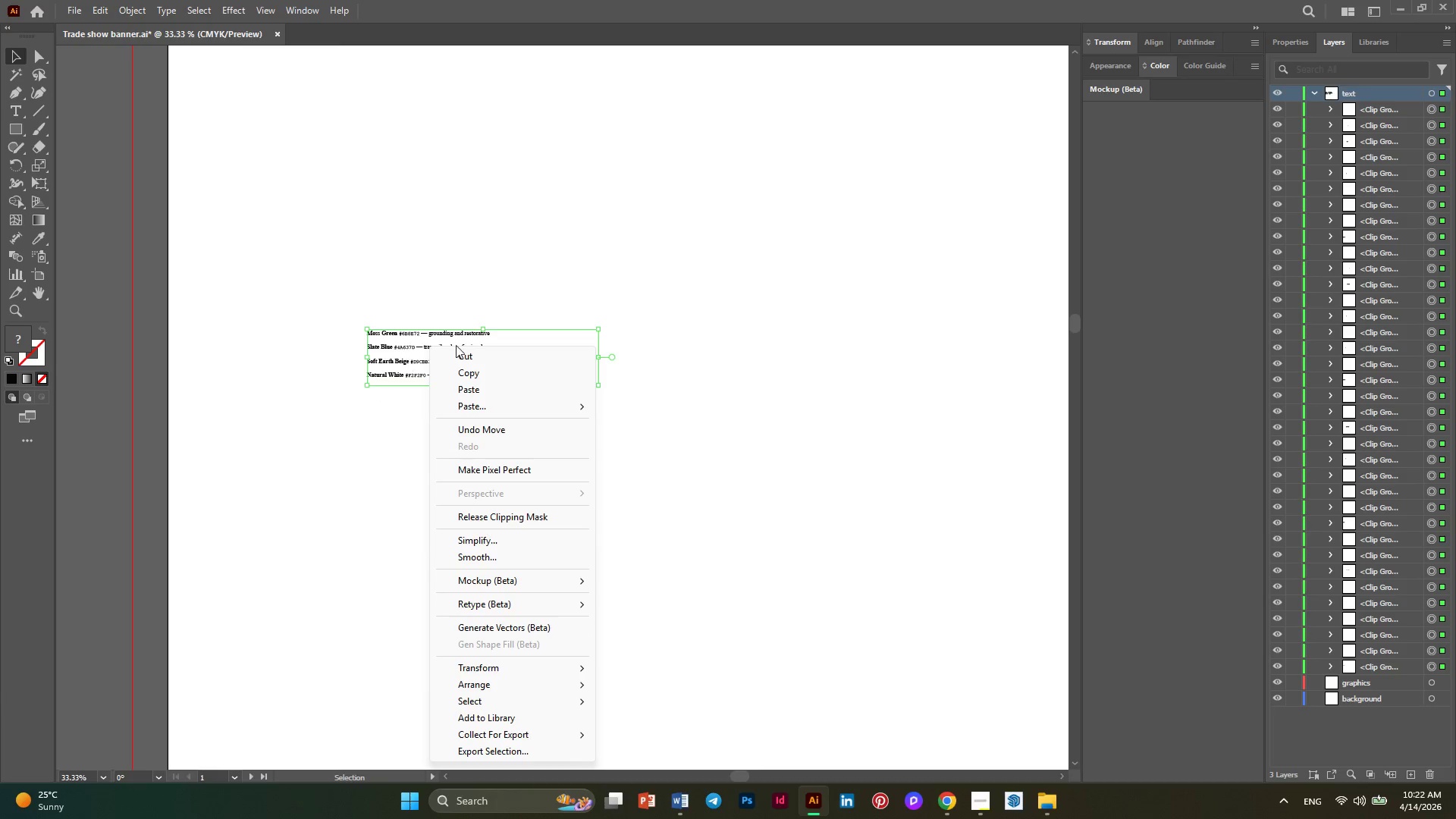 
wait(5.53)
 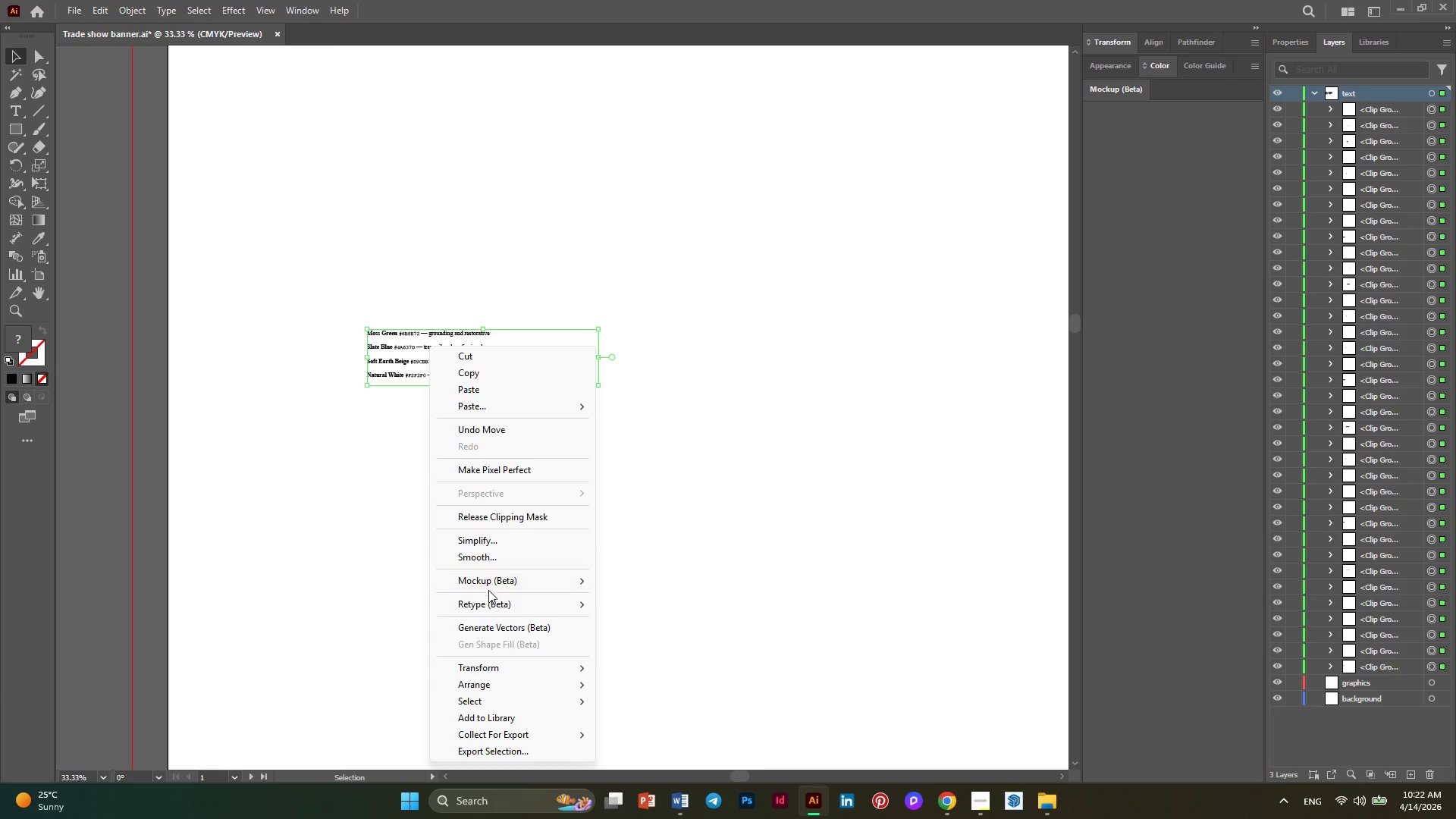 
double_click([628, 316])
 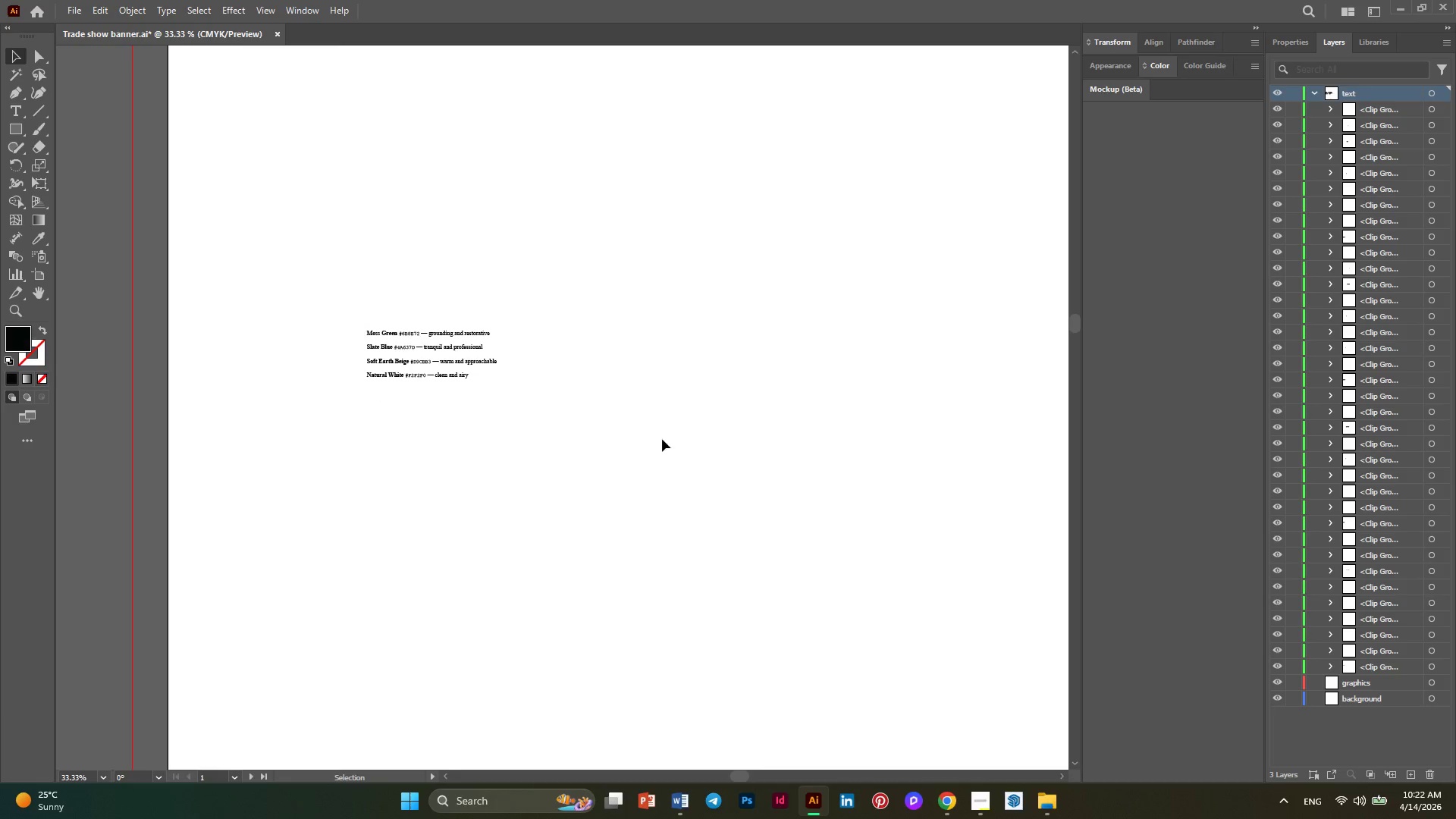 
left_click_drag(start_coordinate=[661, 439], to_coordinate=[318, 296])
 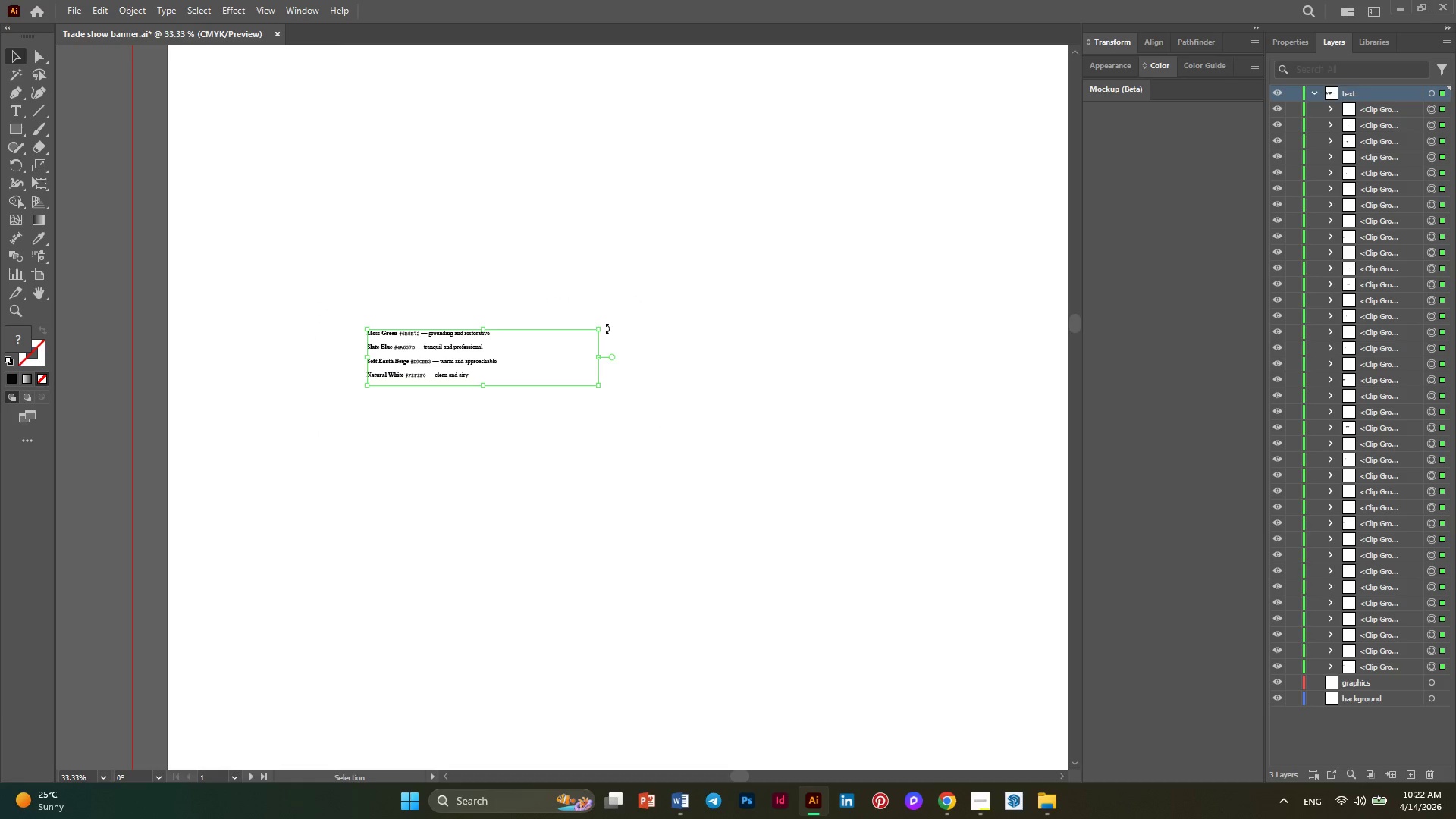 
hold_key(key=ShiftLeft, duration=2.05)
left_click_drag(start_coordinate=[602, 328], to_coordinate=[849, 192])
 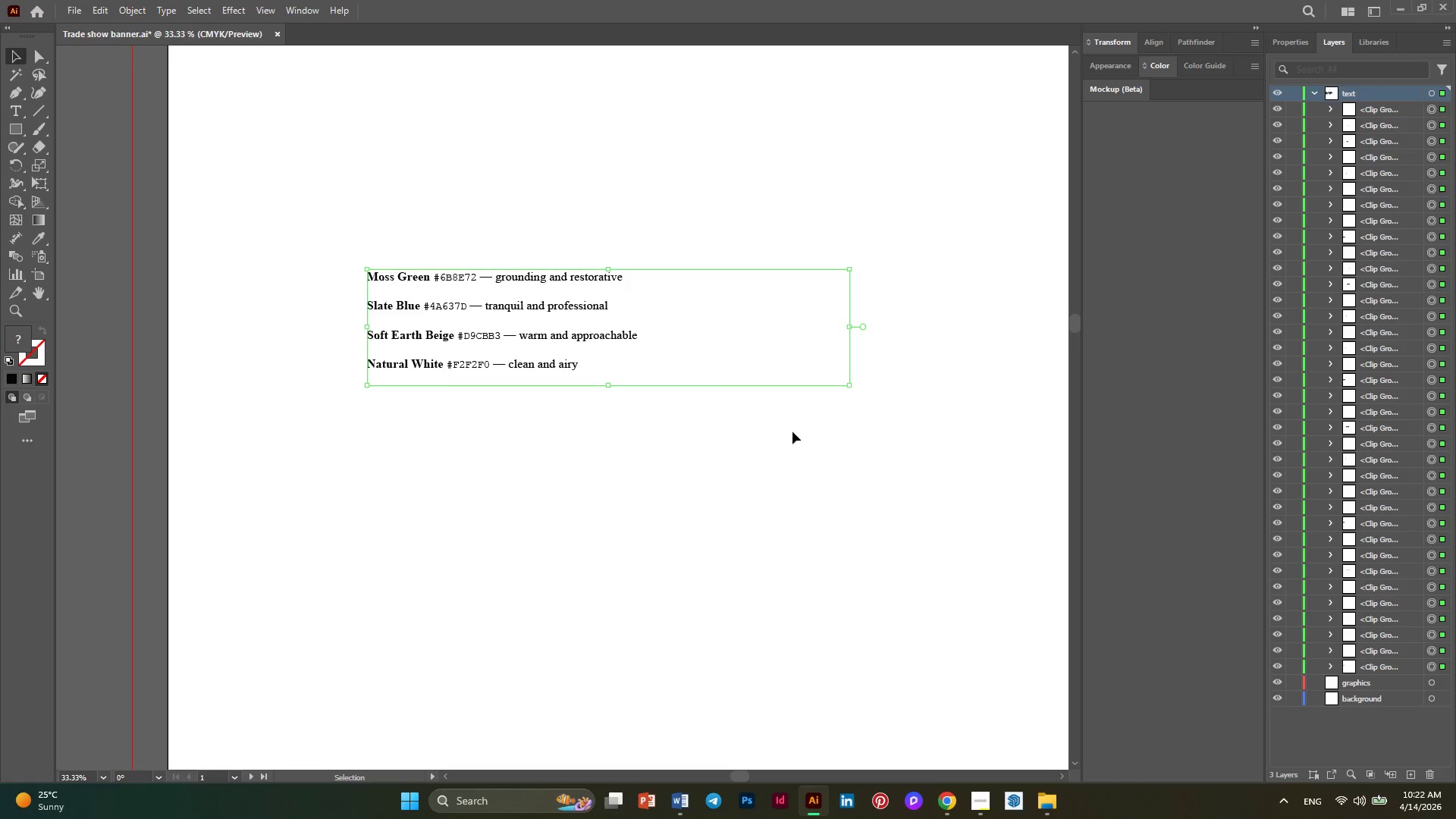 
left_click([824, 451])
 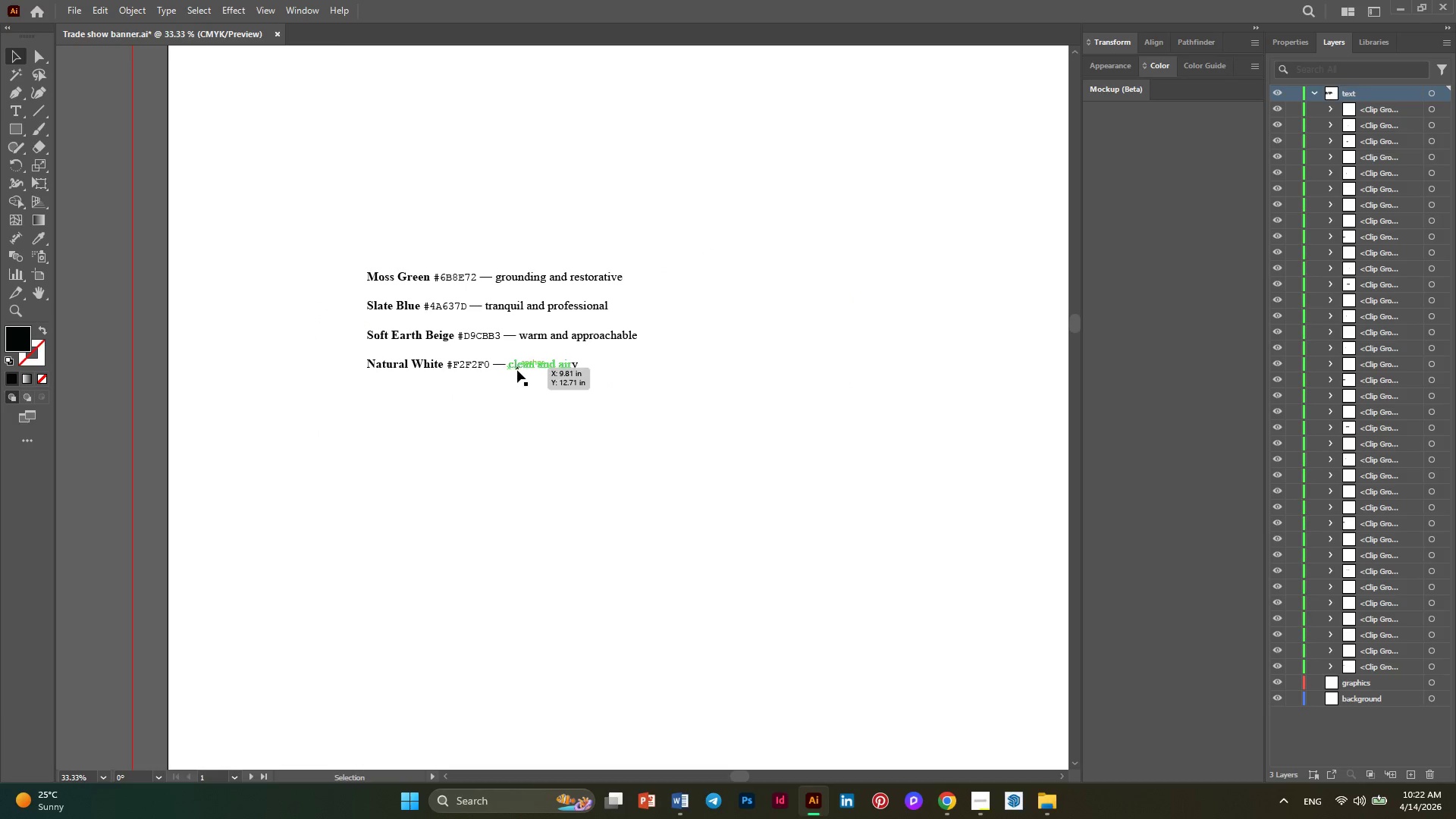 
hold_key(key=ShiftLeft, duration=0.44)
scroll: coordinate [504, 431], scroll_direction: down, amount: 1.0
 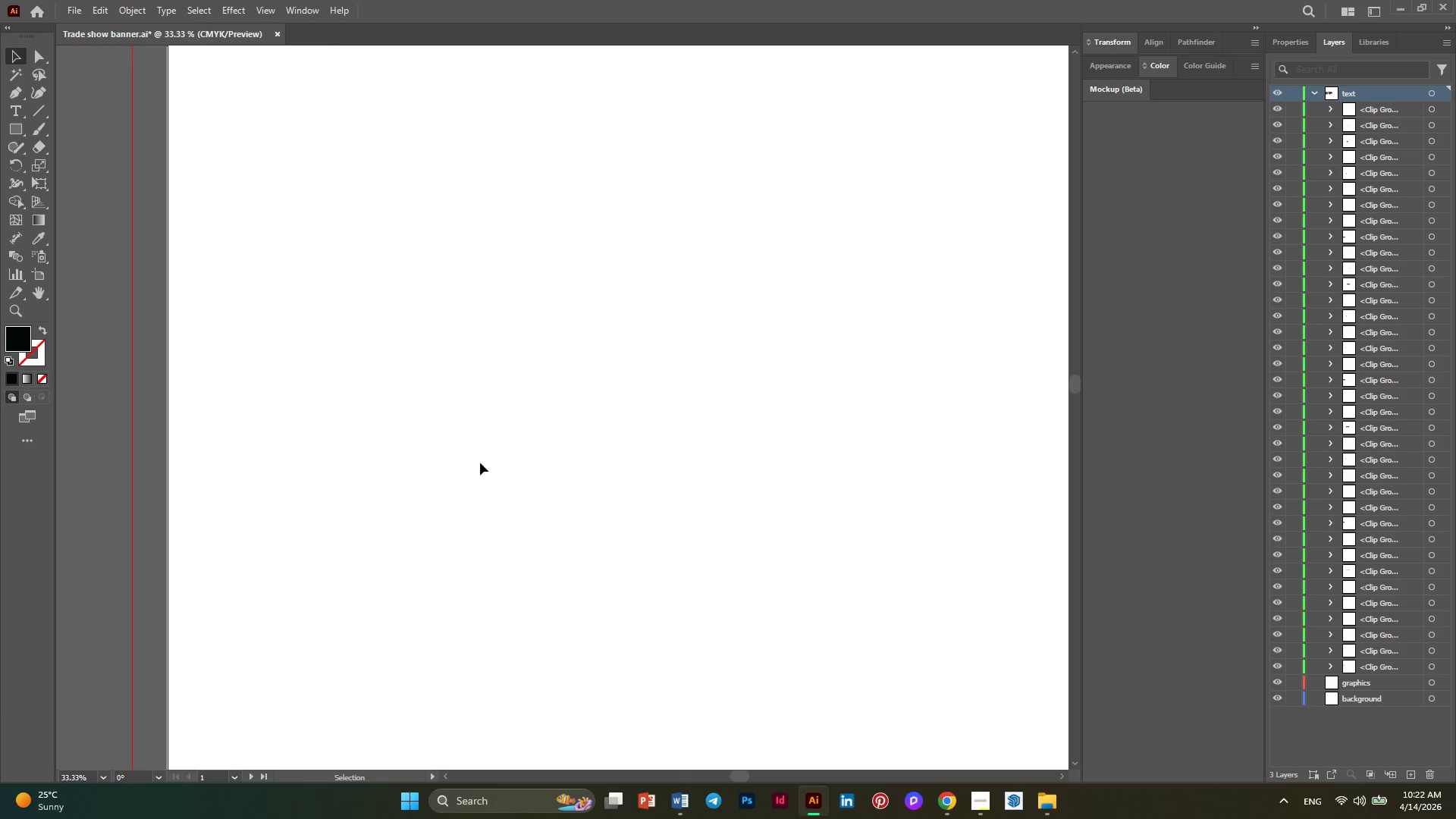 
key(Alt+AltLeft)
 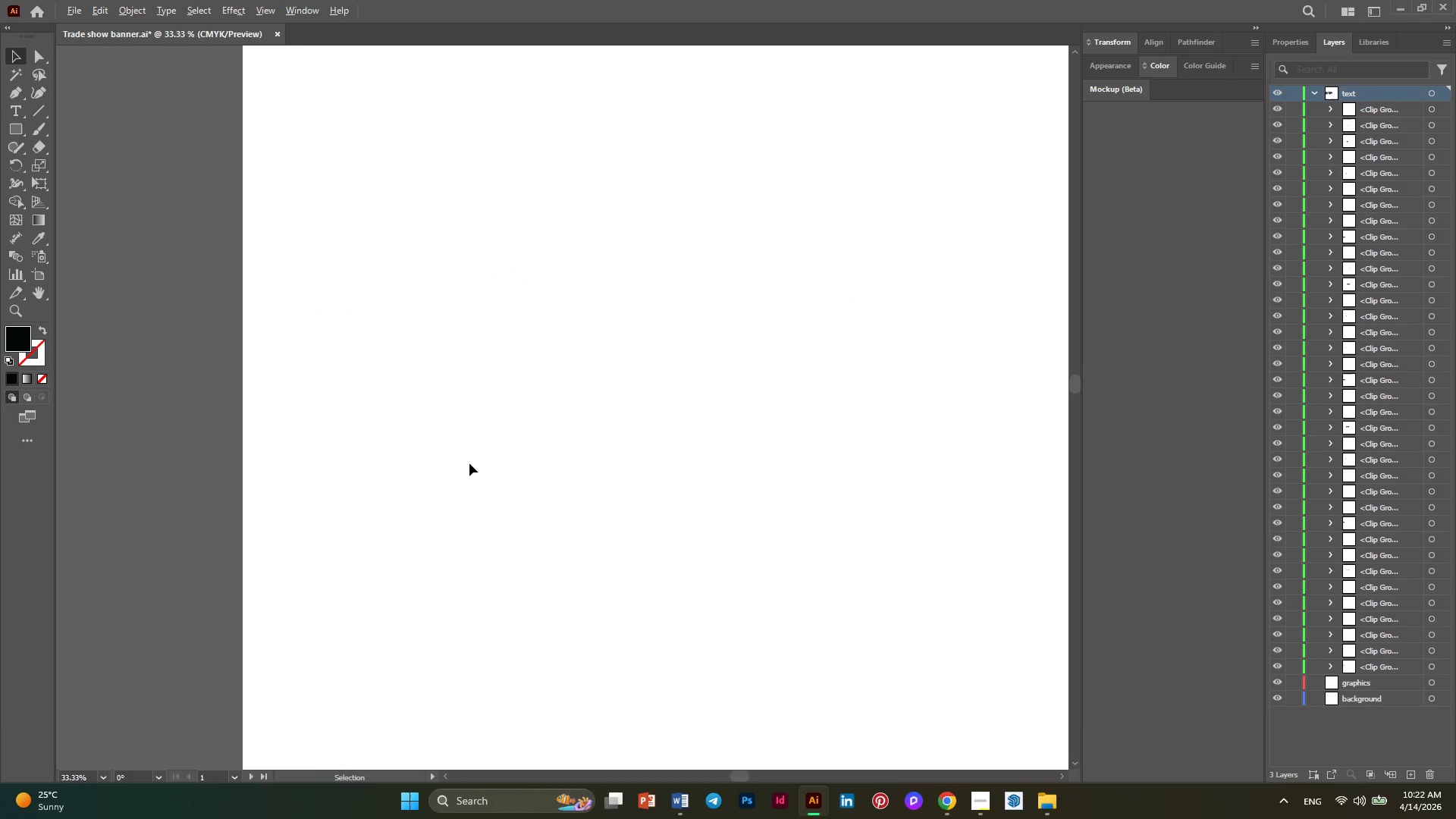 
key(Alt+AltLeft)
 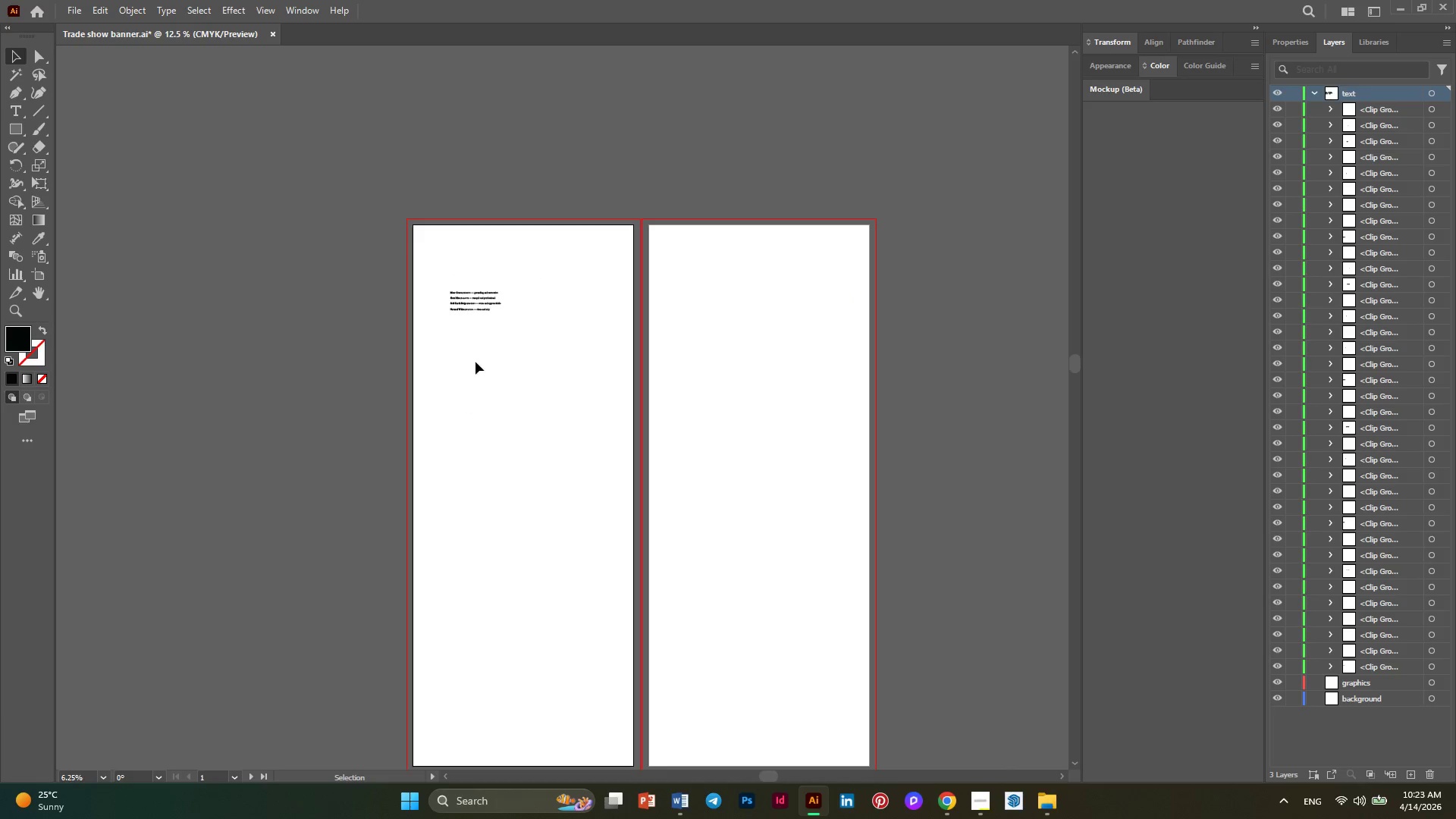 
key(Alt+AltLeft)
 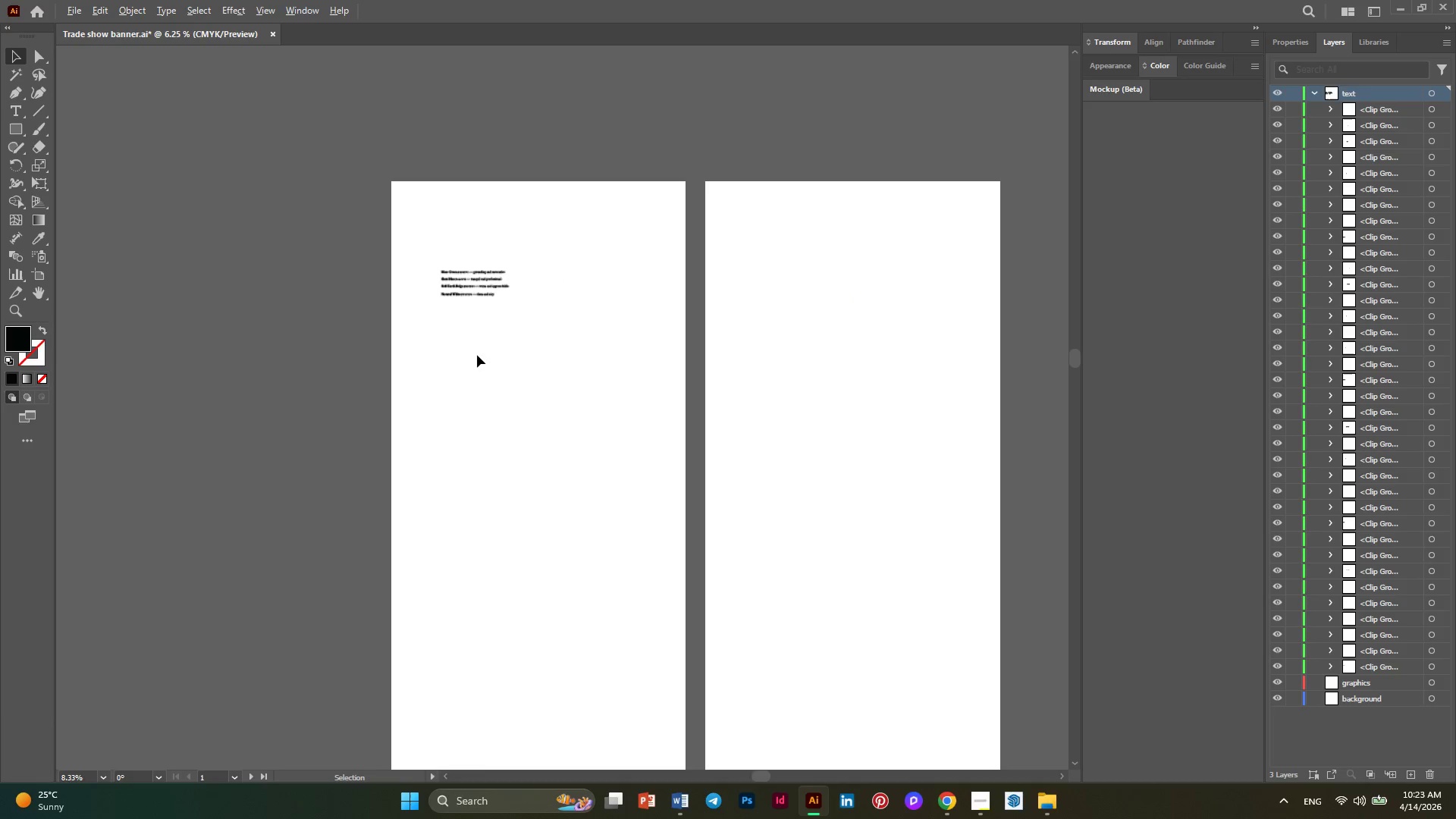 
scroll: coordinate [469, 463], scroll_direction: down, amount: 5.0
 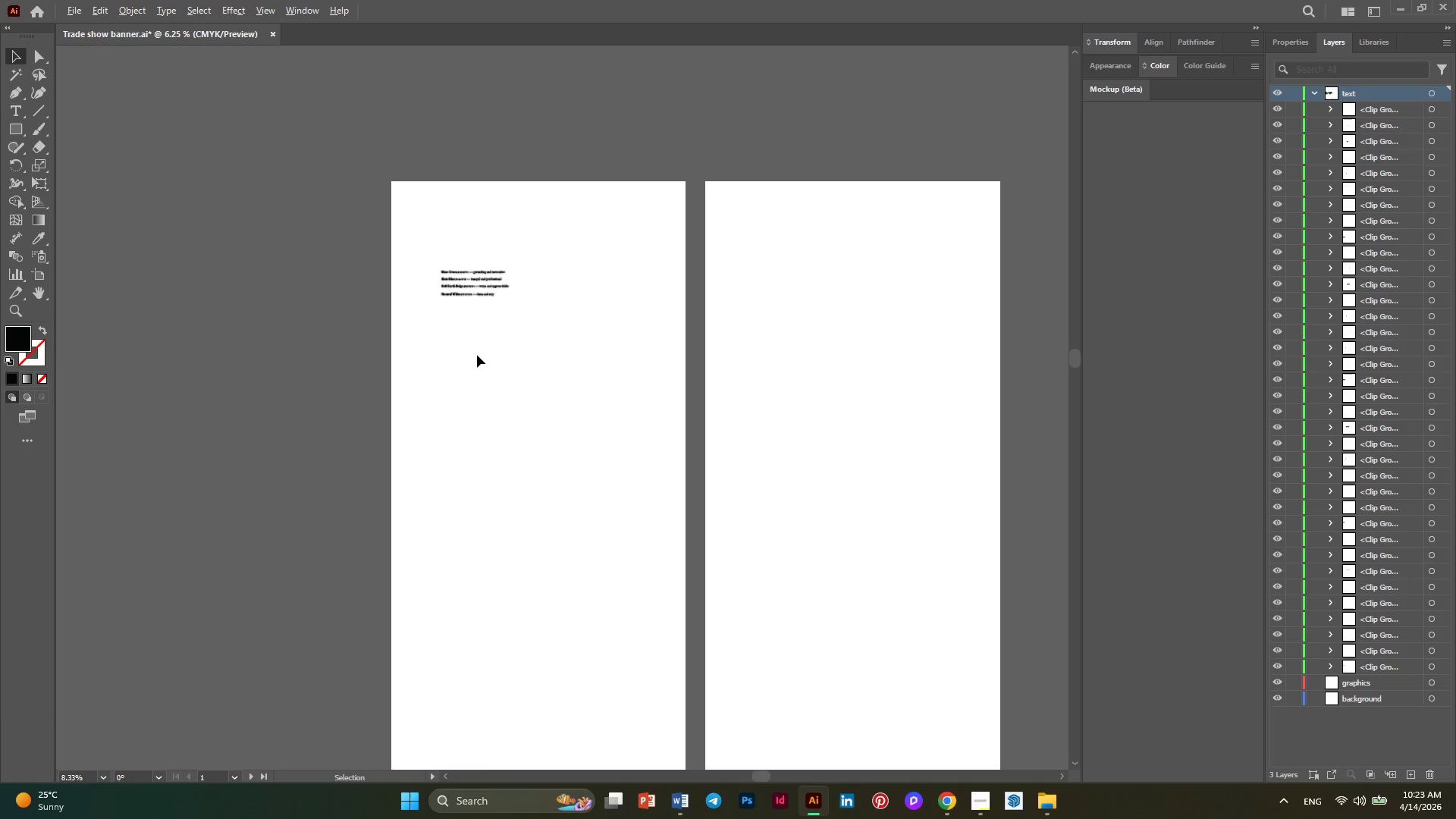 
key(Alt+AltLeft)
 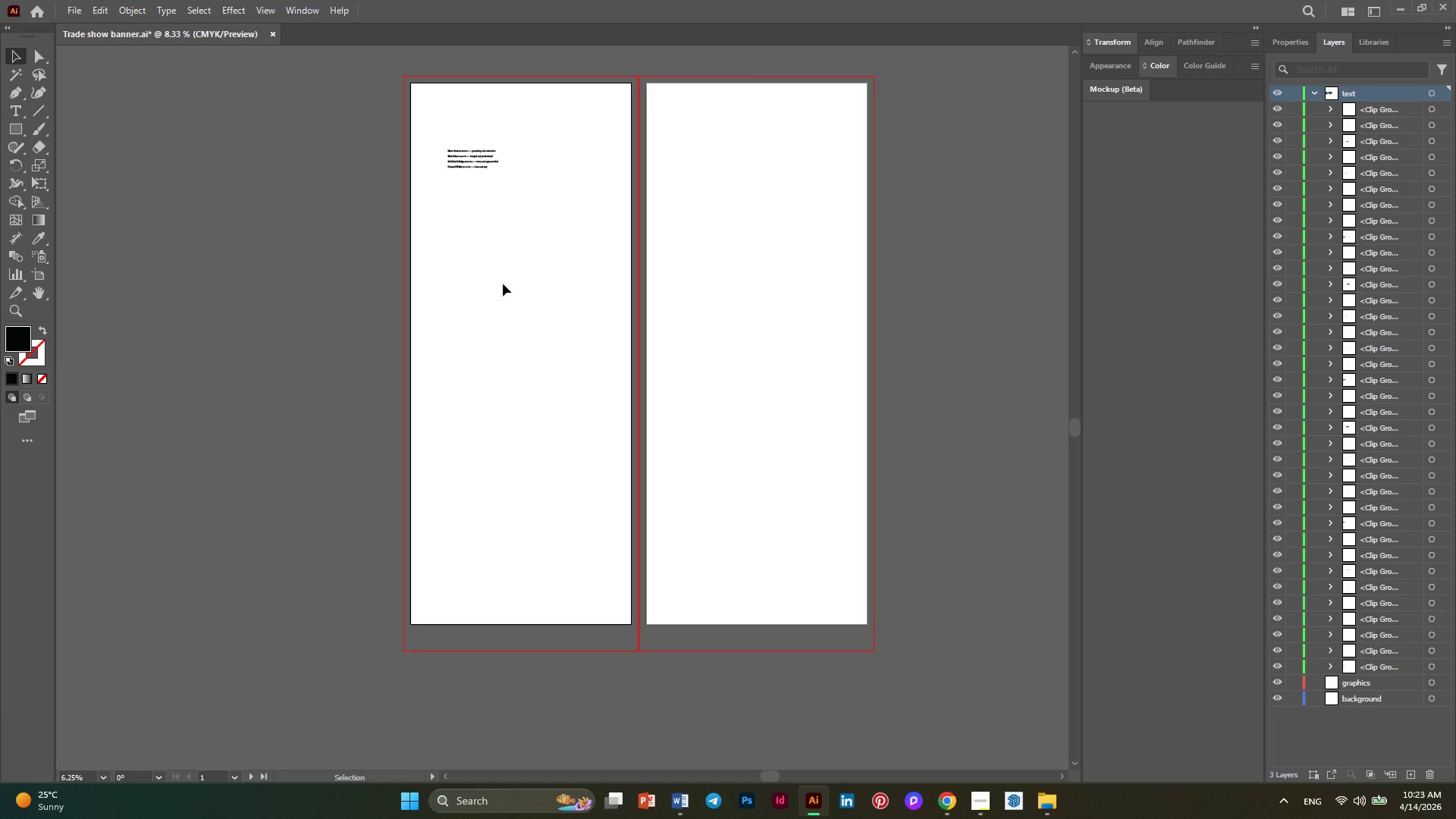 
scroll: coordinate [467, 388], scroll_direction: down, amount: 11.0
 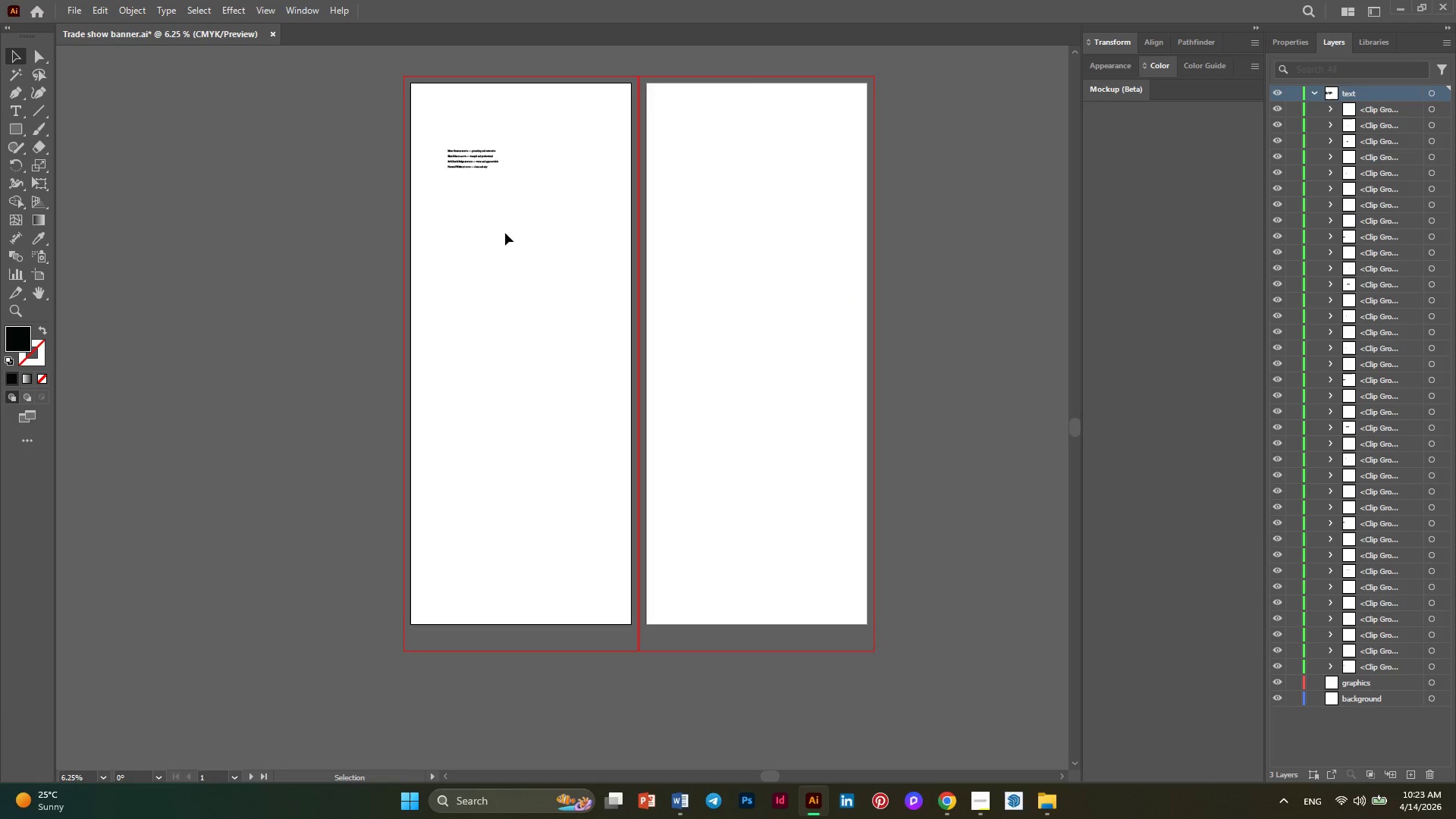 
key(Alt+AltLeft)
 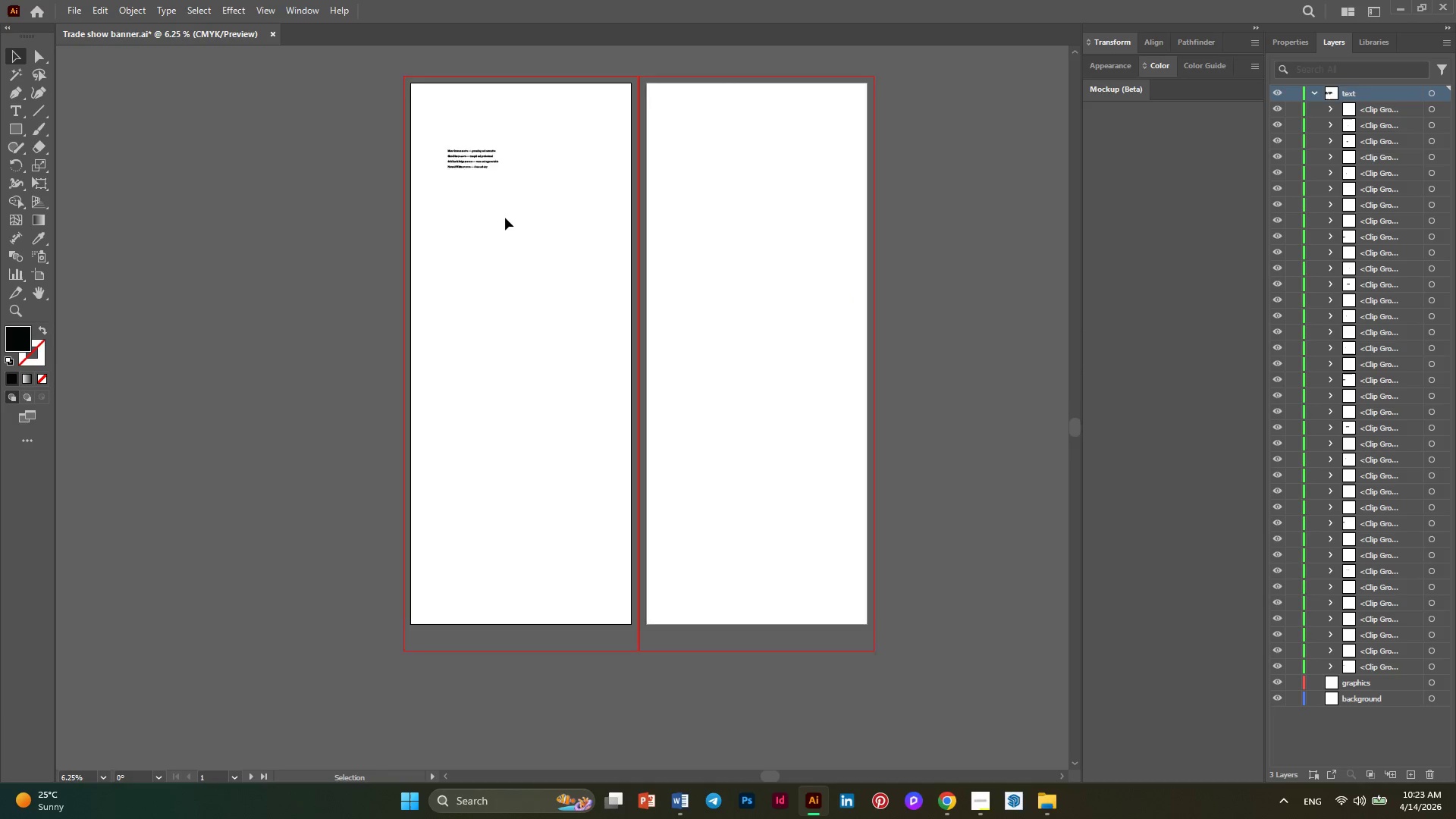 
scroll: coordinate [505, 218], scroll_direction: none, amount: 0.0
 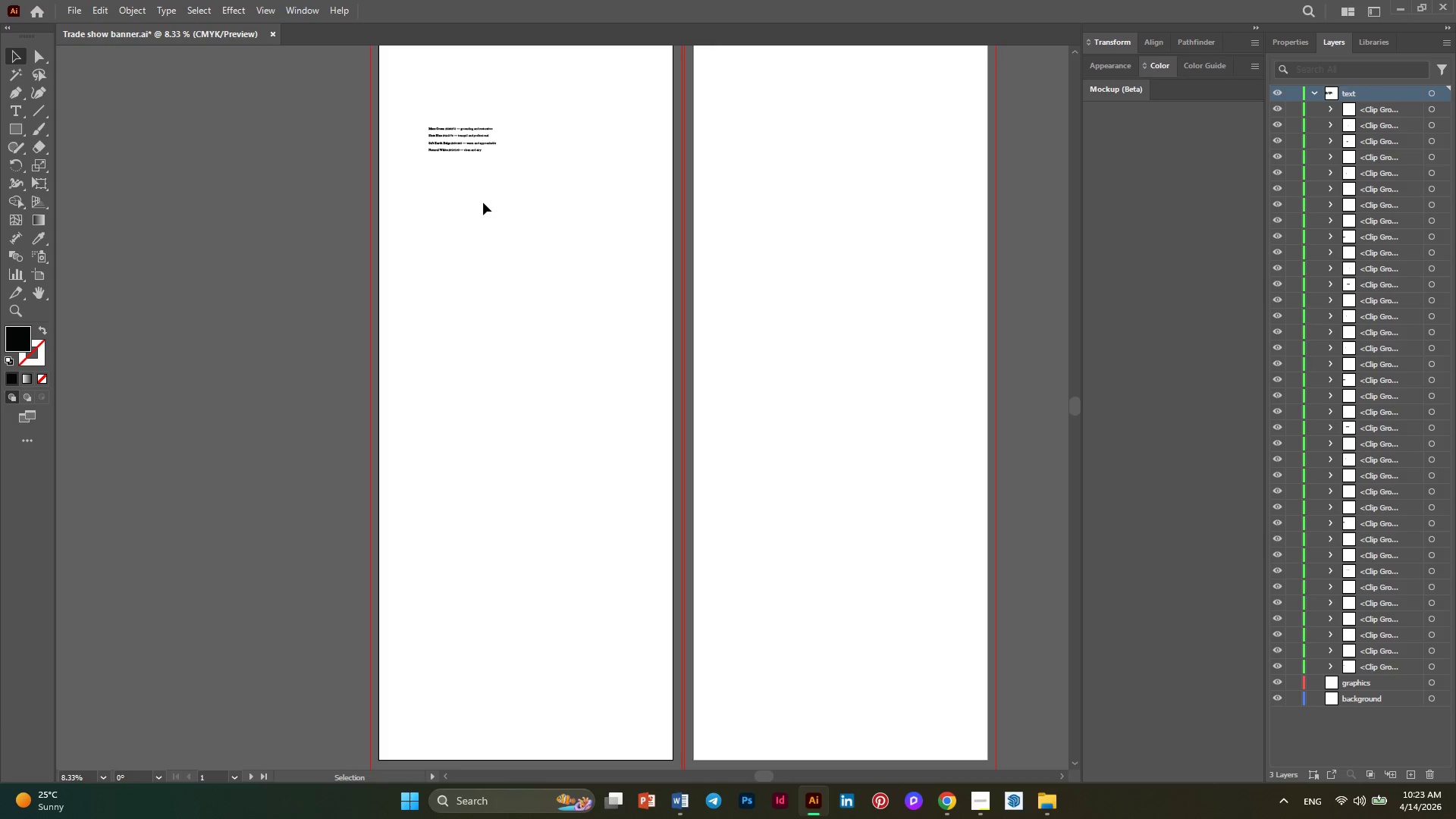 
left_click_drag(start_coordinate=[483, 202], to_coordinate=[422, 92])
 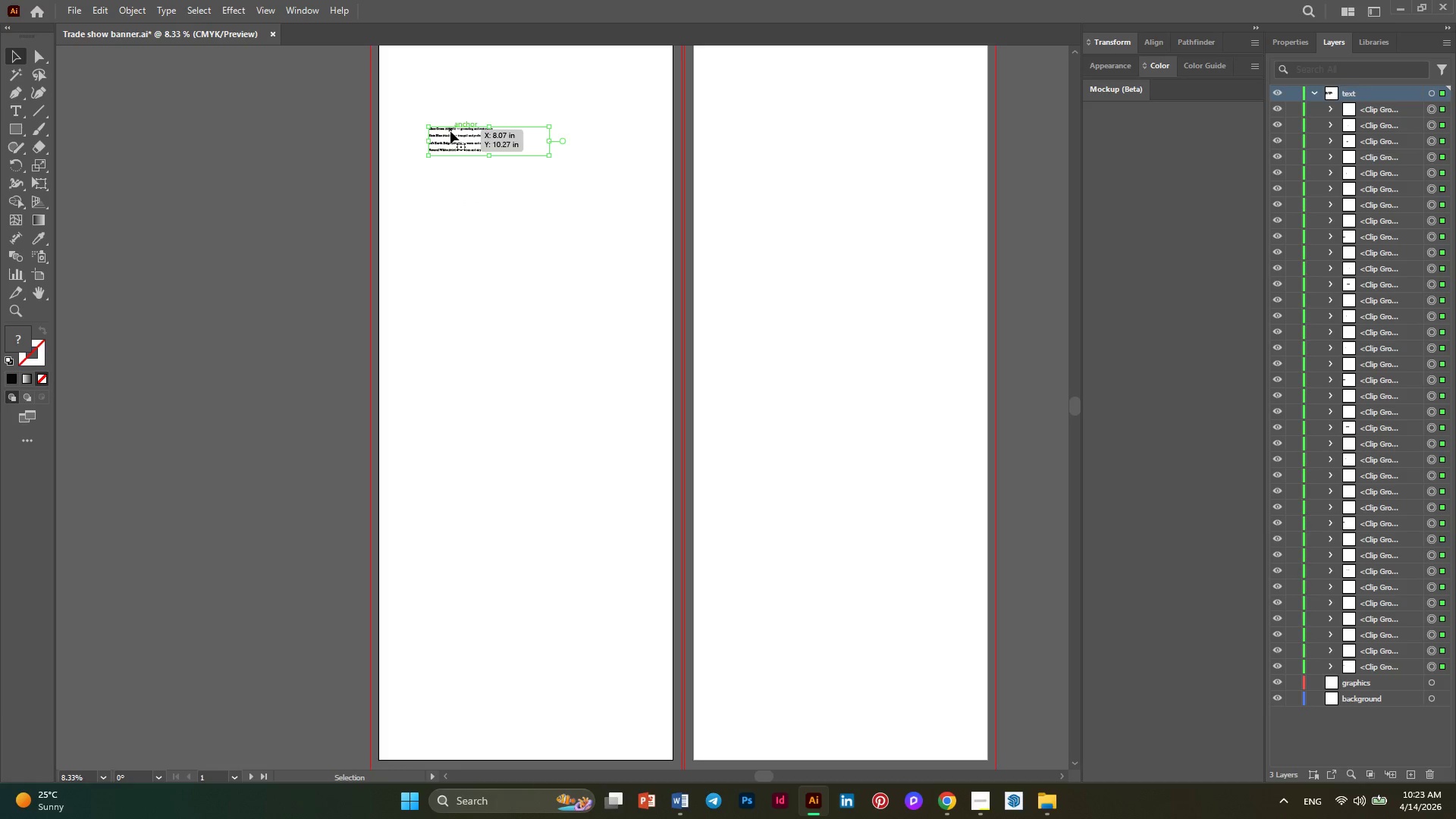 
left_click_drag(start_coordinate=[450, 131], to_coordinate=[447, 264])
 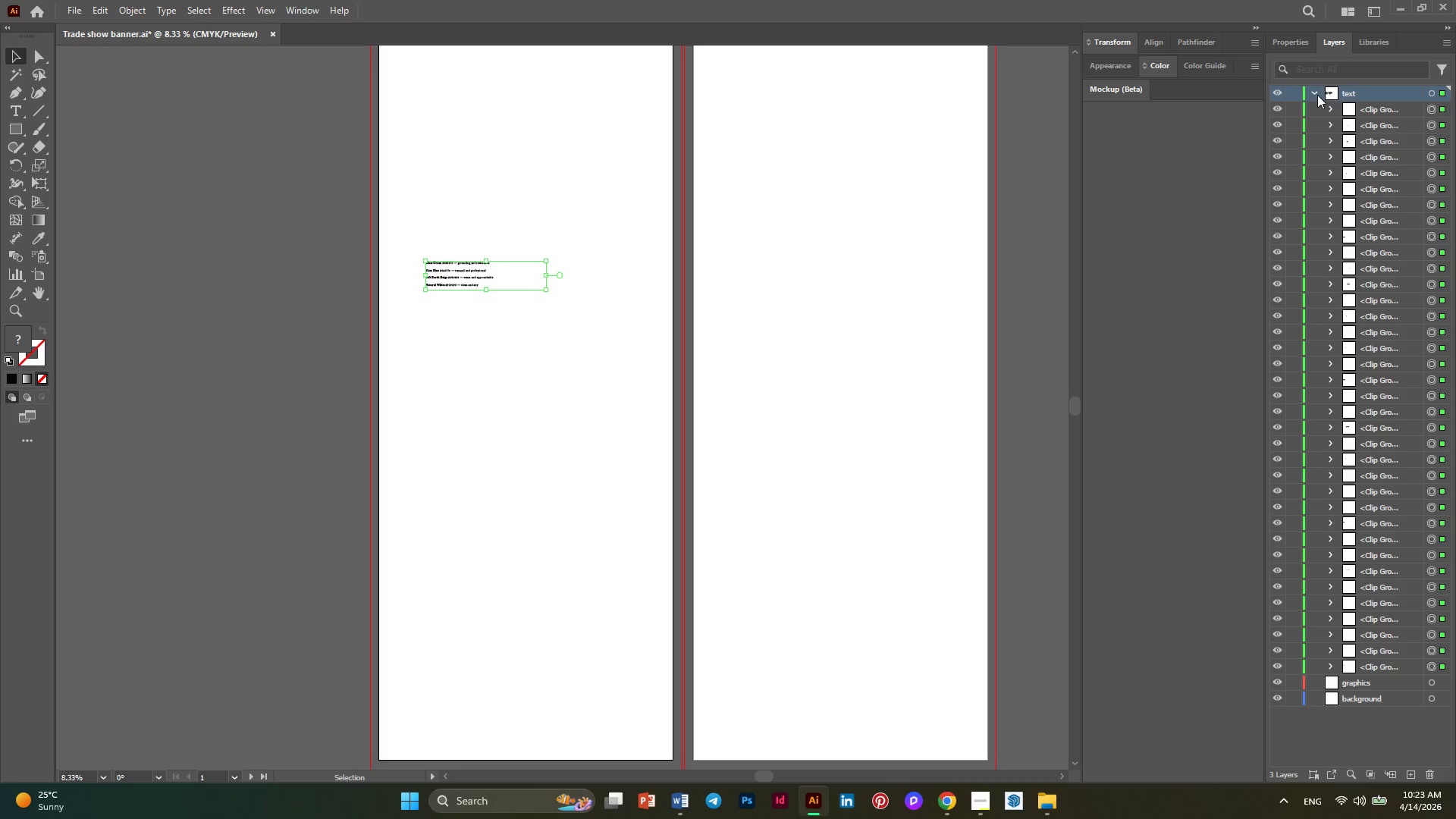 
double_click([1316, 91])
 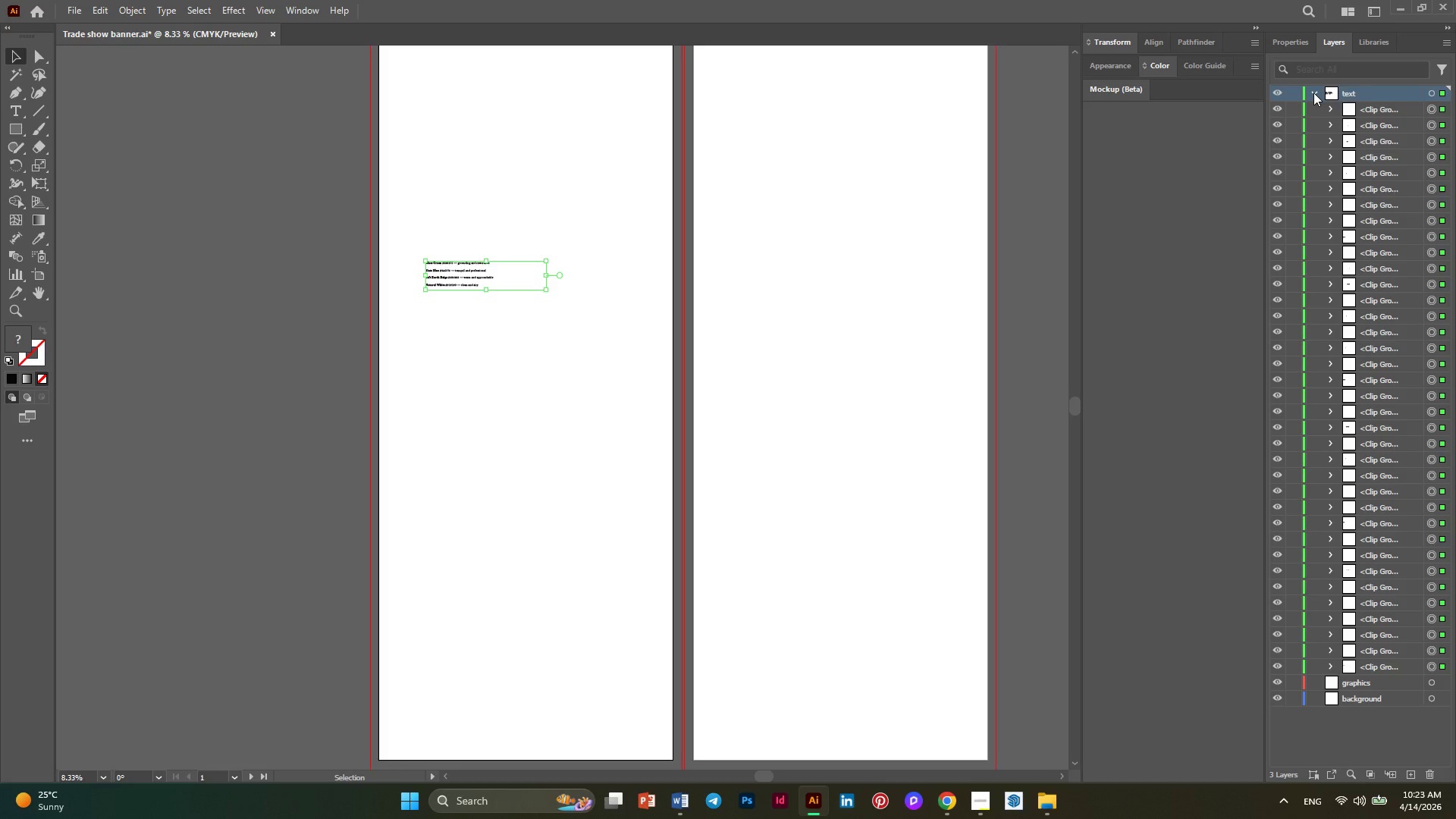 
double_click([1313, 93])
 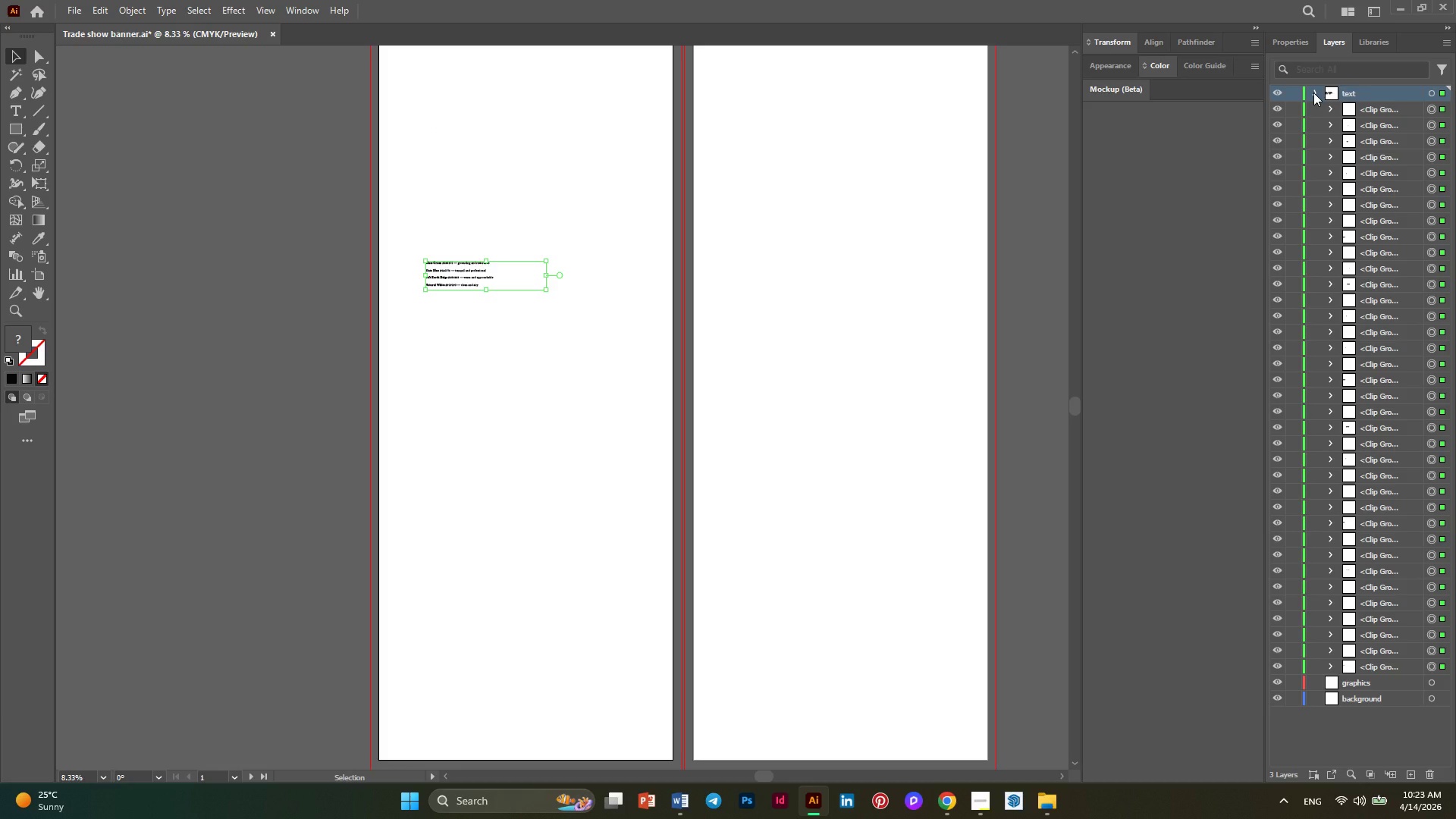 
left_click([1313, 93])
 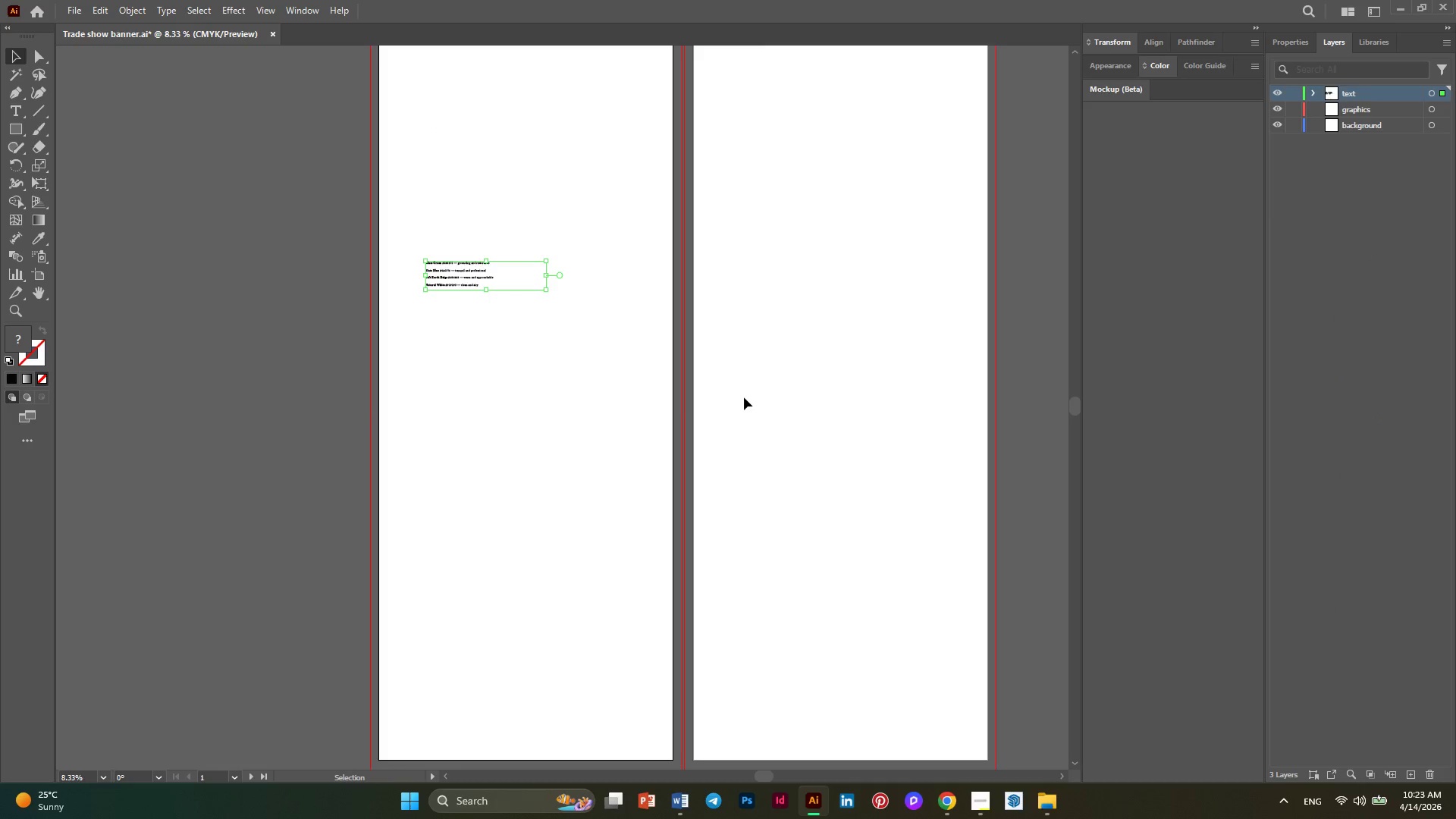 
left_click([677, 809])
 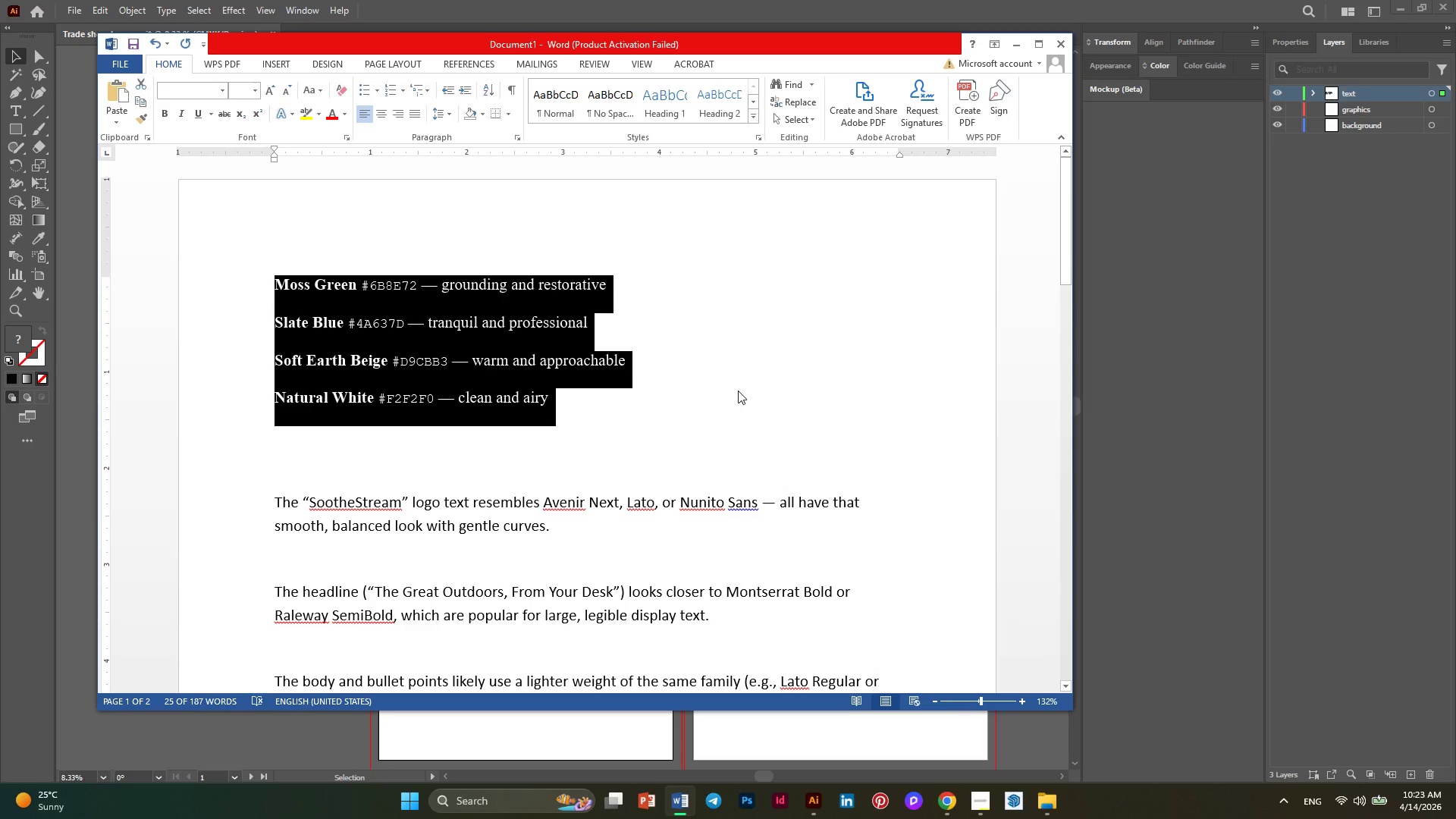 
left_click([756, 366])
 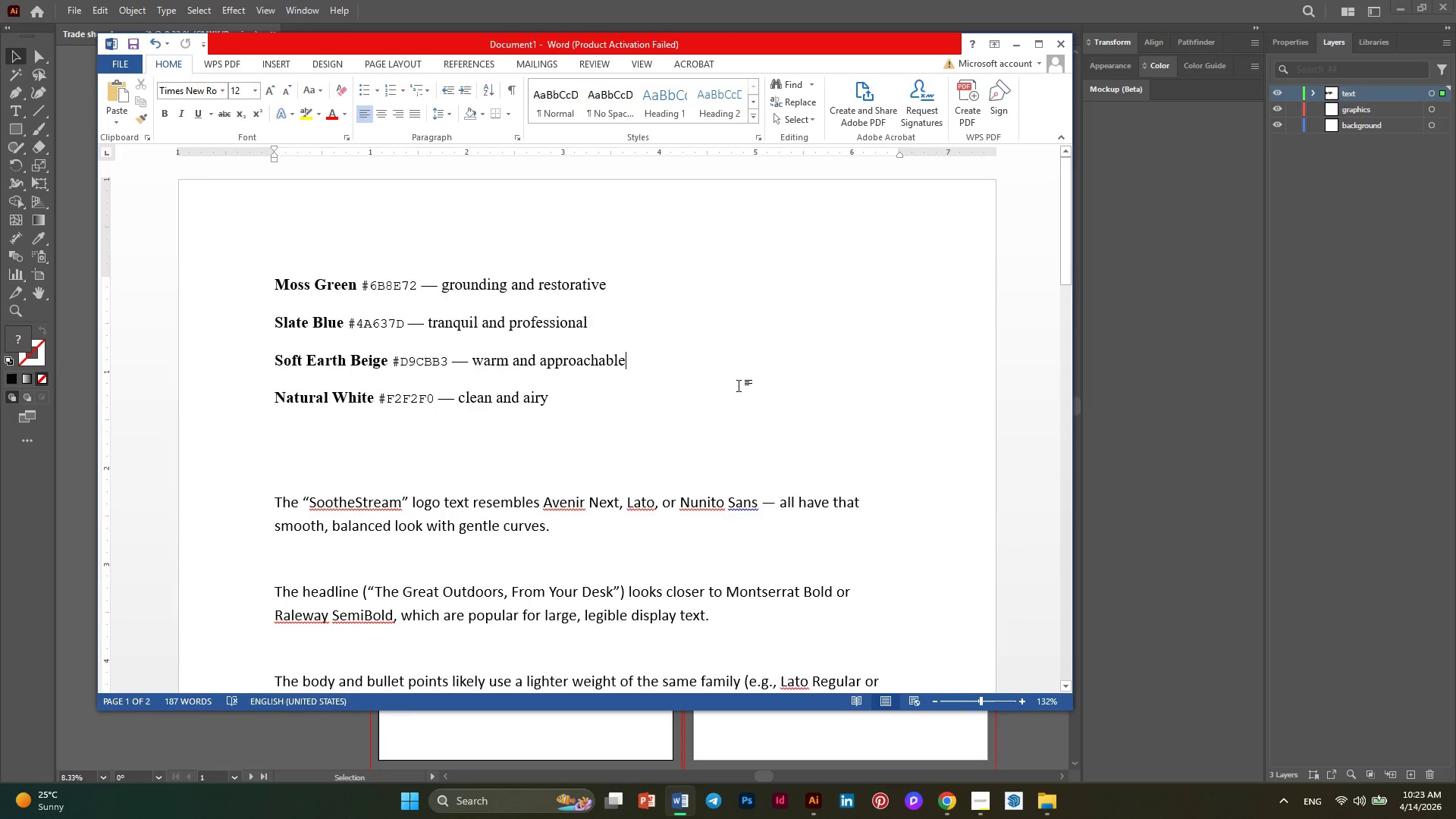 
scroll: coordinate [739, 385], scroll_direction: down, amount: 8.0
 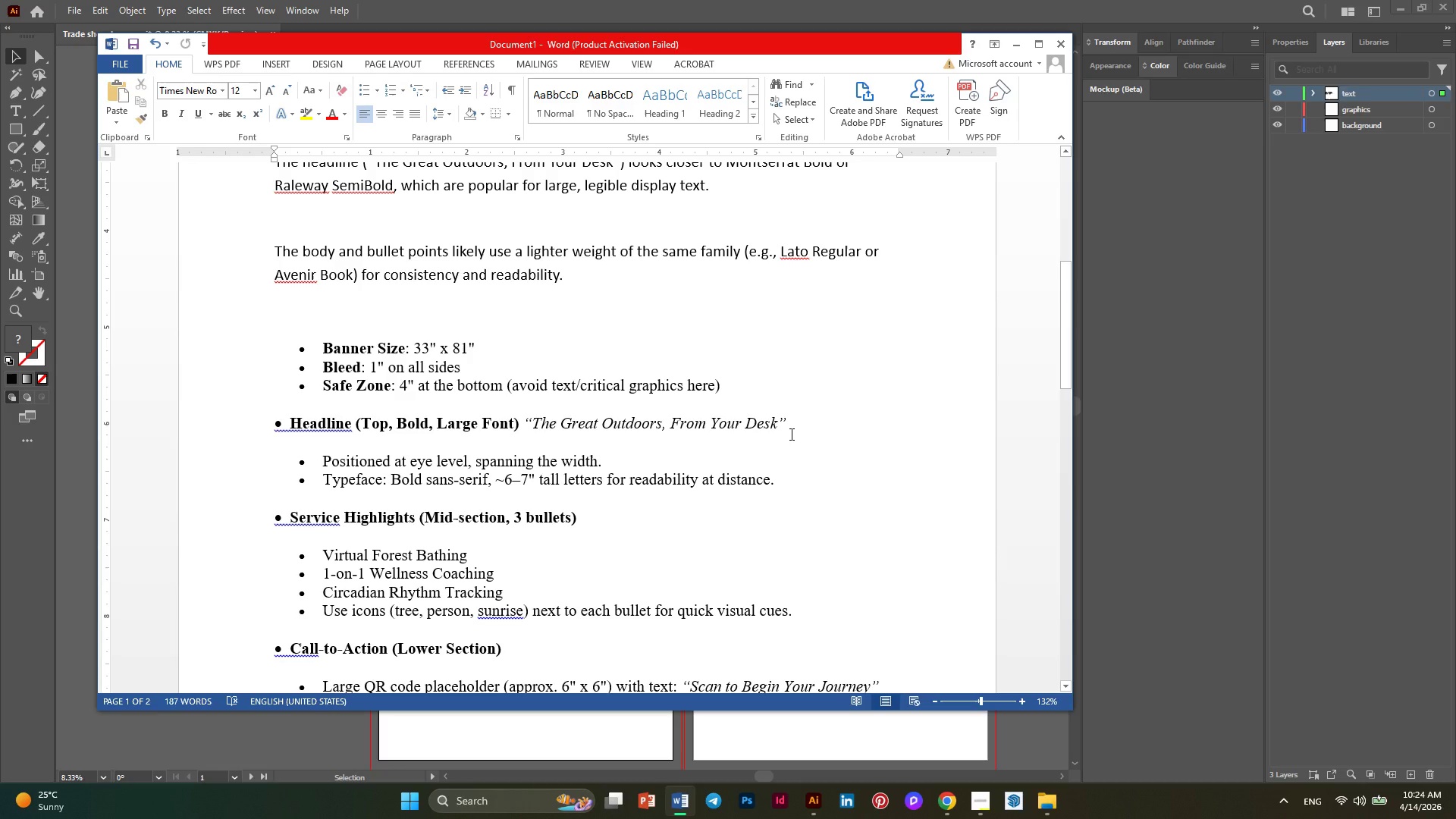 
wait(65.52)
 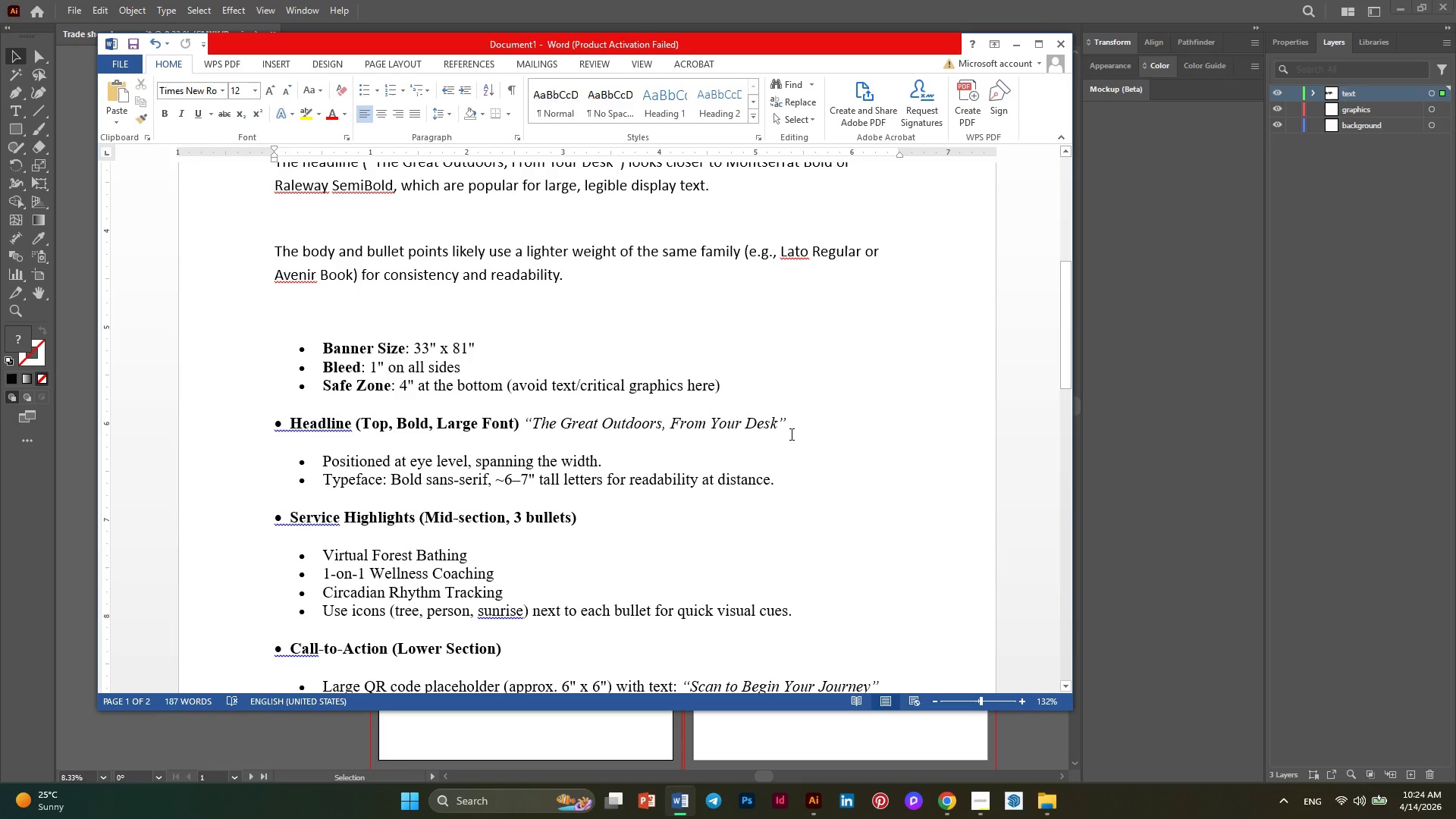 
scroll: coordinate [689, 466], scroll_direction: down, amount: 1.0
 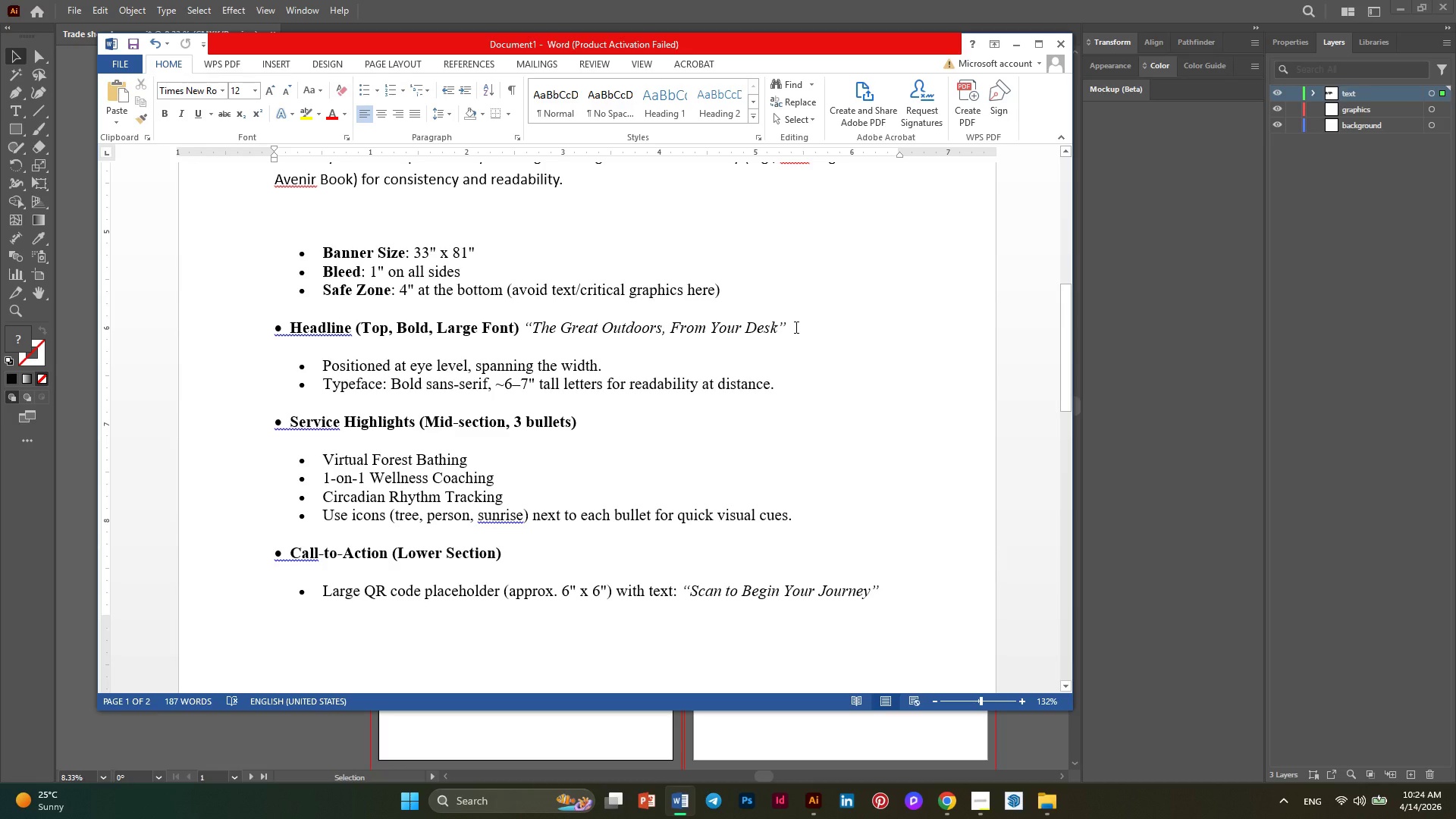 
wait(13.67)
 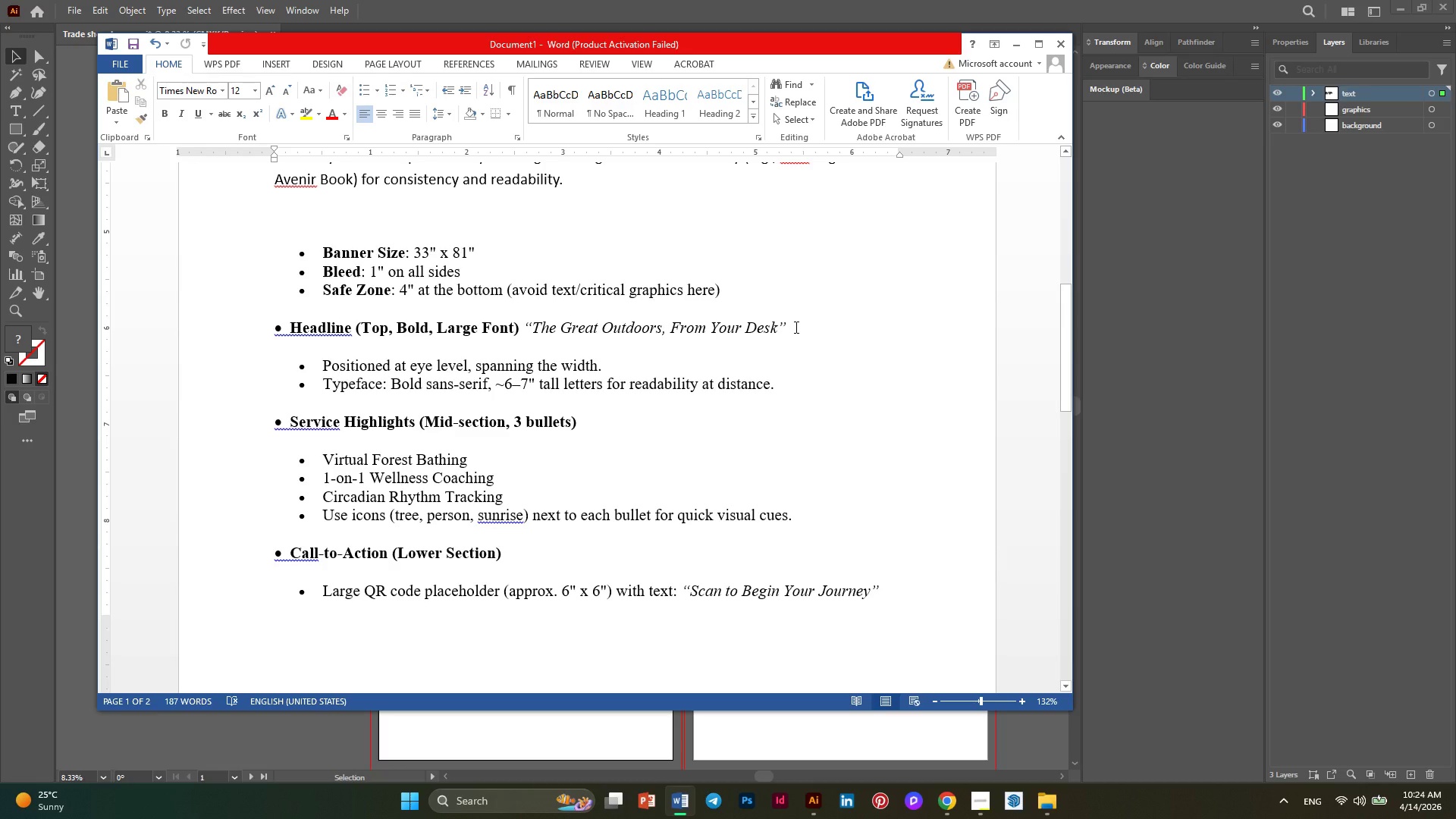 
left_click_drag(start_coordinate=[795, 327], to_coordinate=[525, 329])
 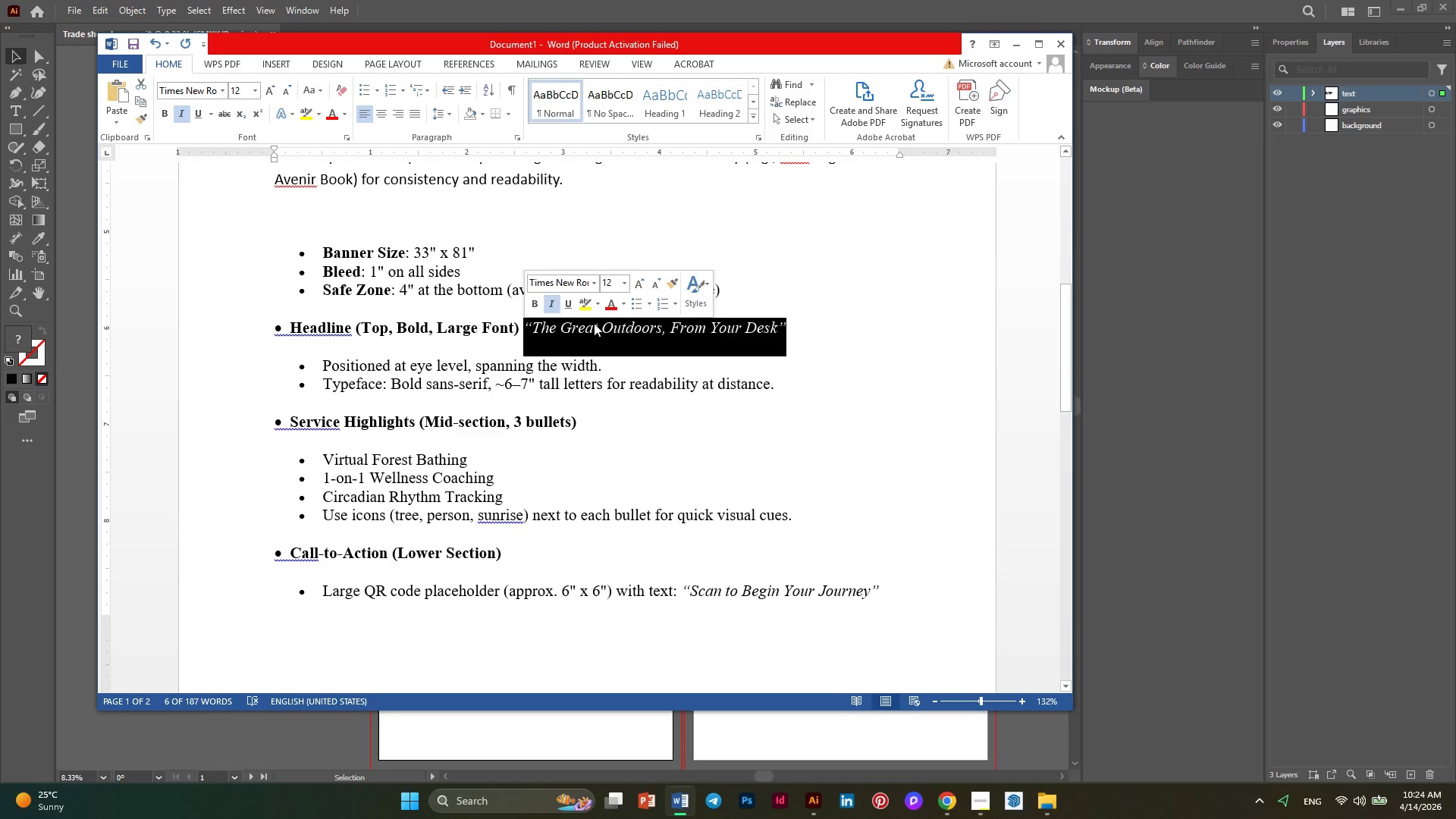 
key(Control+C)
 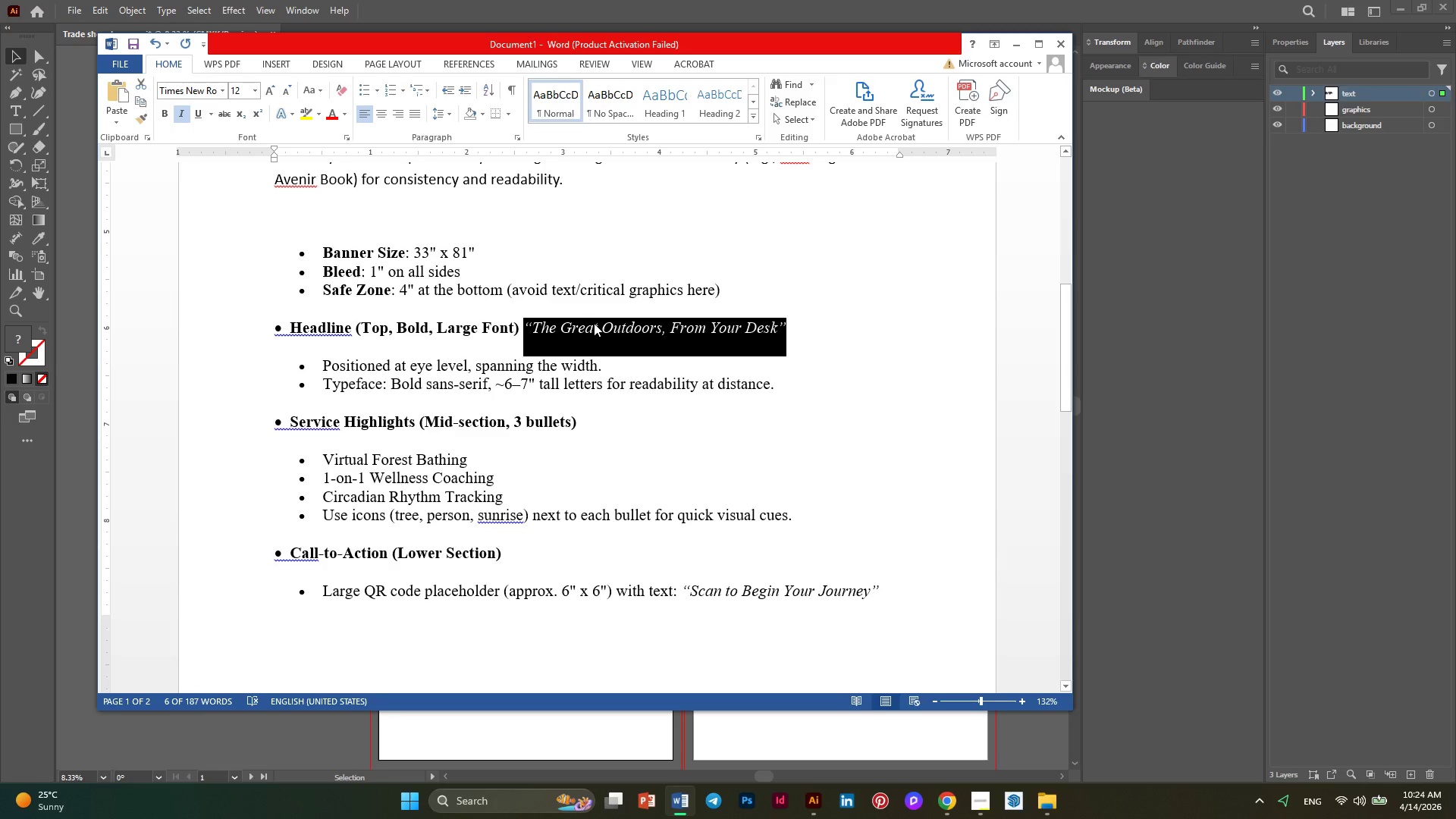 
key(Control+C)
 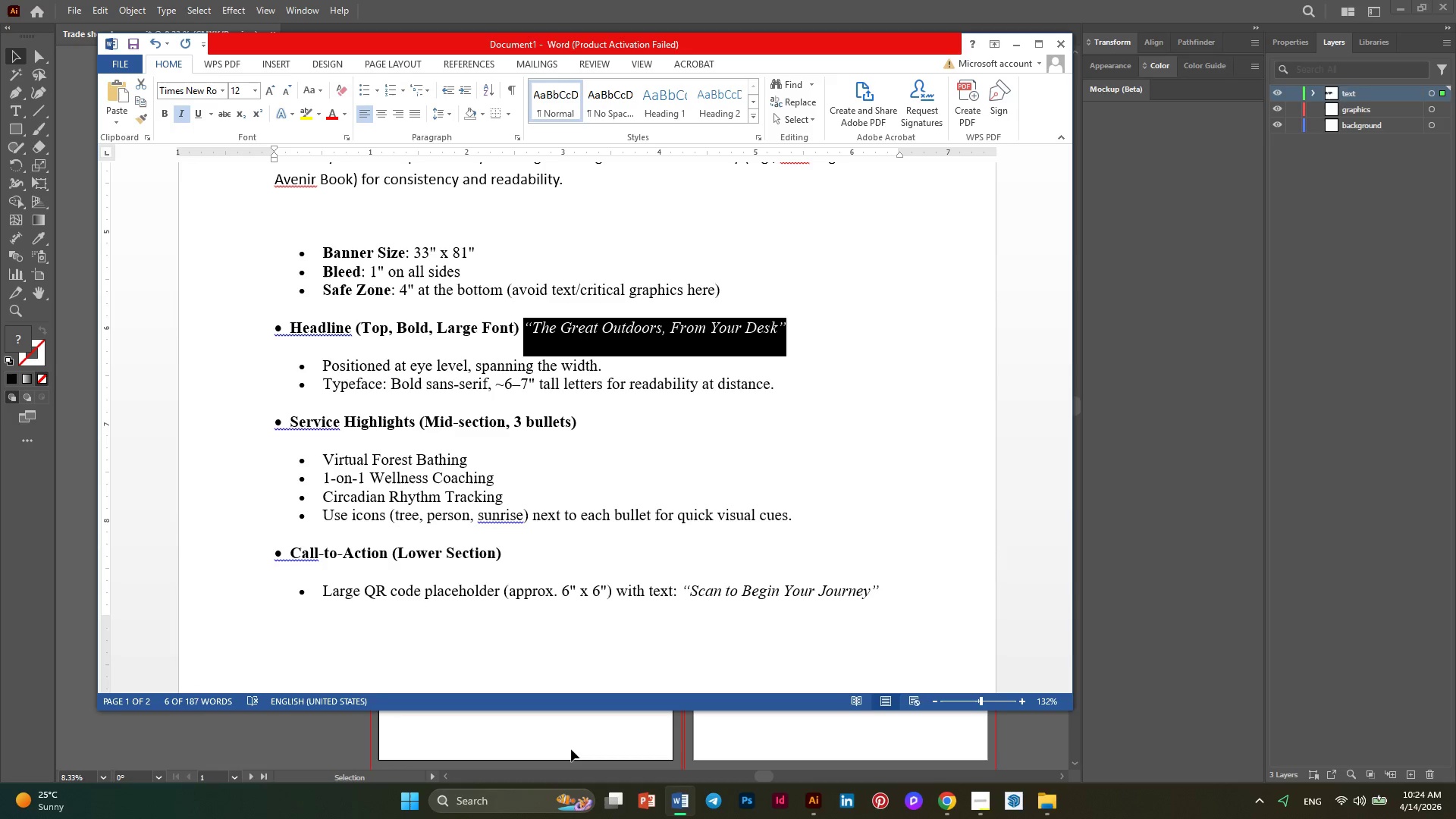 
left_click([572, 734])
 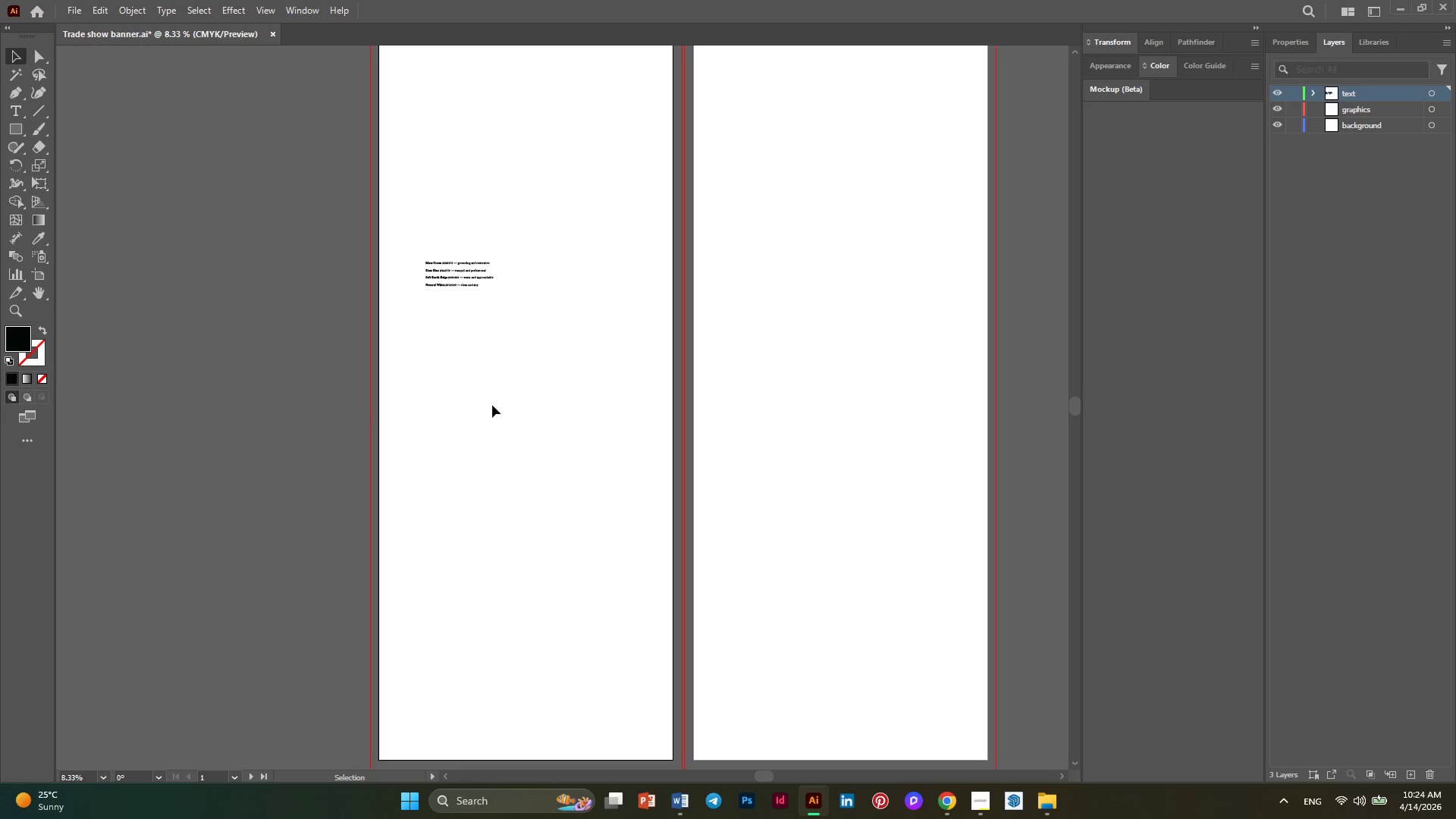 
left_click([471, 374])
 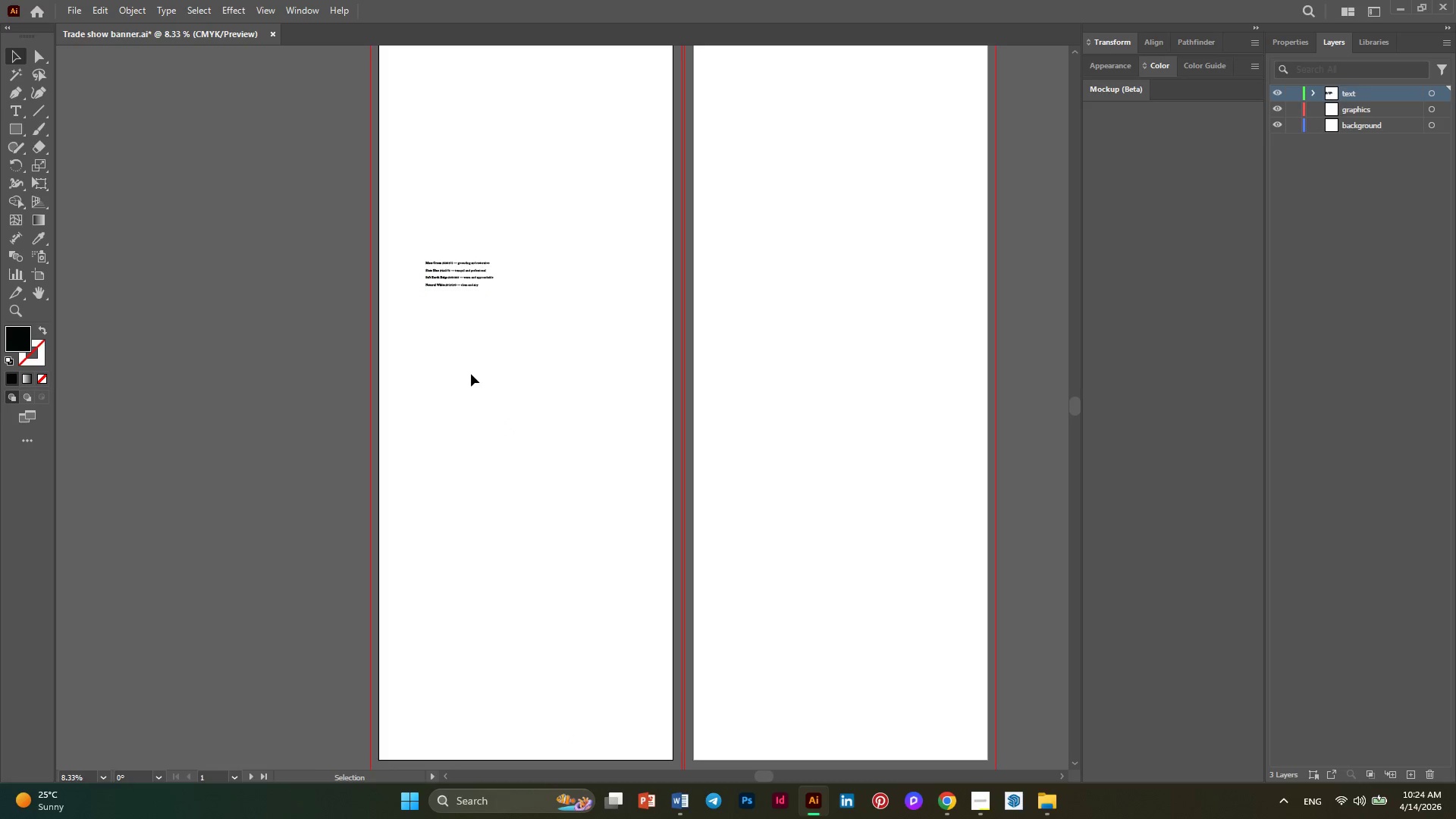 
key(Control+V)
 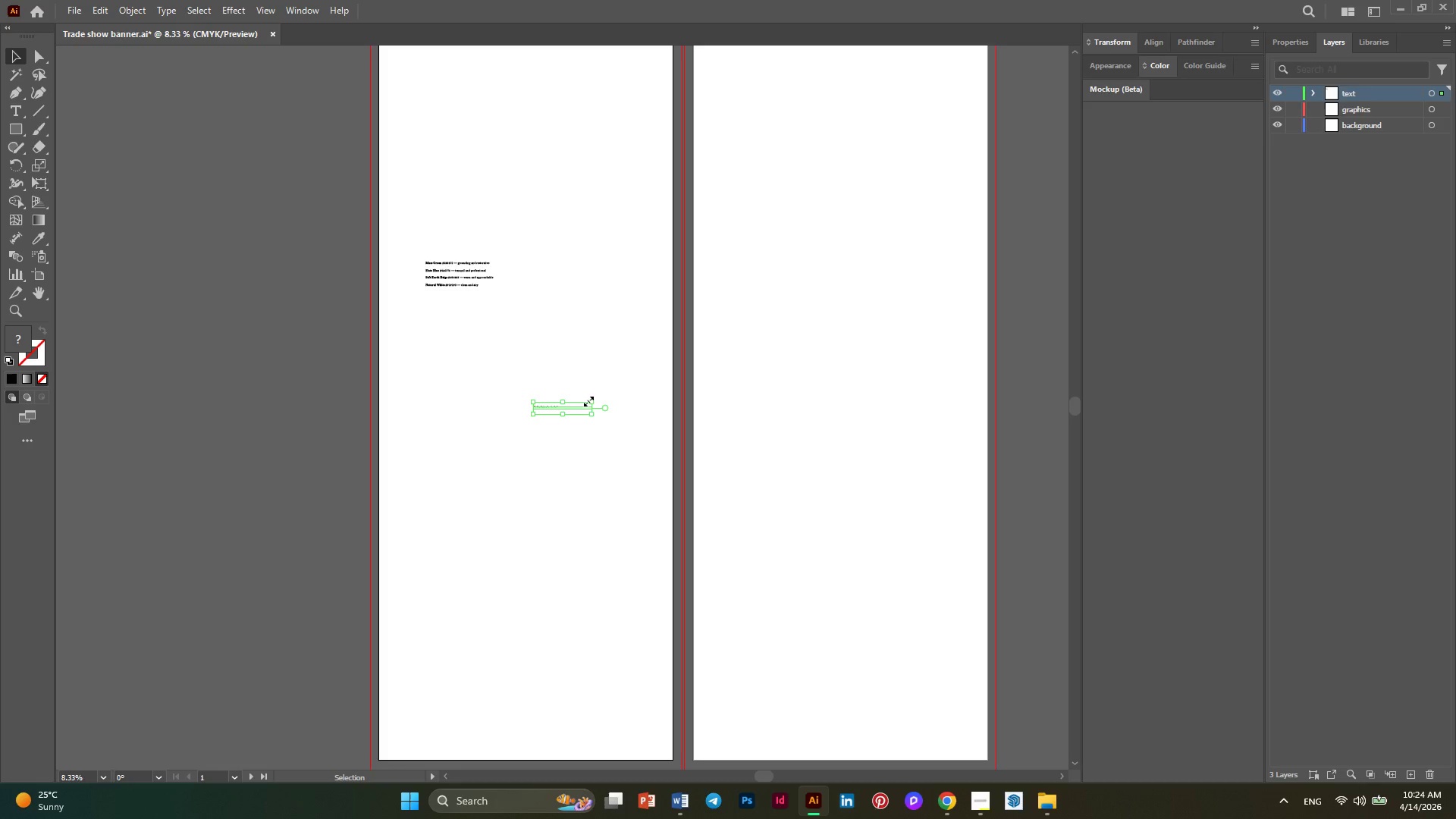 
hold_key(key=ShiftLeft, duration=1.69)
left_click_drag(start_coordinate=[587, 400], to_coordinate=[885, 202])
 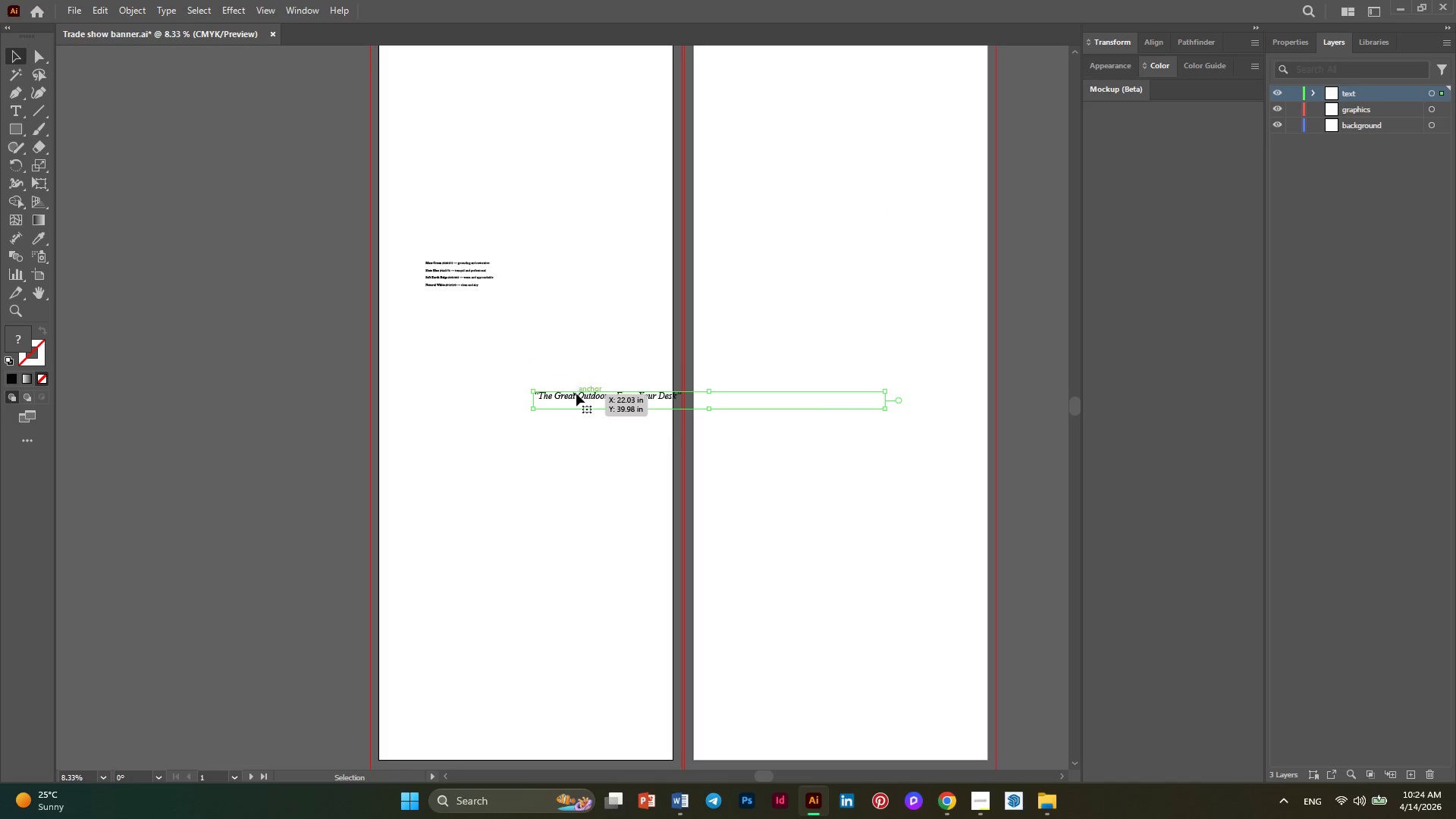 
left_click_drag(start_coordinate=[576, 394], to_coordinate=[492, 325])
 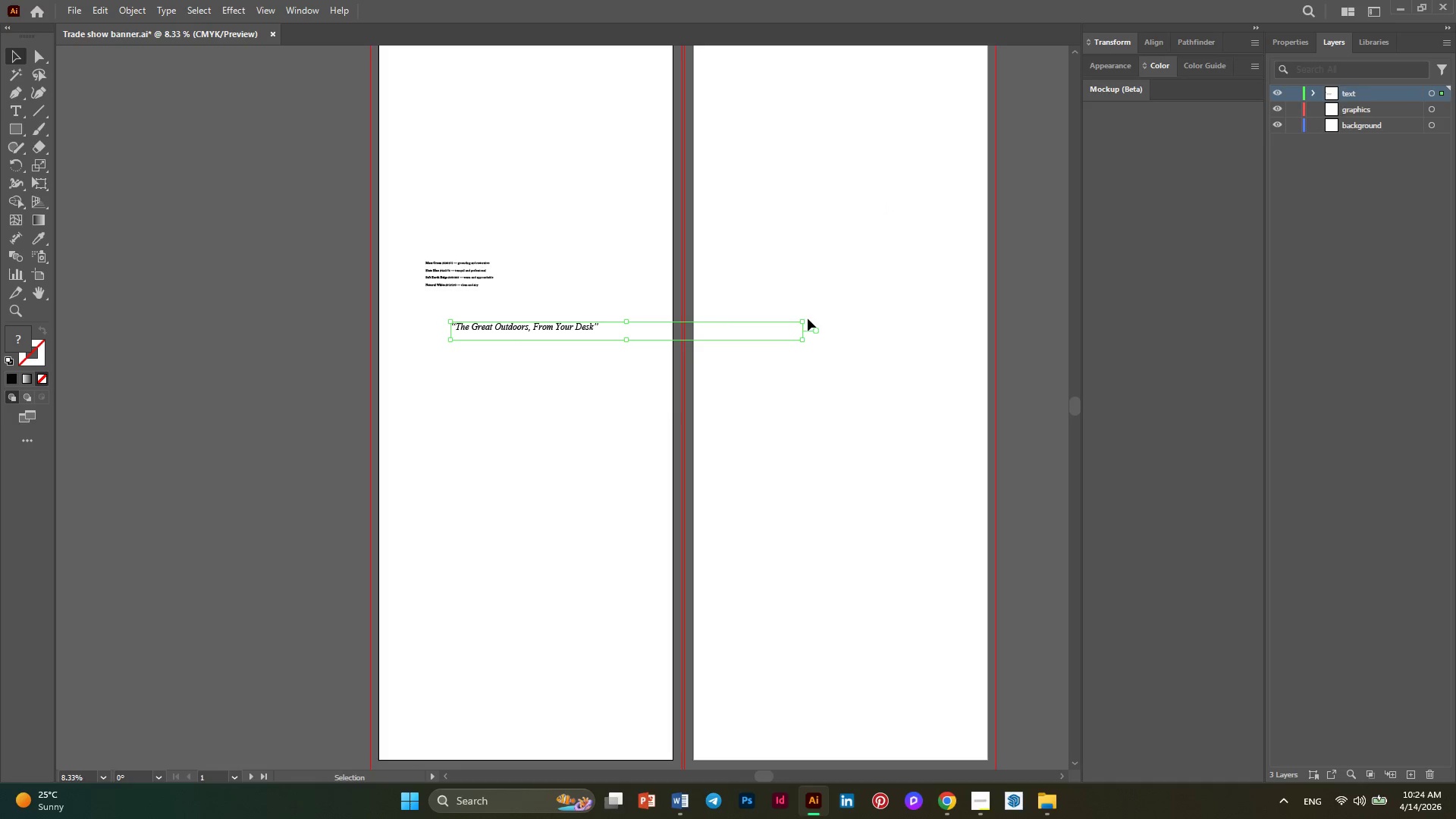 
left_click_drag(start_coordinate=[805, 319], to_coordinate=[614, 310])
 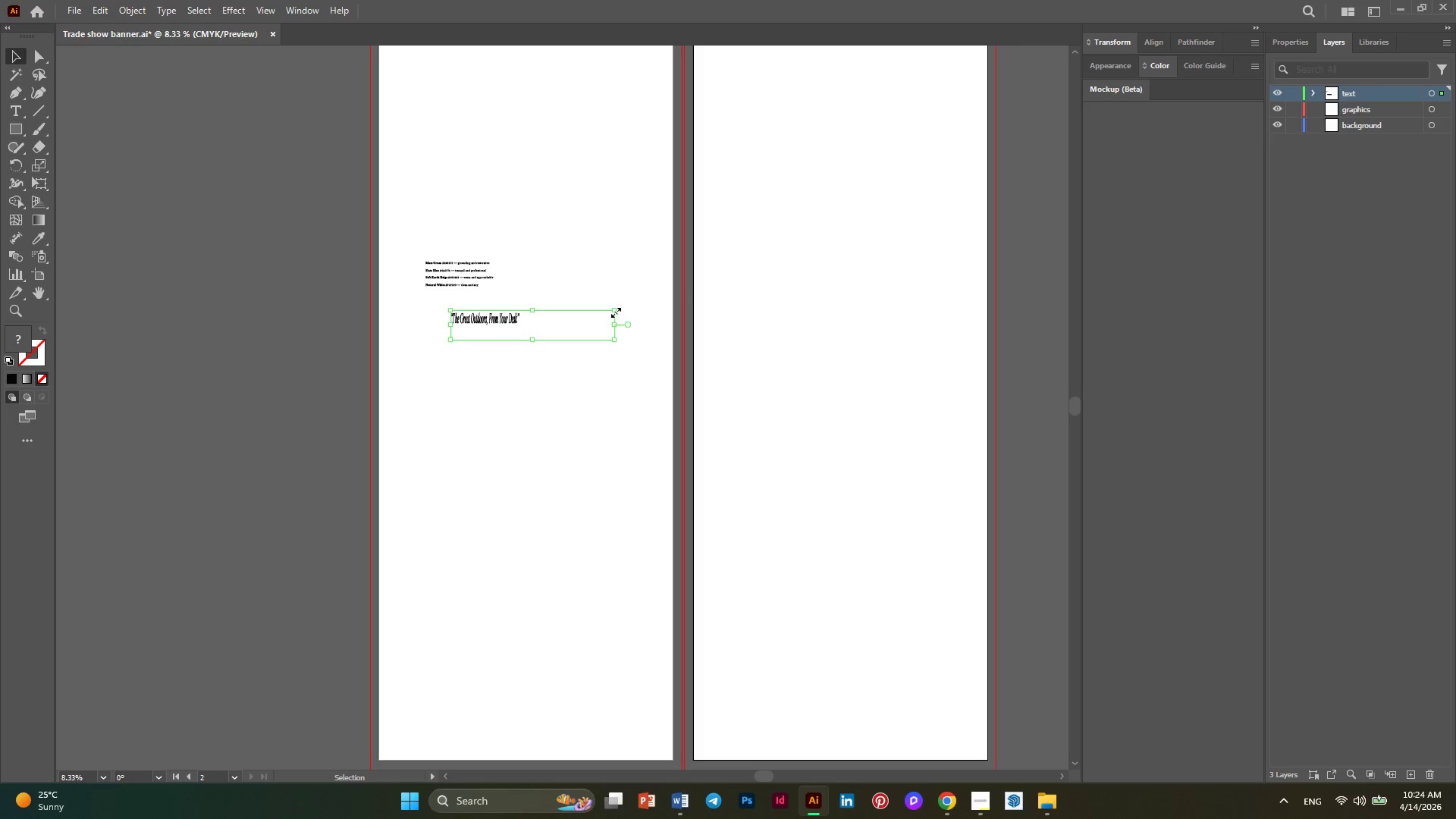 
key(Control+Z)
 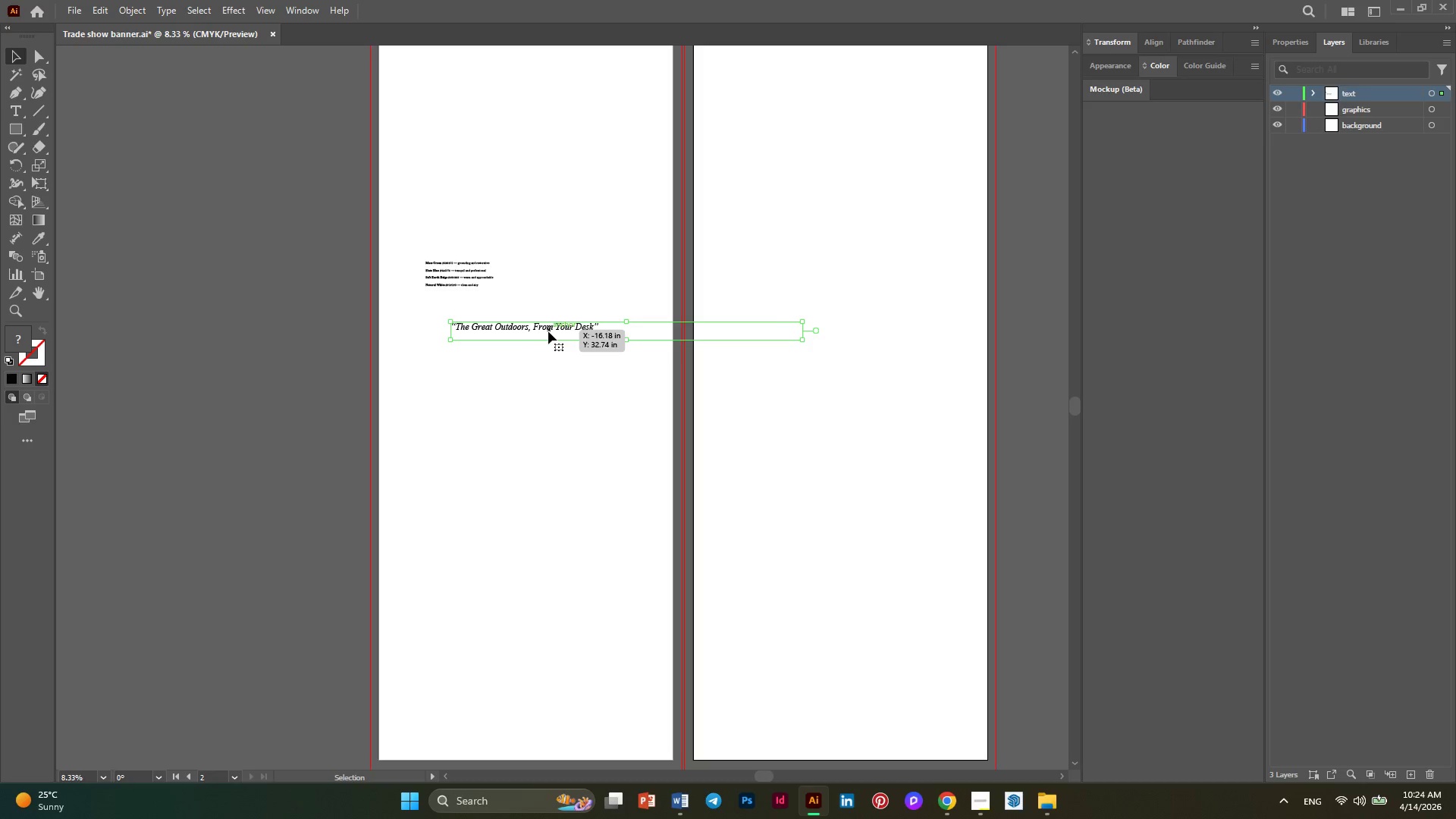 
left_click_drag(start_coordinate=[548, 331], to_coordinate=[522, 335])
 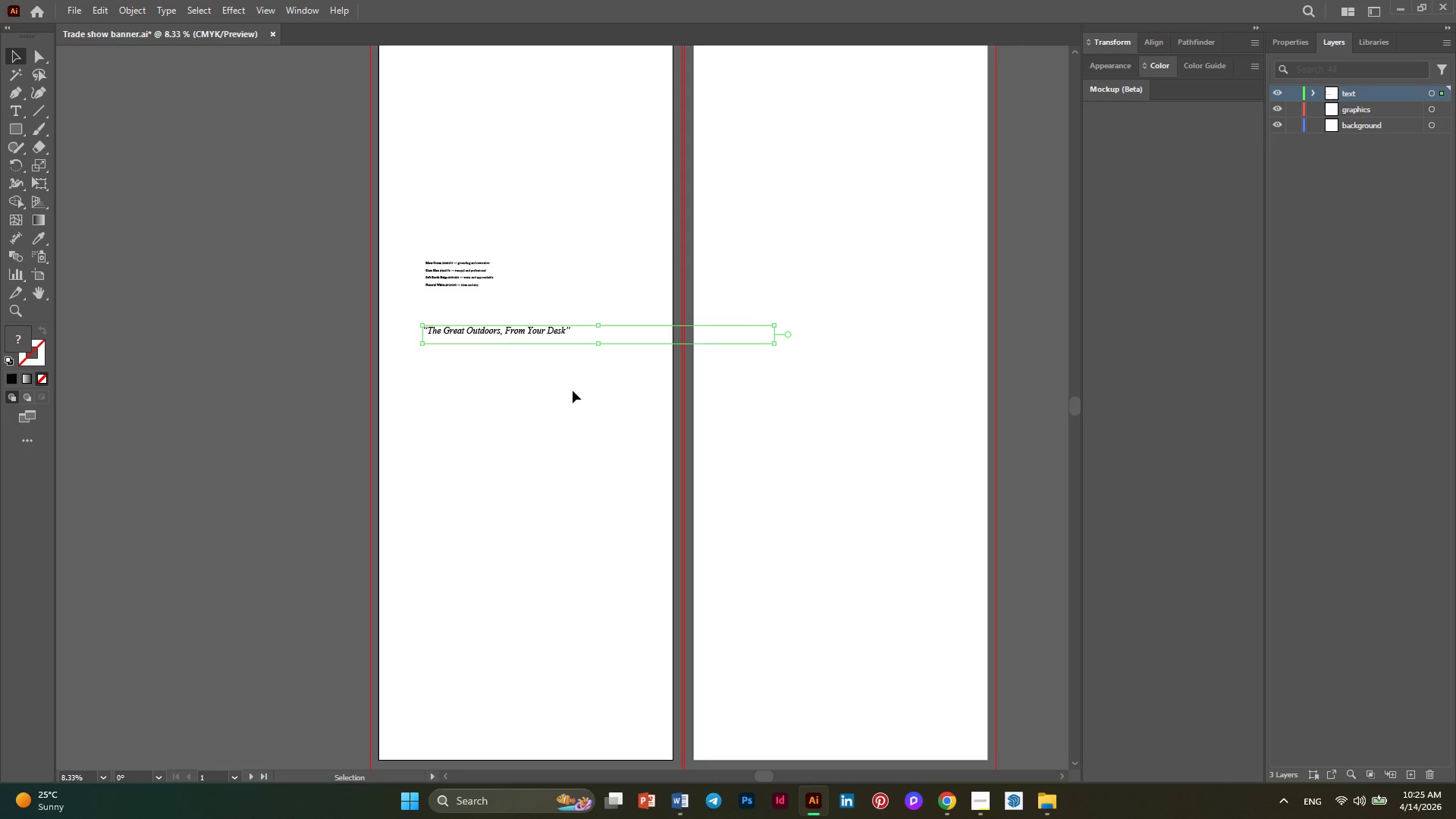 
left_click([573, 391])
 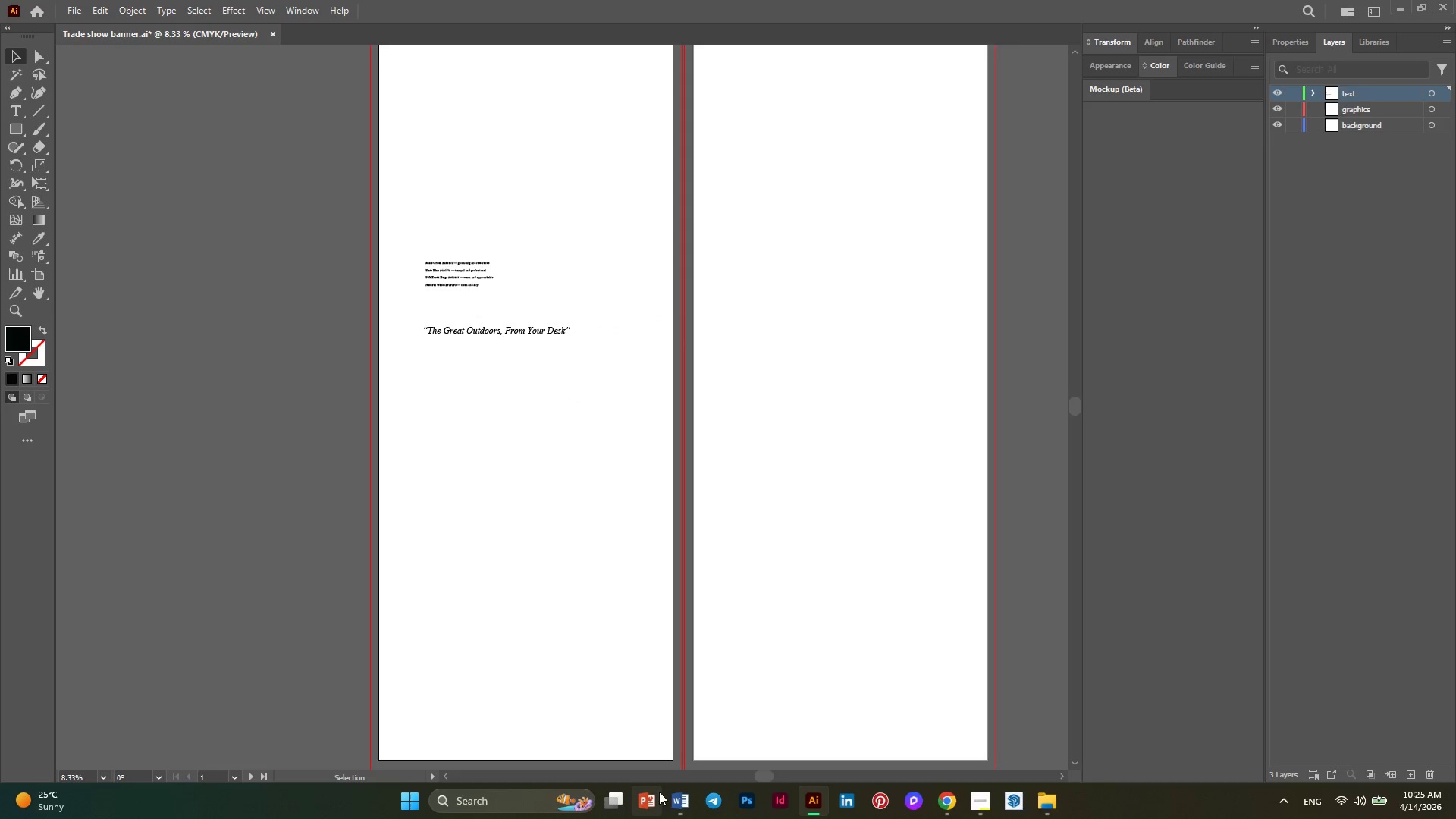 
left_click([670, 802])
 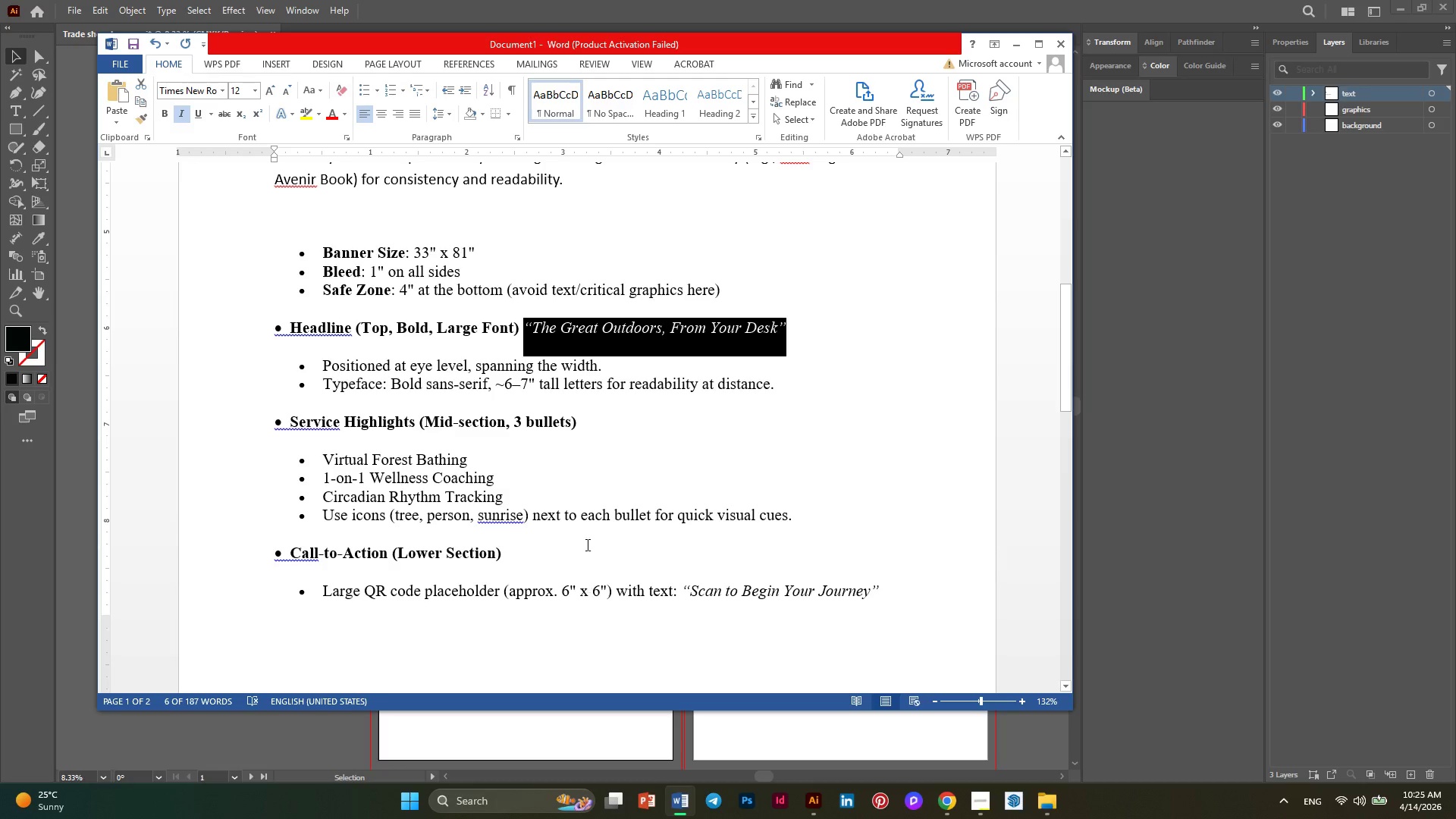 
left_click([604, 457])
 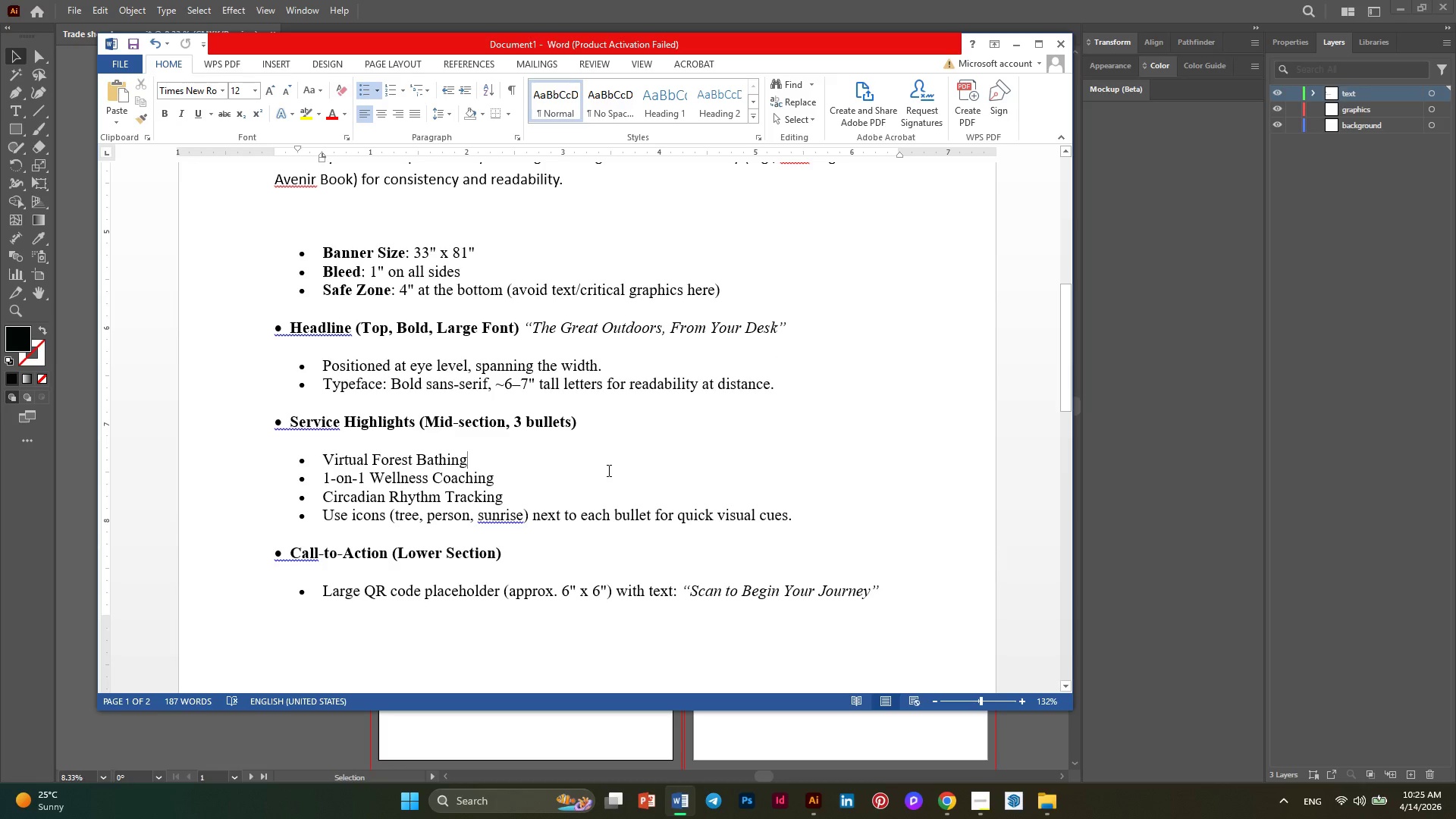 
scroll: coordinate [607, 470], scroll_direction: down, amount: 1.0
 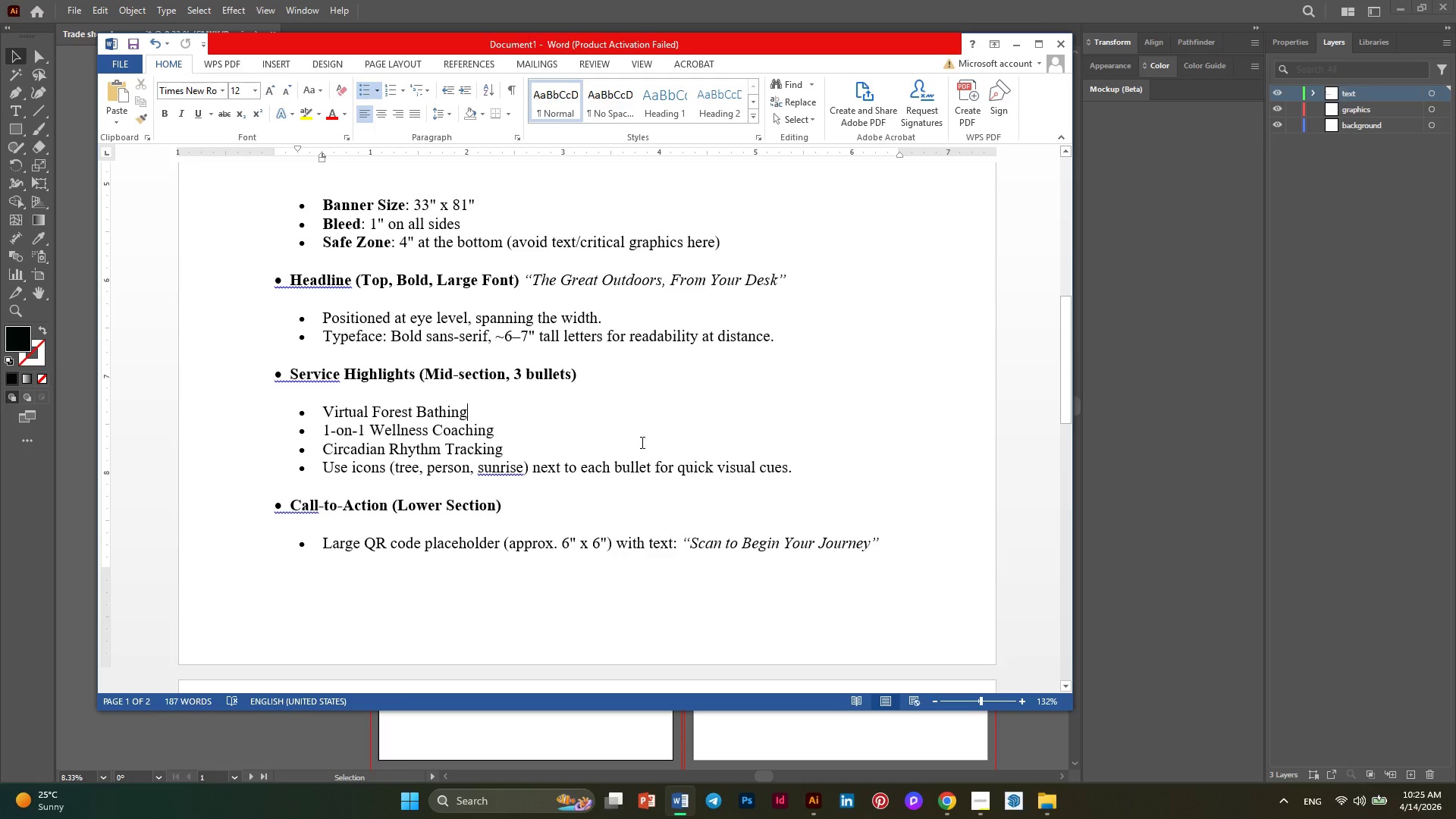 
wait(8.34)
 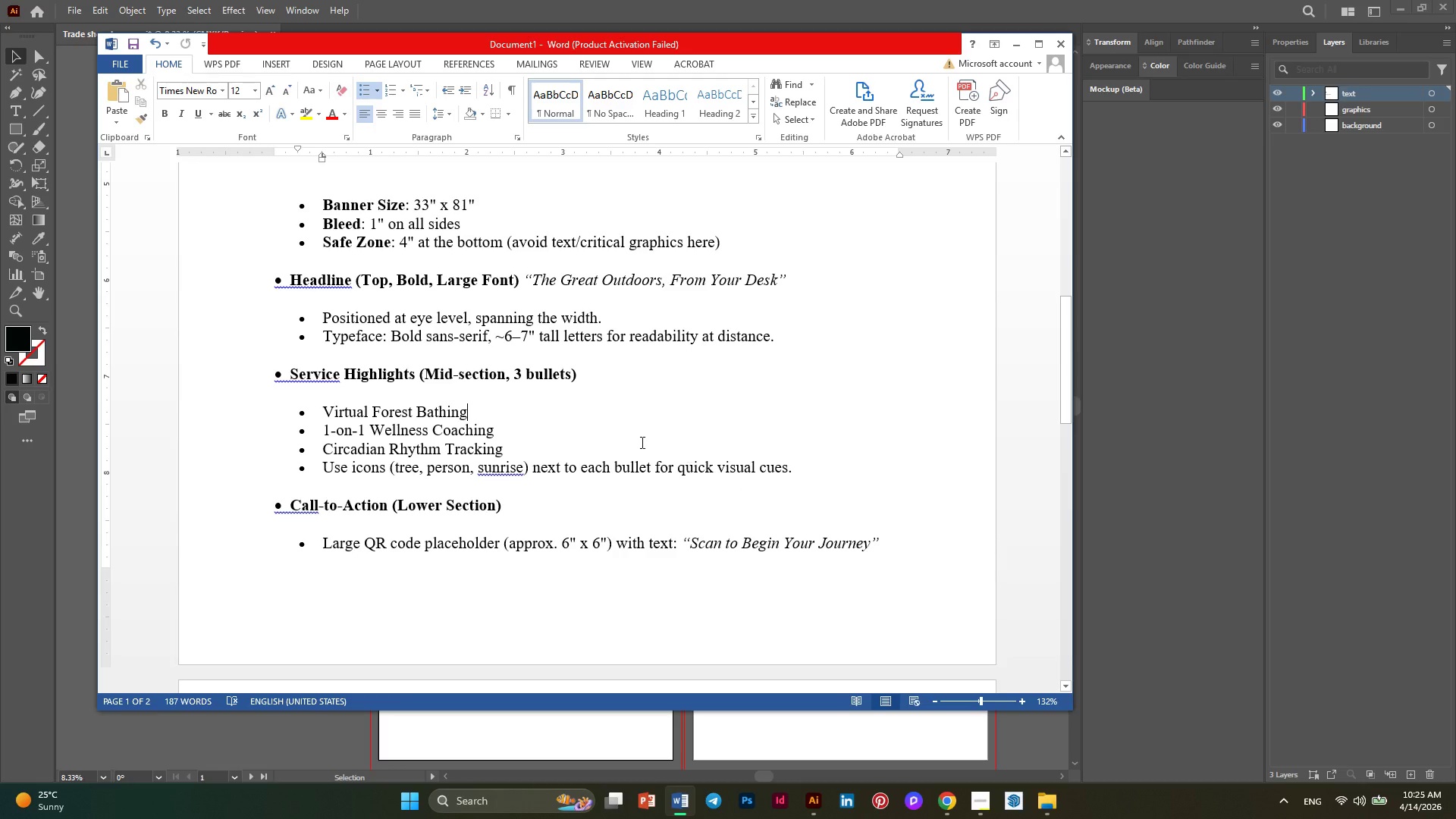 
scroll: coordinate [613, 358], scroll_direction: up, amount: 18.0
 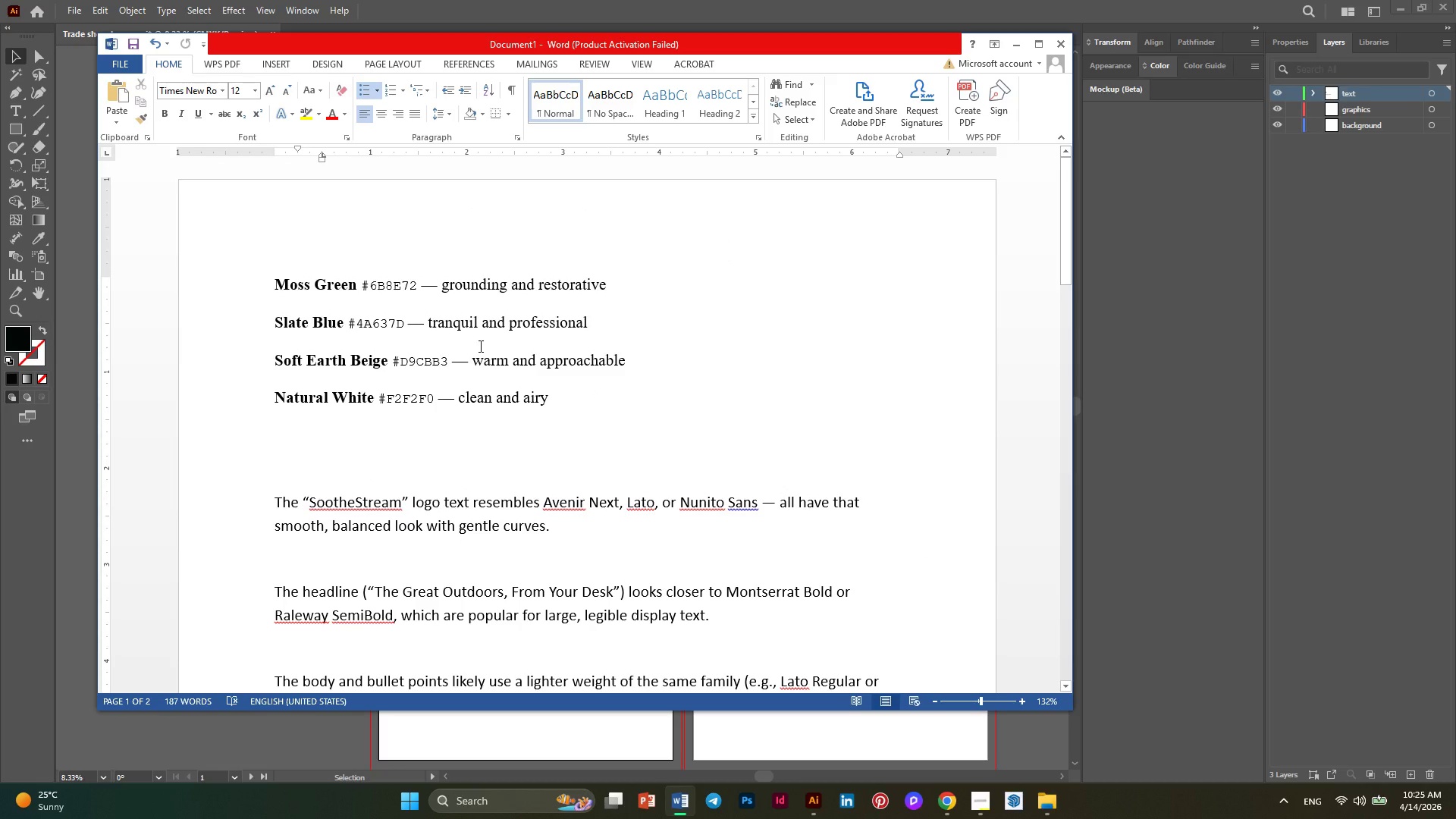 
scroll: coordinate [479, 346], scroll_direction: down, amount: 9.0
 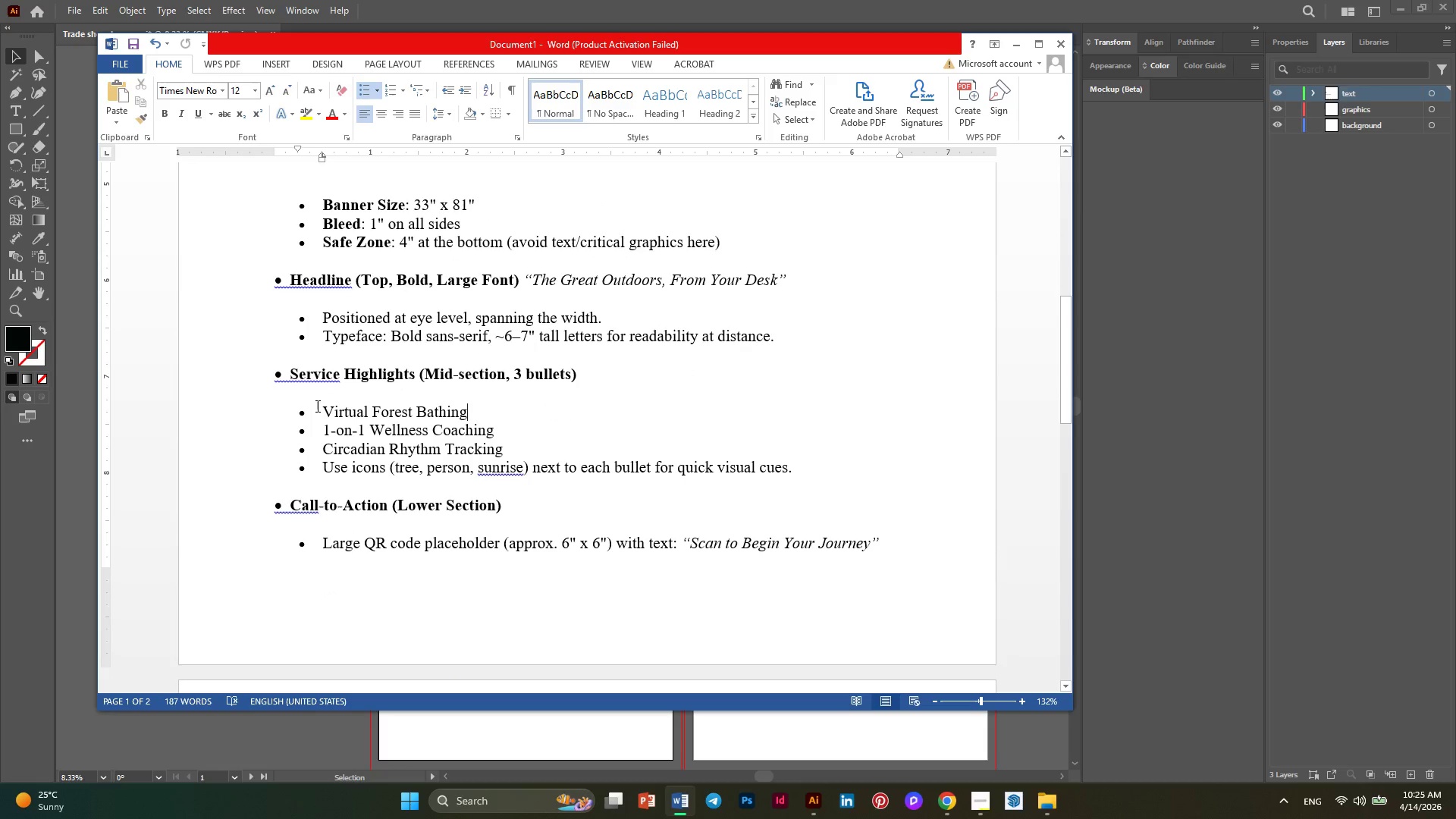 
left_click_drag(start_coordinate=[316, 406], to_coordinate=[498, 450])
 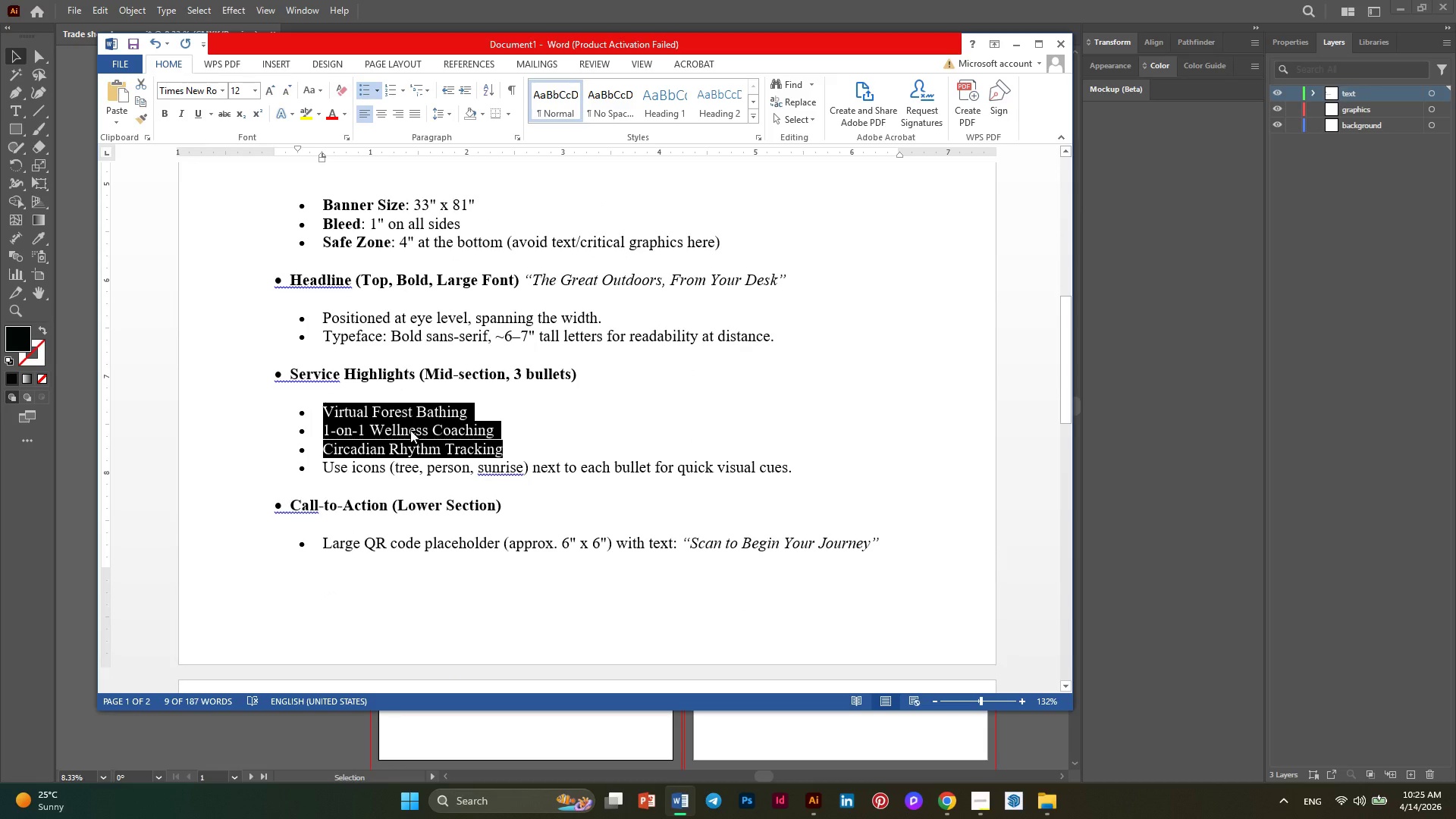 
right_click([410, 430])
 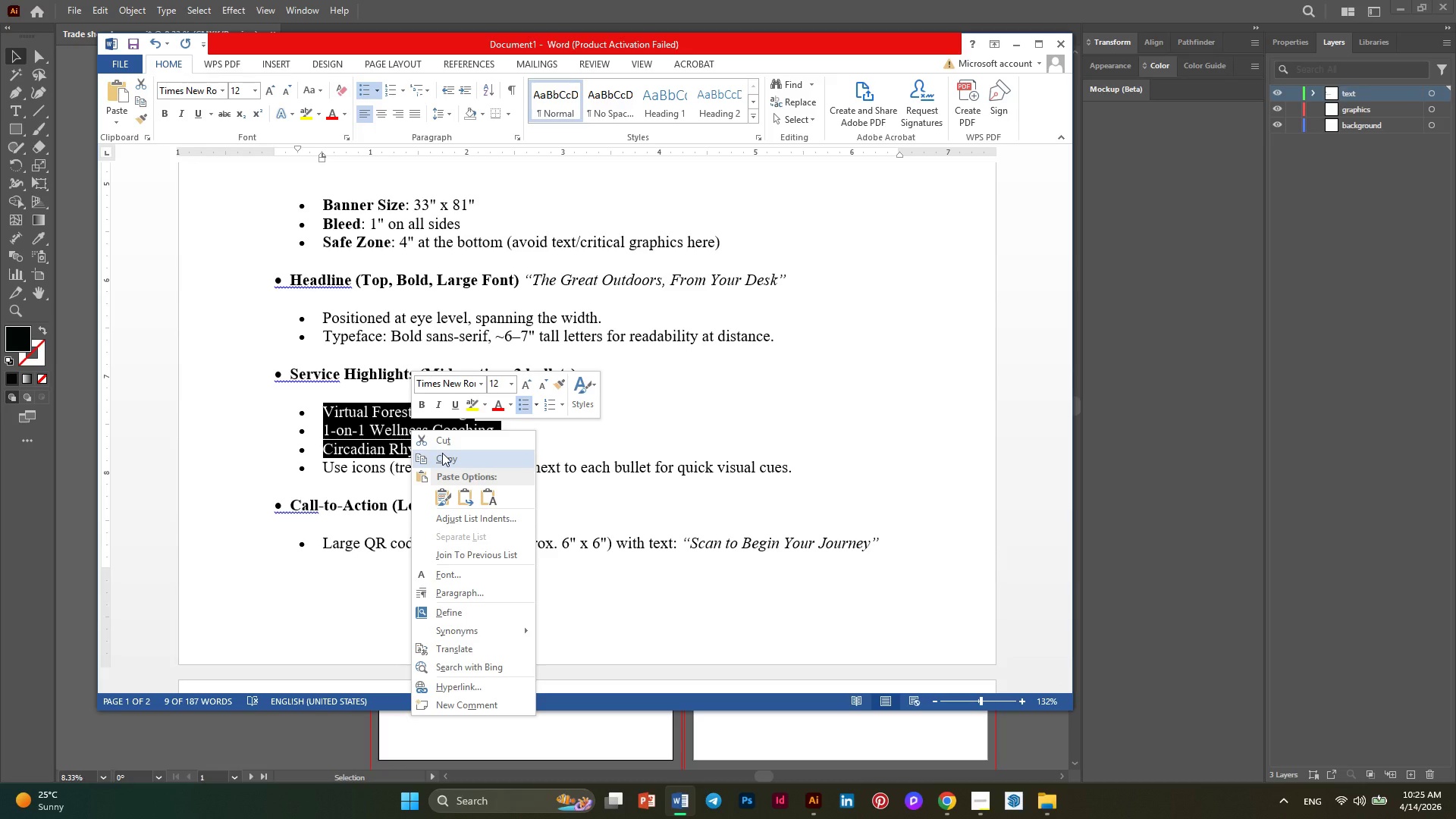 
wait(5.44)
 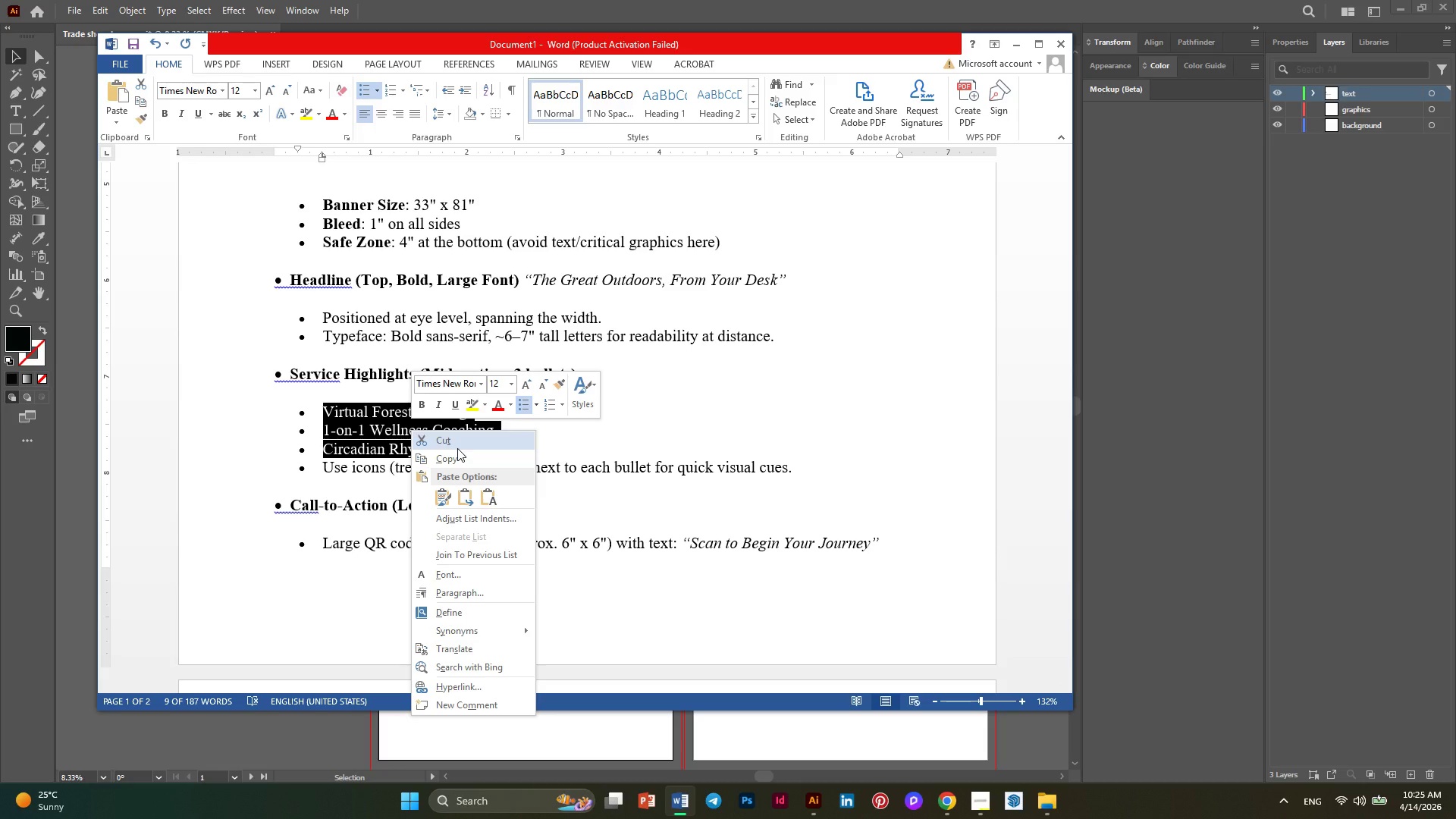 
left_click([370, 431])
 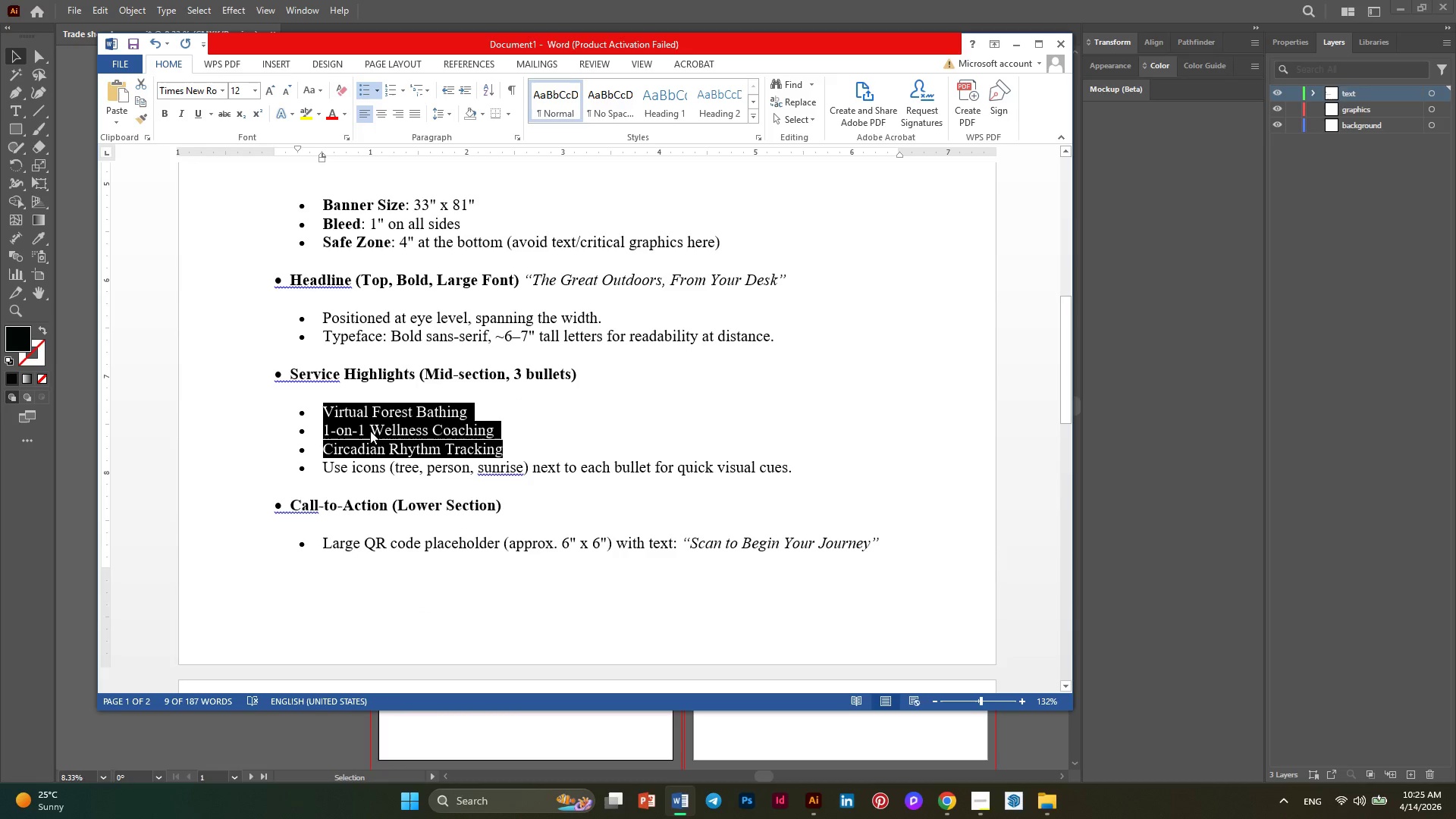 
key(Control+C)
 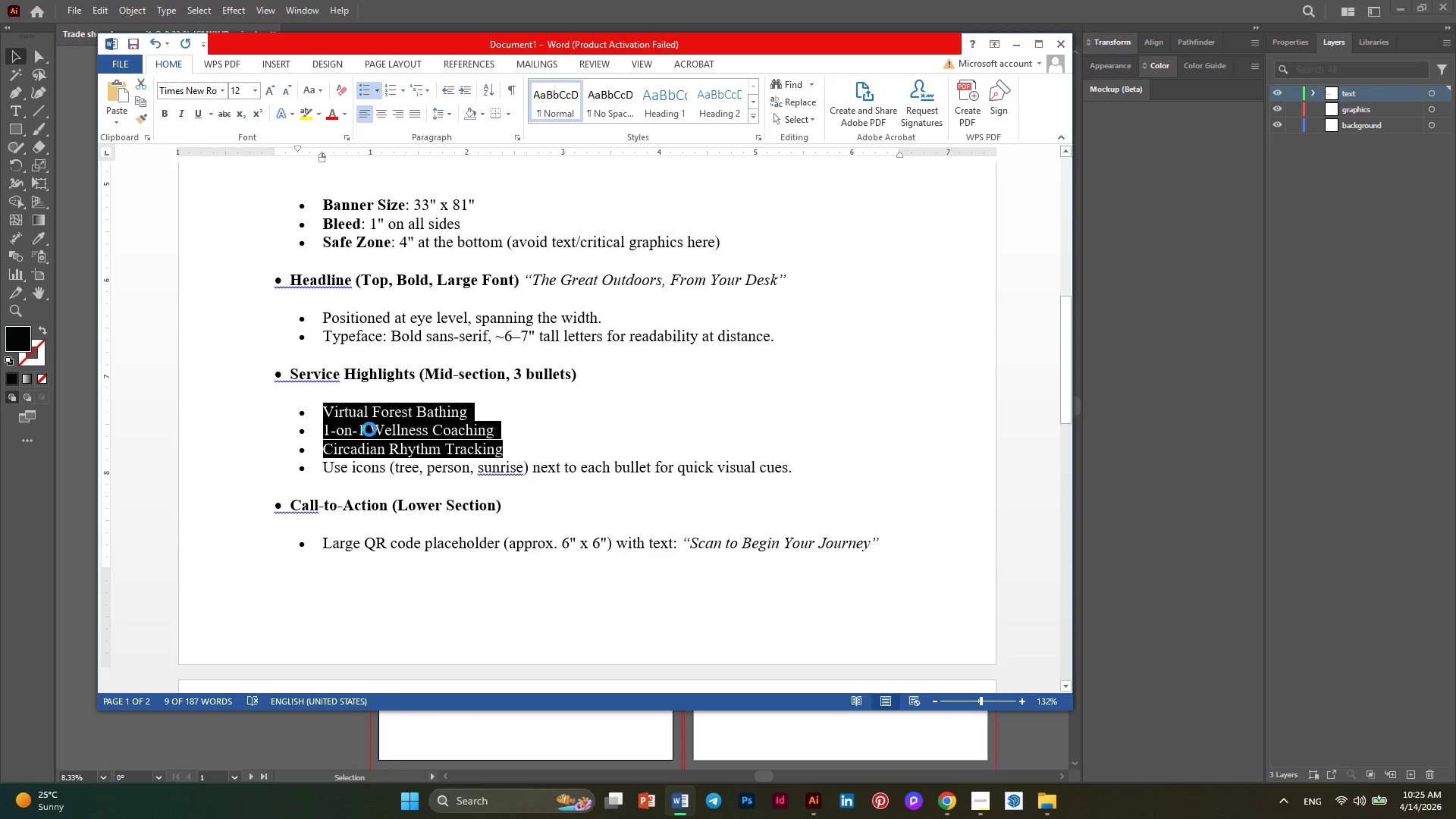 
key(Control+C)
 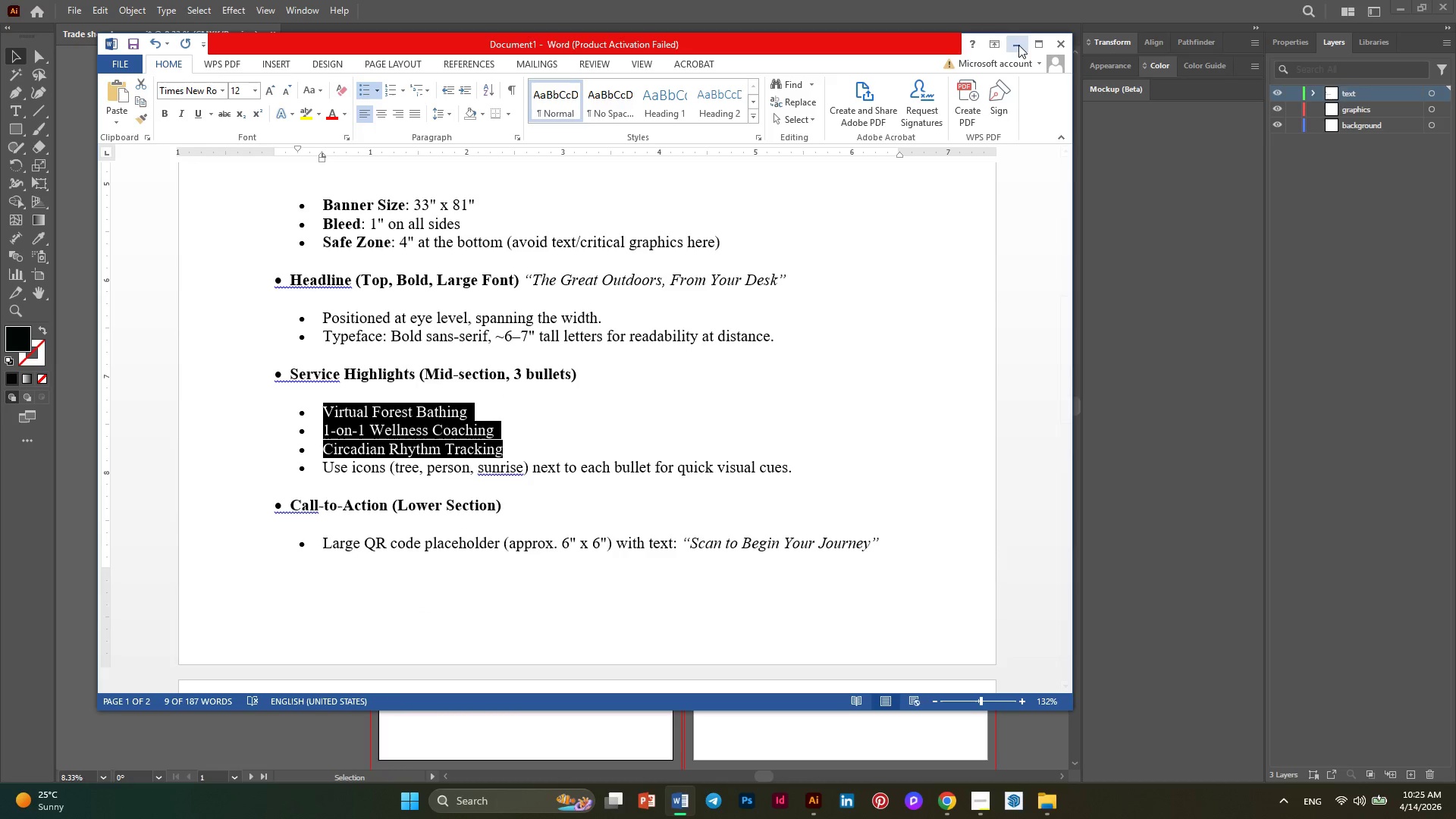 
left_click([1018, 45])
 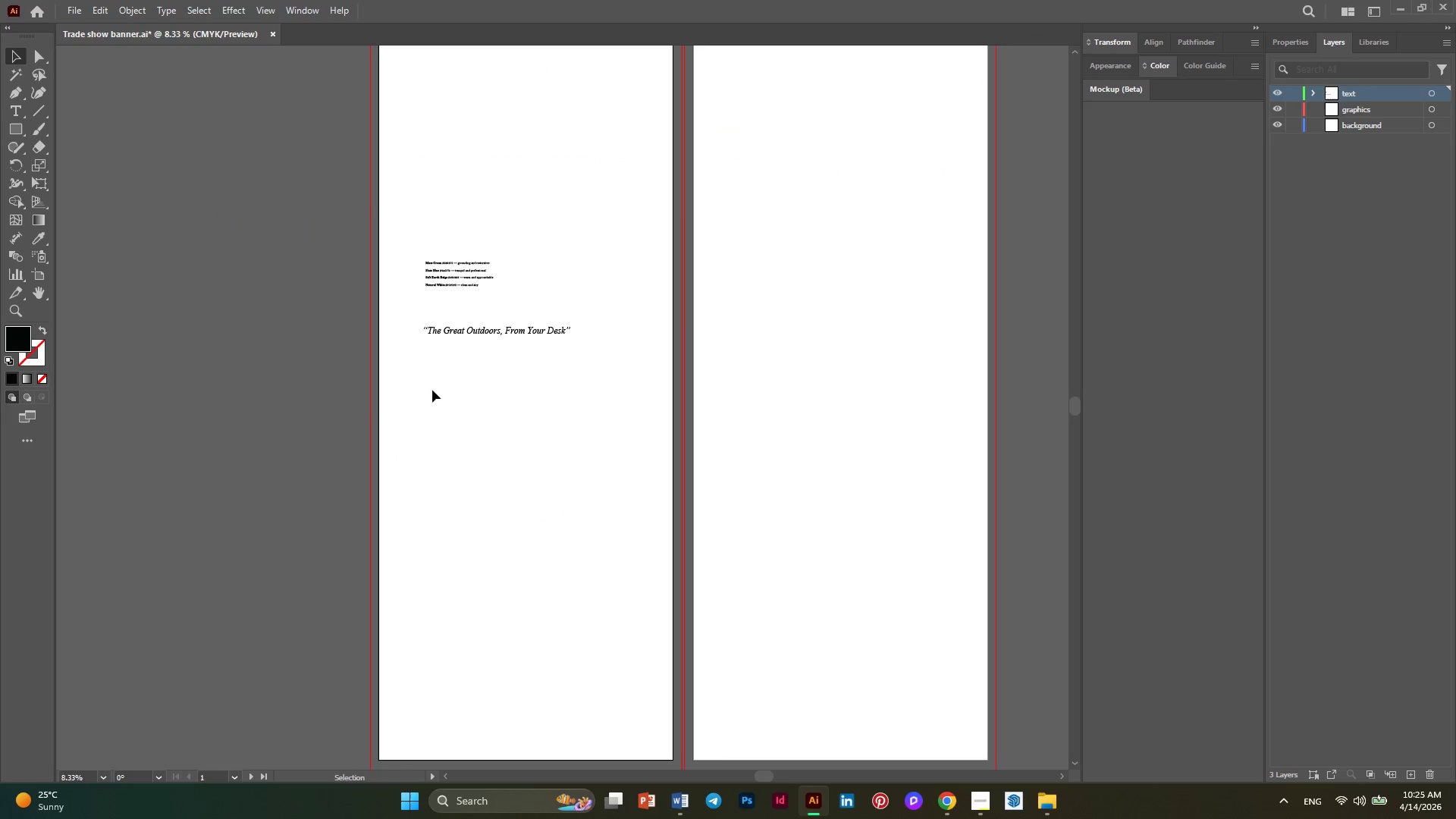 
right_click([425, 381])
 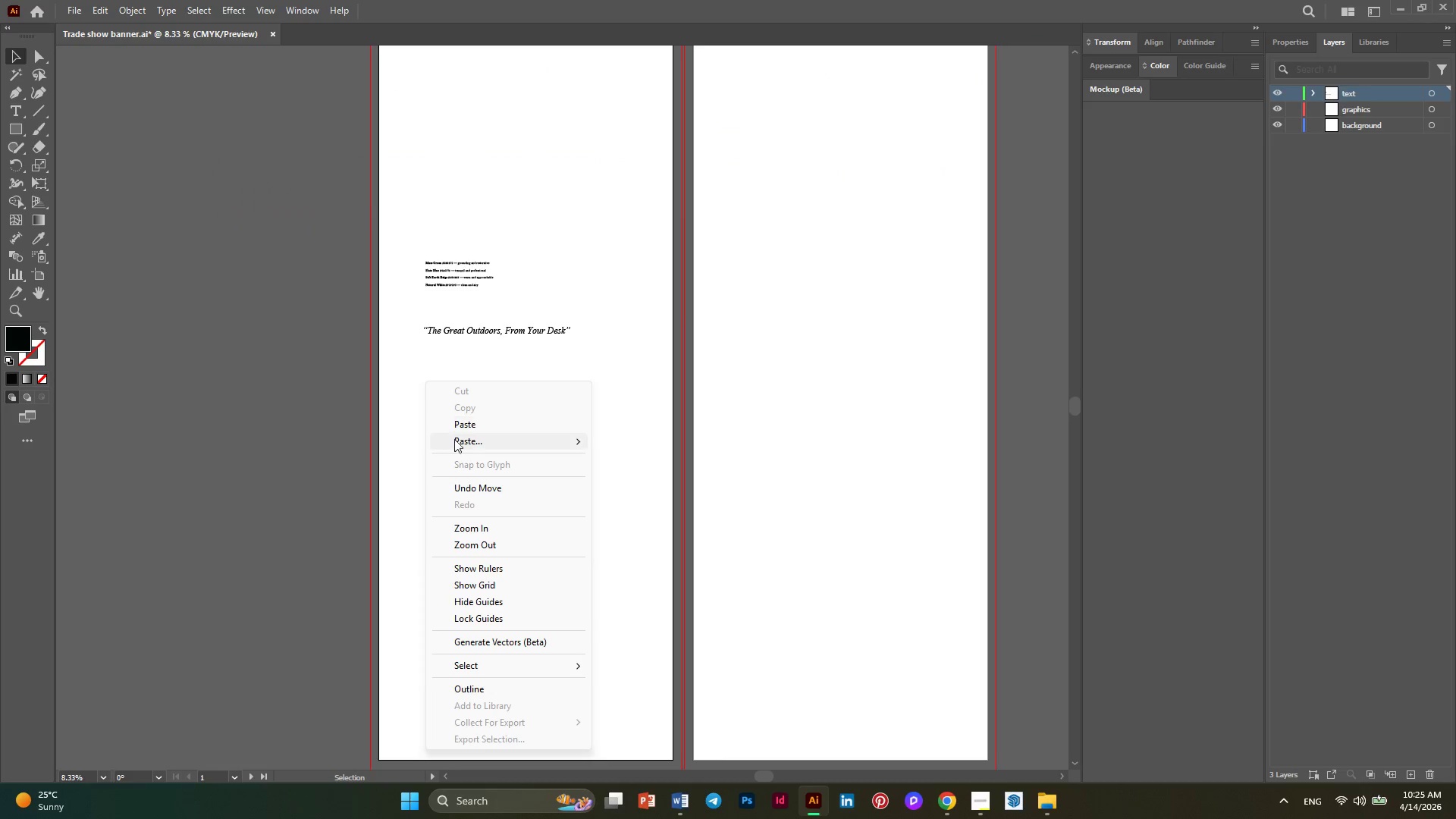 
left_click([463, 423])
 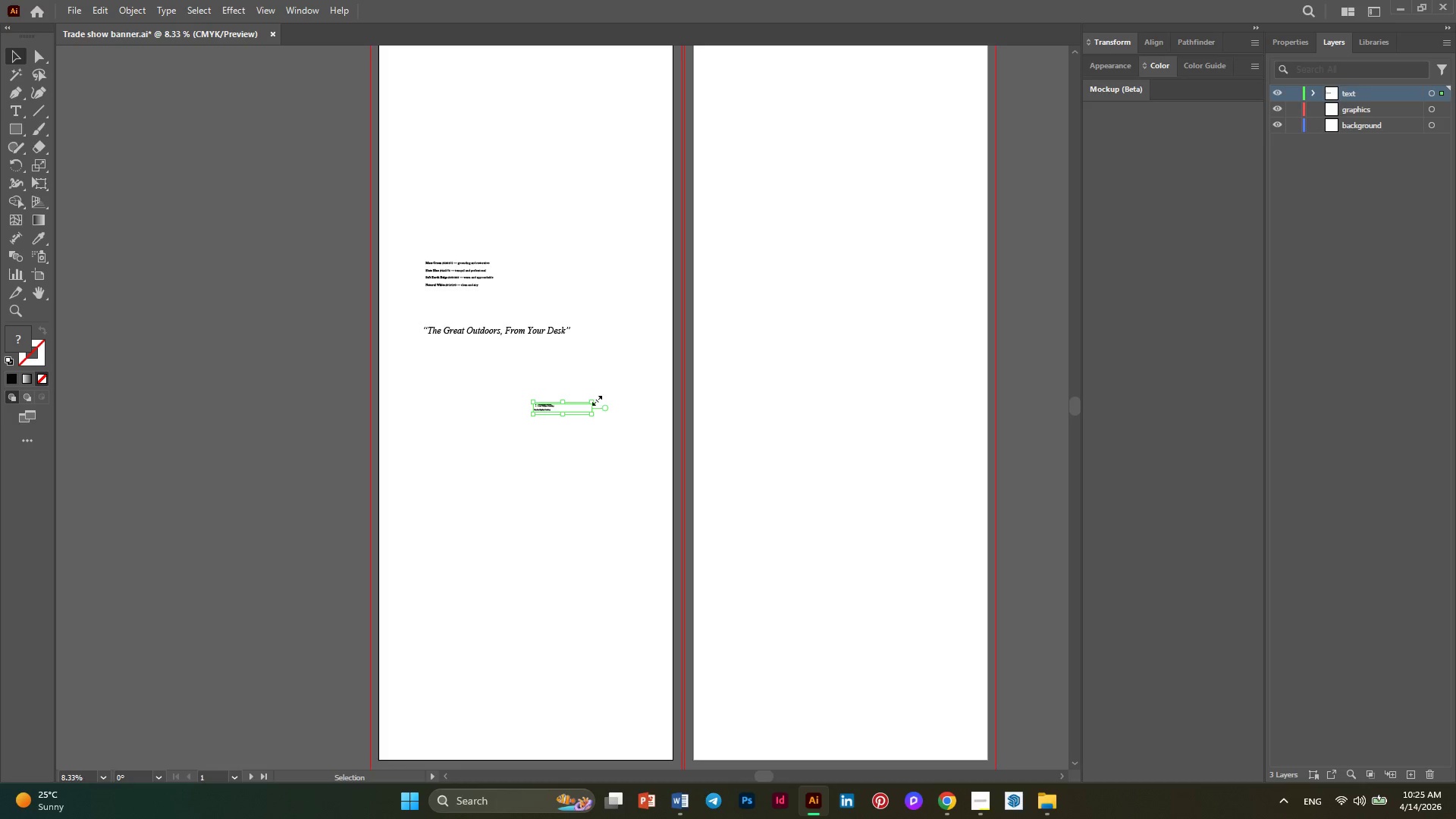 
left_click_drag(start_coordinate=[595, 399], to_coordinate=[886, 325])
 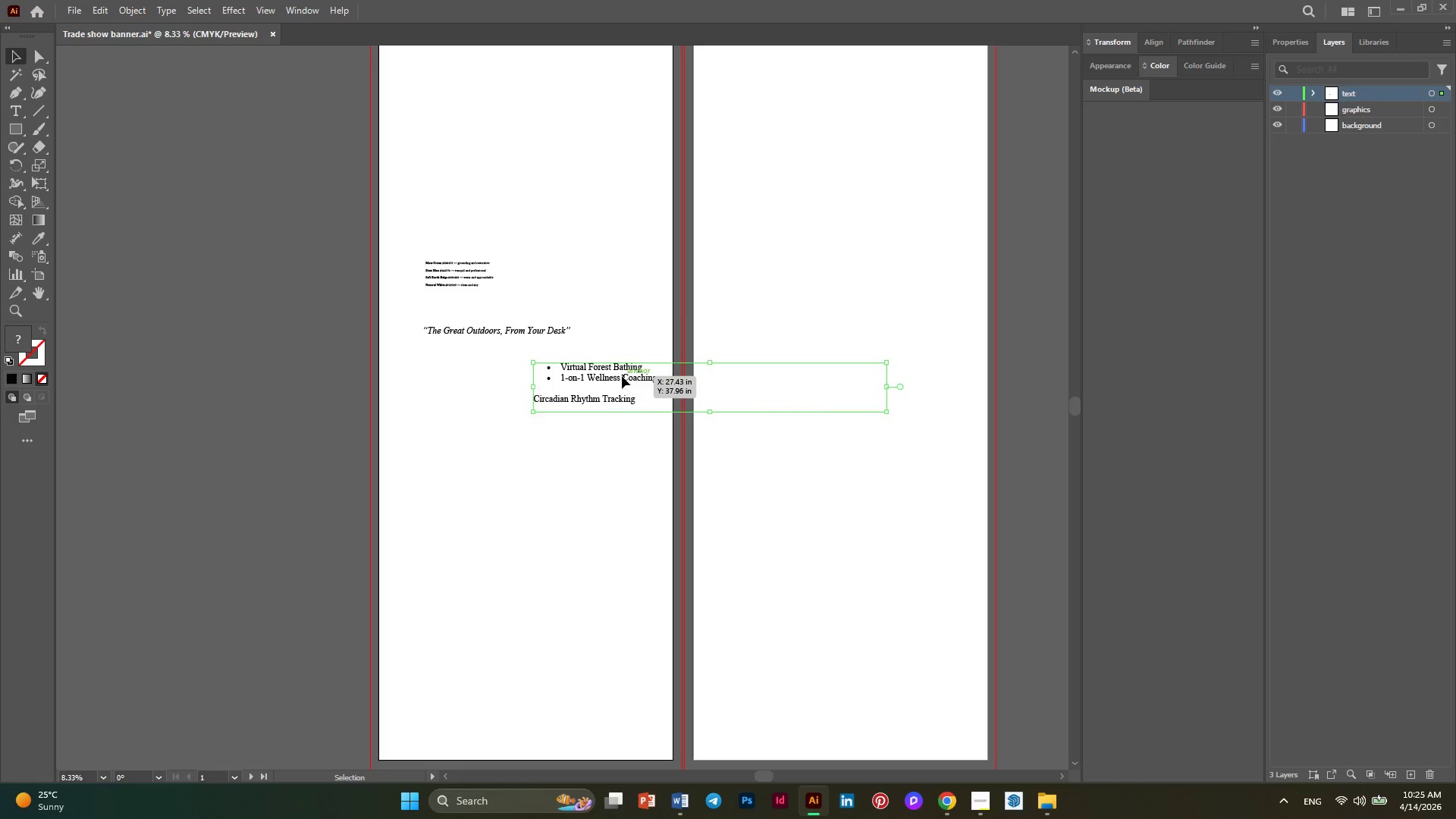 
hold_key(key=ShiftLeft, duration=1.3)
 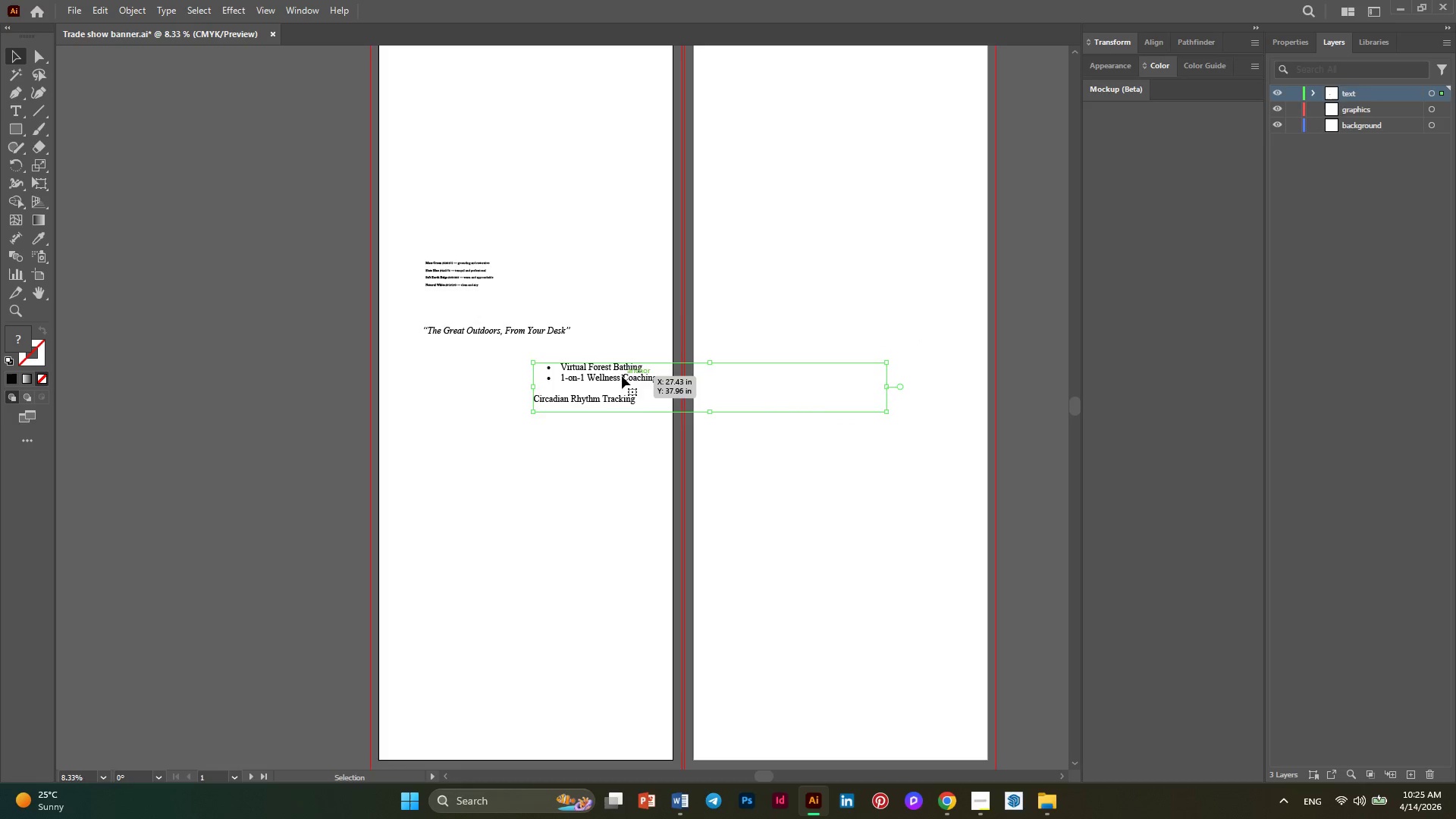 
left_click_drag(start_coordinate=[622, 376], to_coordinate=[516, 378])
 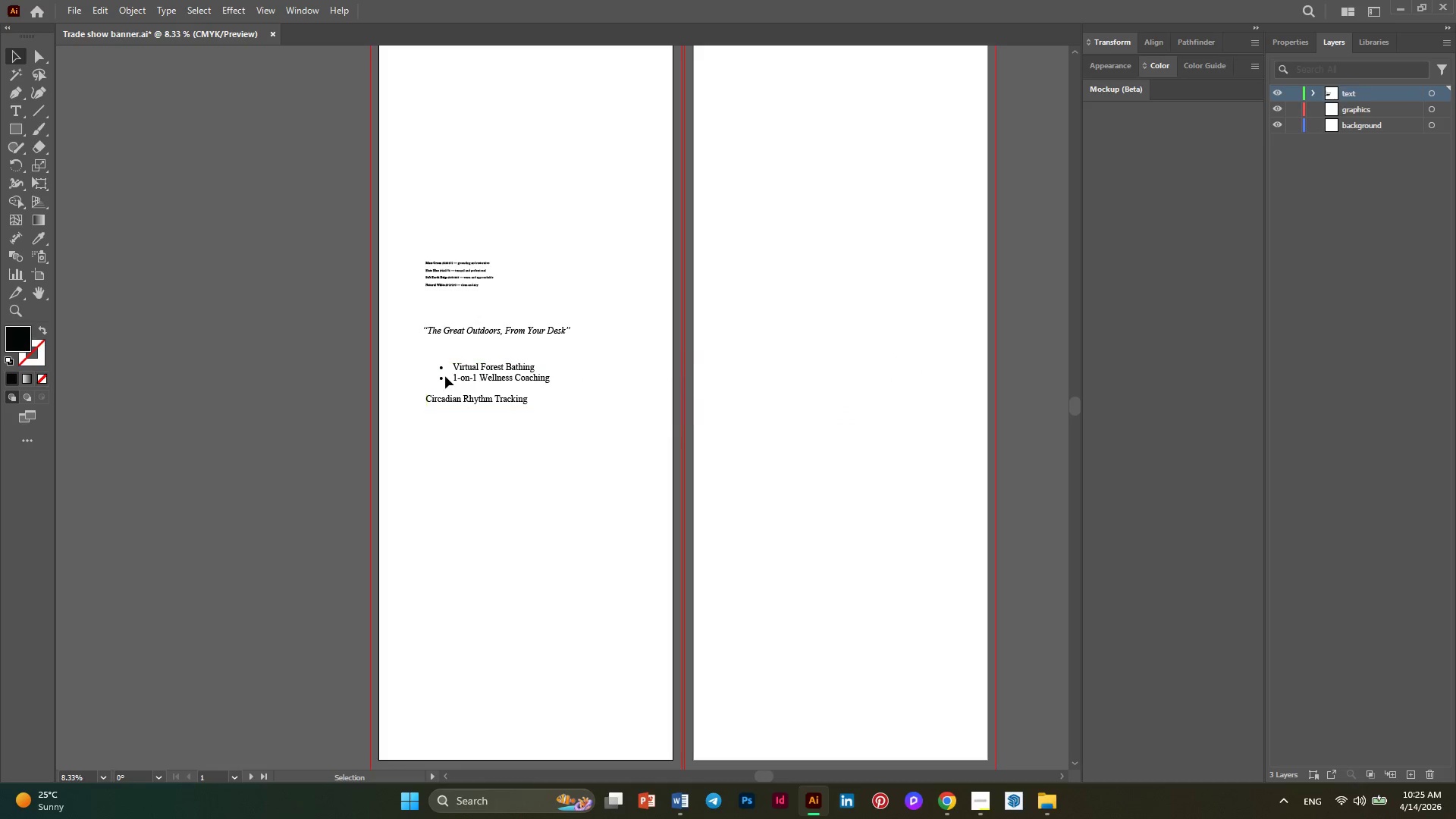 
double_click([445, 376])
 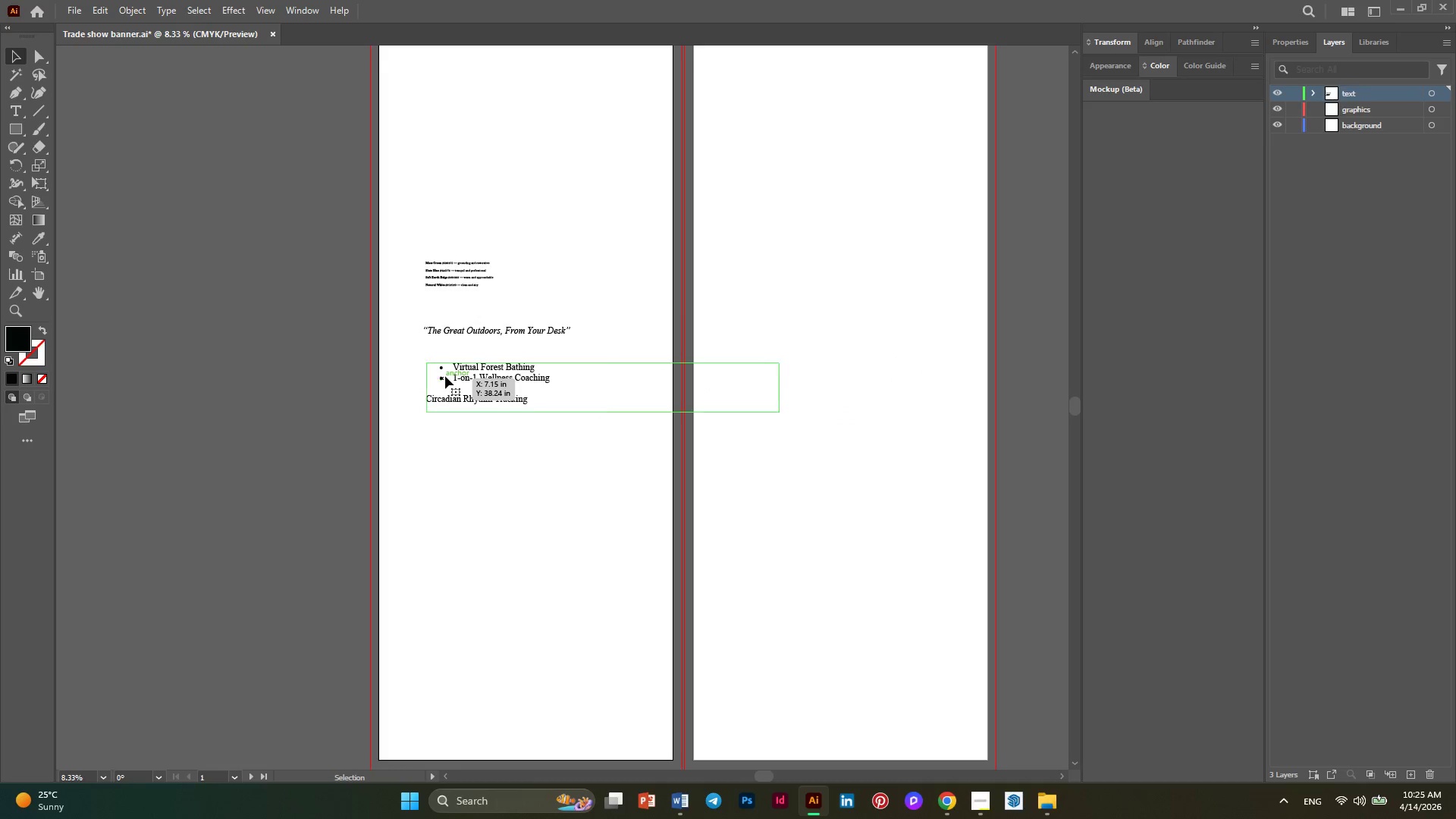 
triple_click([445, 376])
 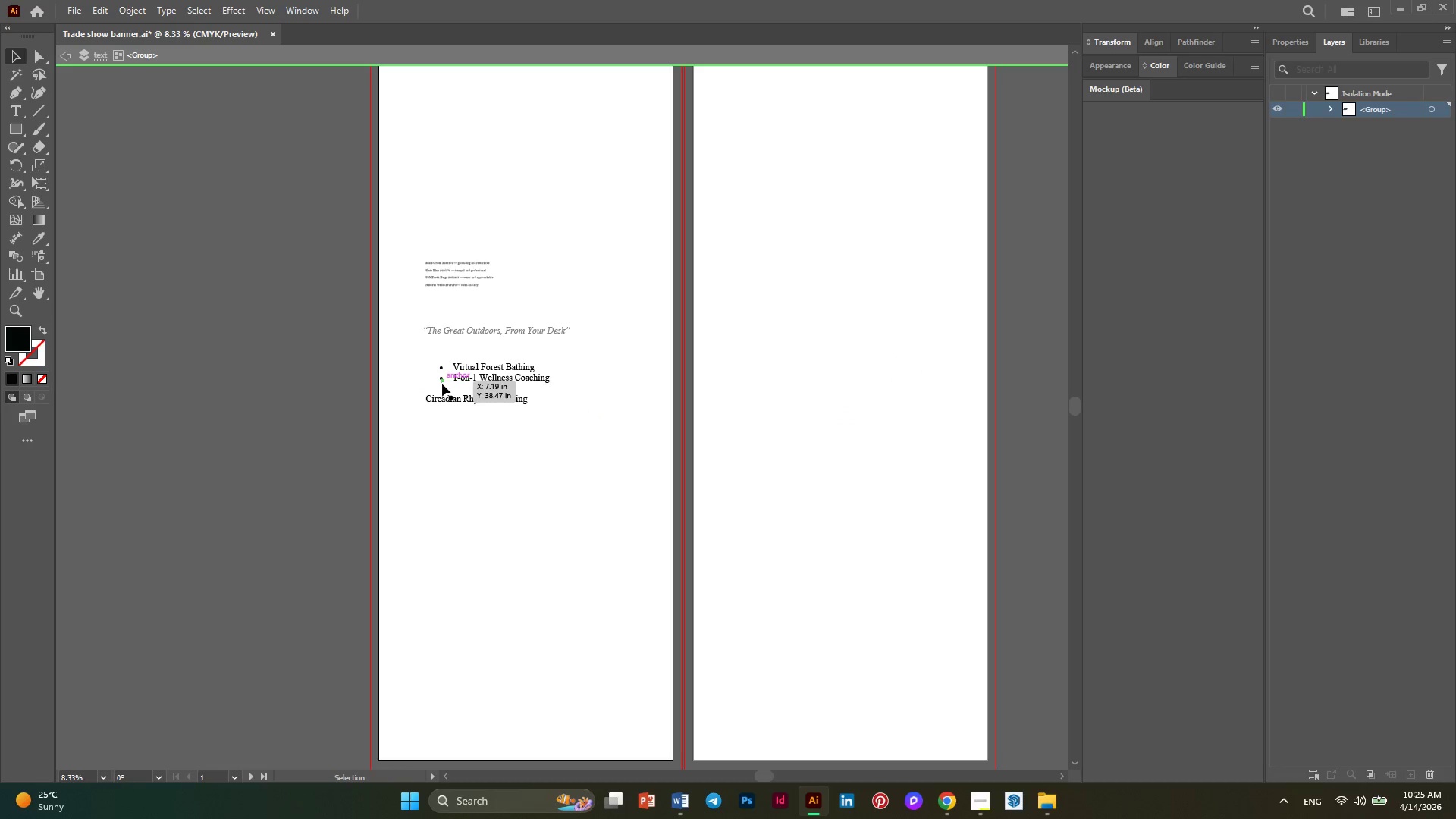 
double_click([444, 379])
 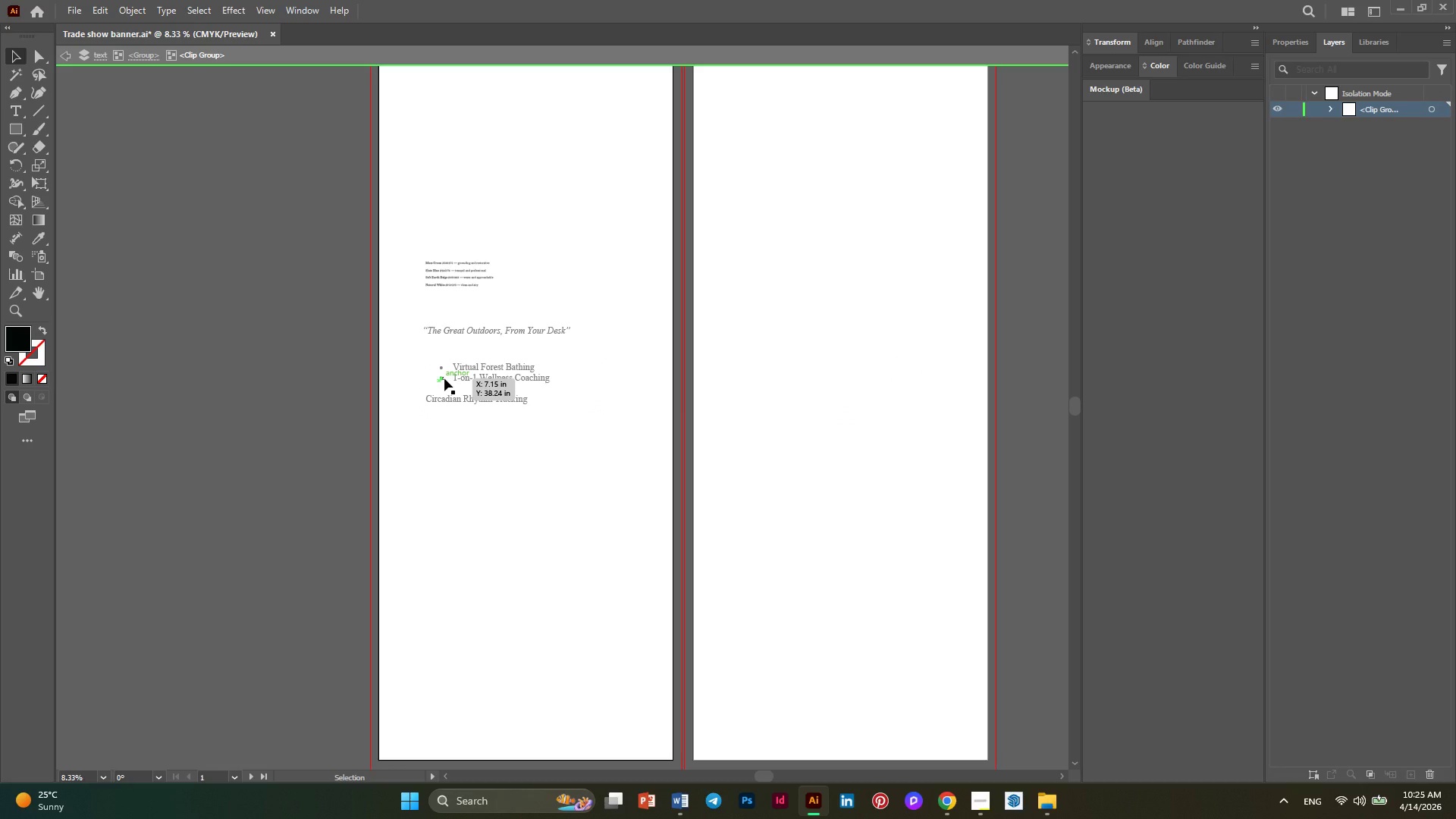 
hold_key(key=AltLeft, duration=0.45)
scroll: coordinate [444, 378], scroll_direction: up, amount: 2.0
 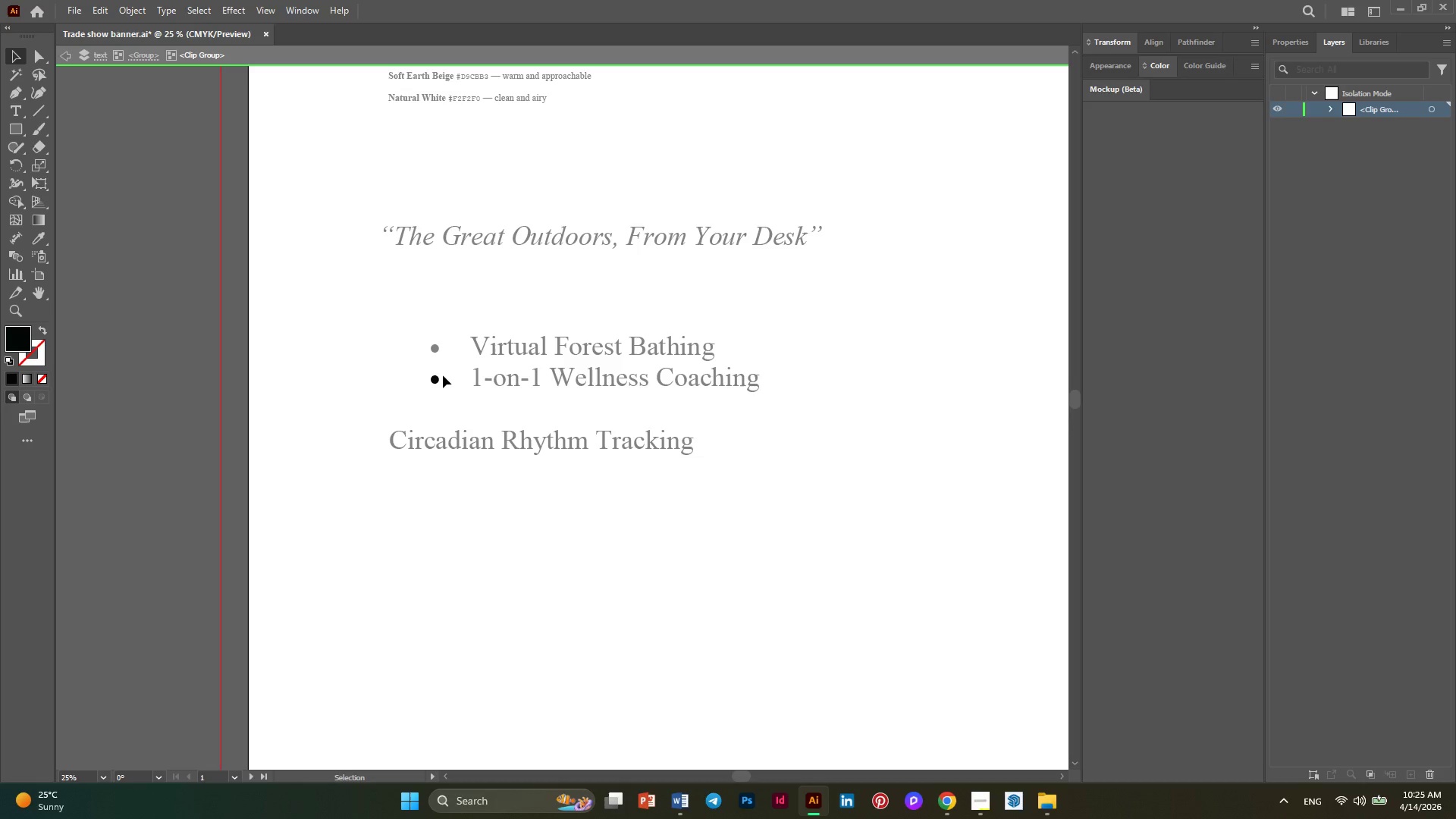 
left_click_drag(start_coordinate=[443, 375], to_coordinate=[416, 384])
 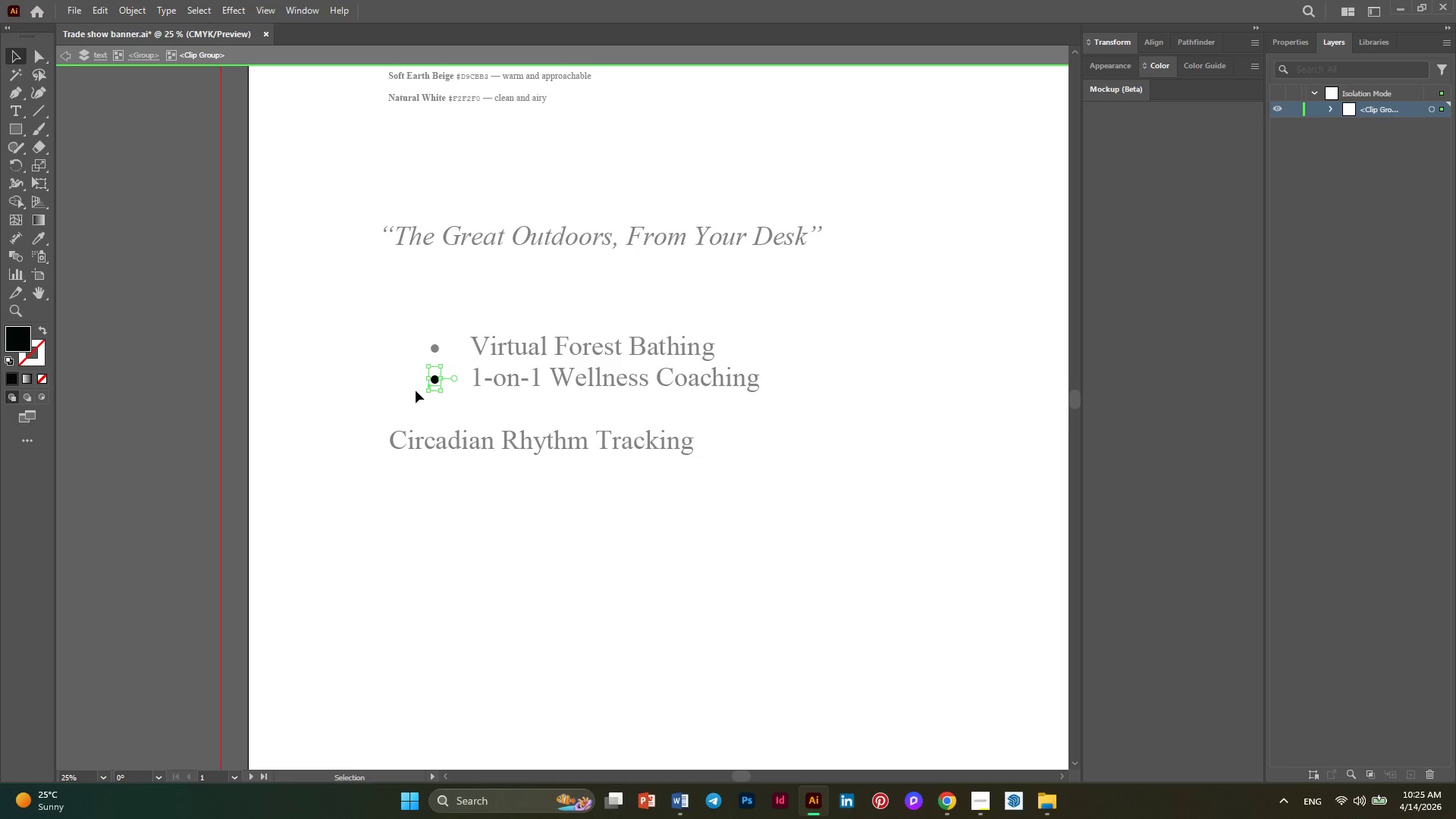 
key(Backspace)
 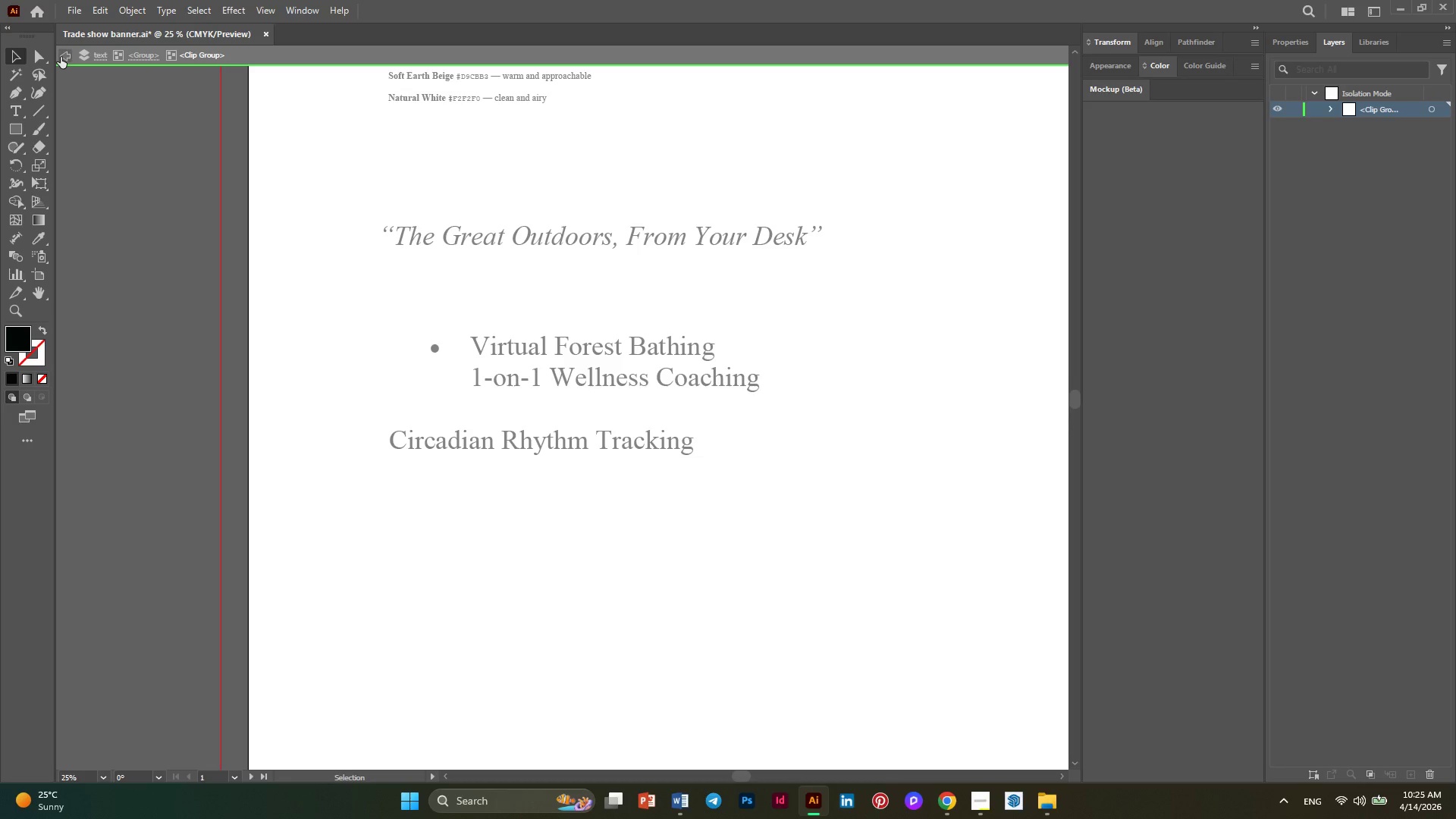 
left_click([441, 341])
 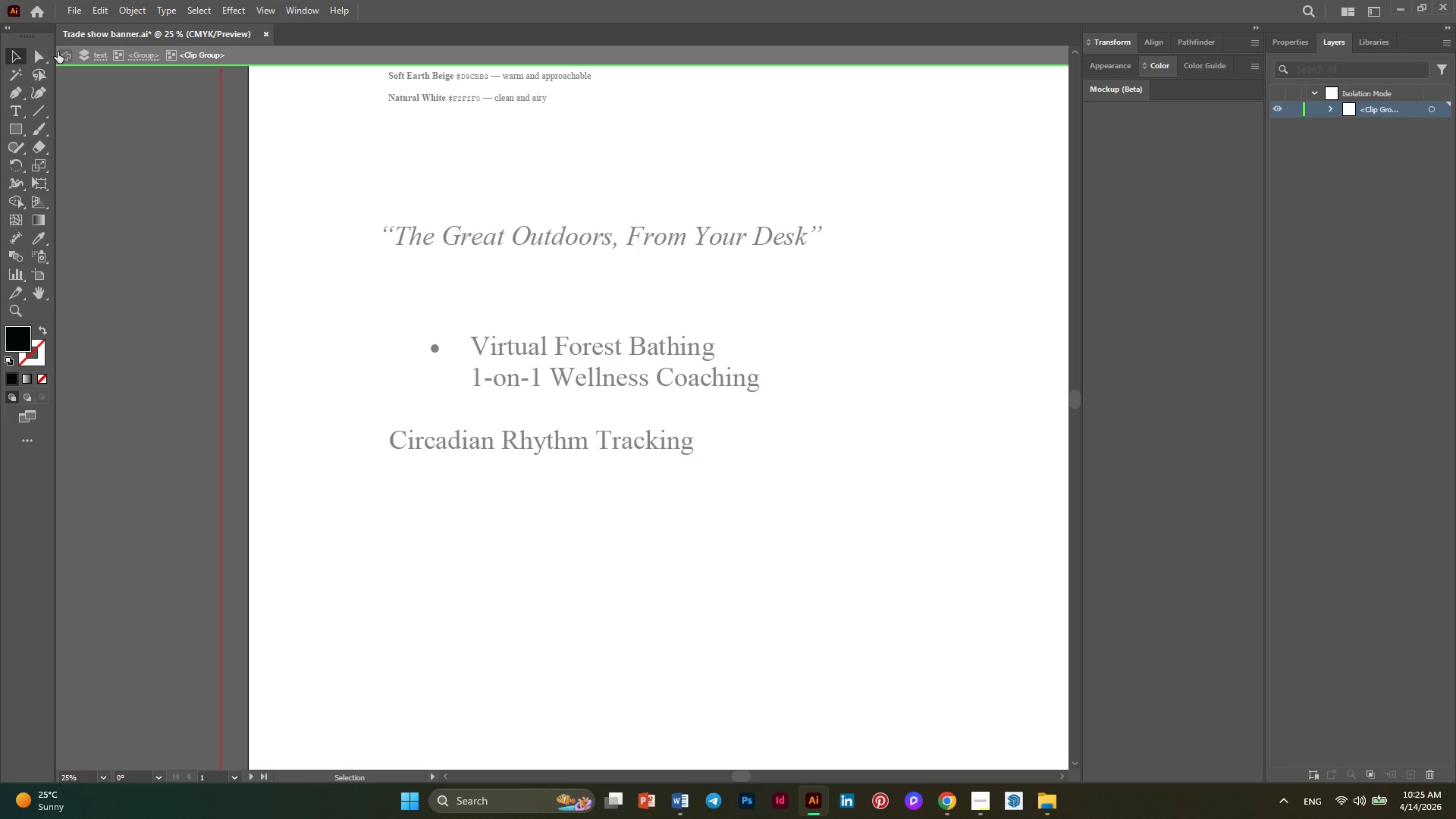 
left_click([66, 55])
 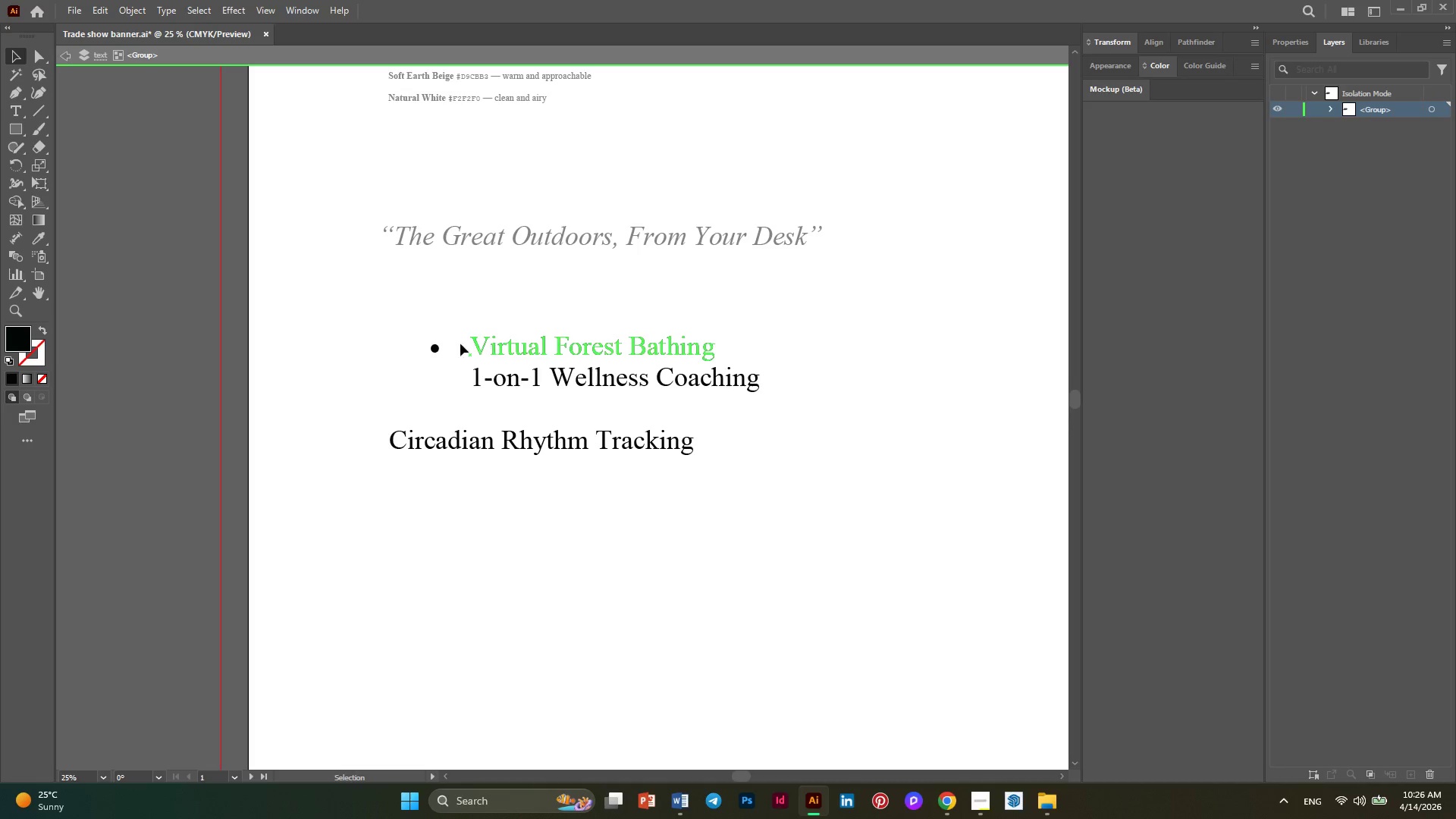 
left_click([434, 343])
 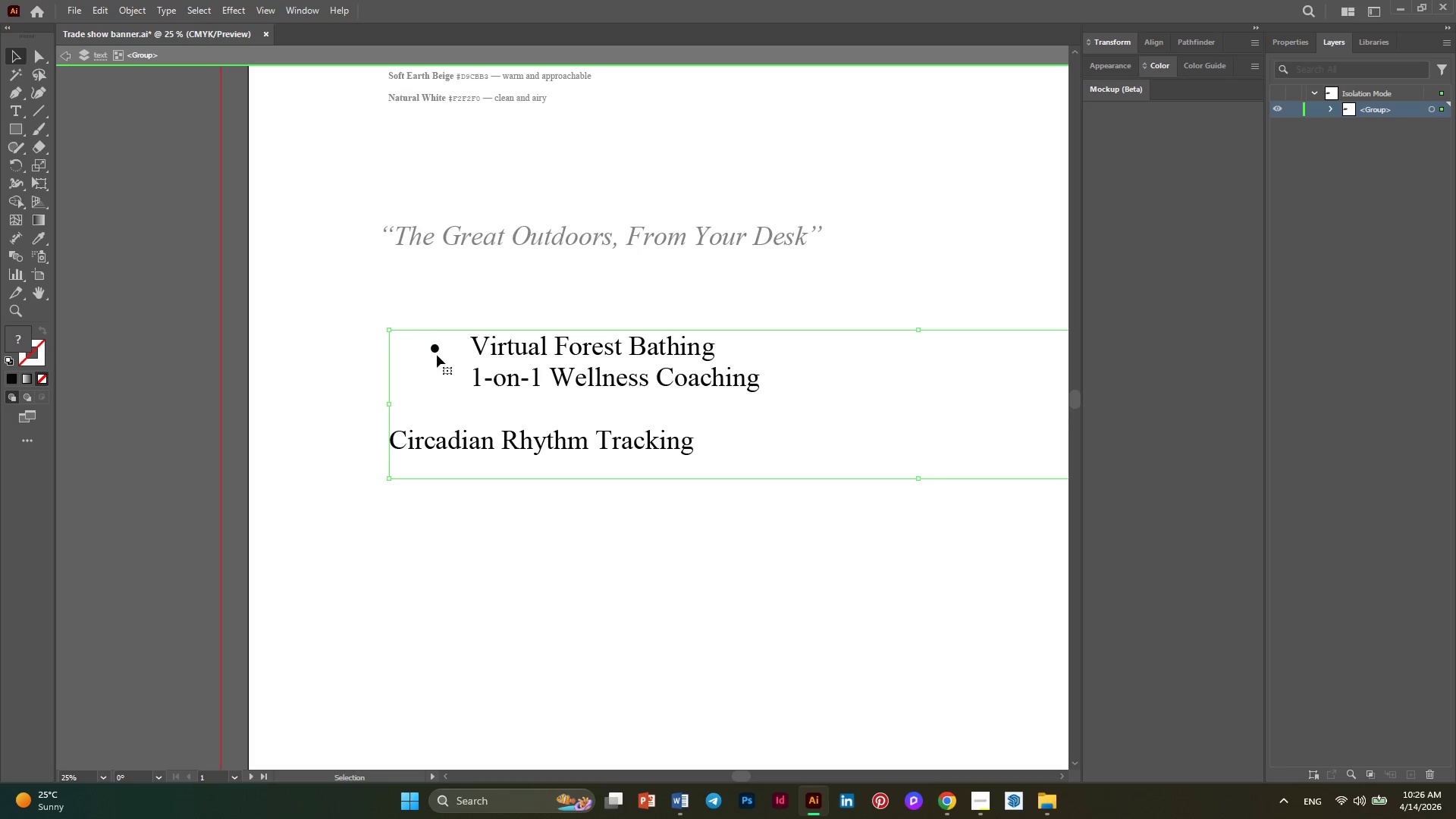 
left_click_drag(start_coordinate=[444, 347], to_coordinate=[392, 340])
 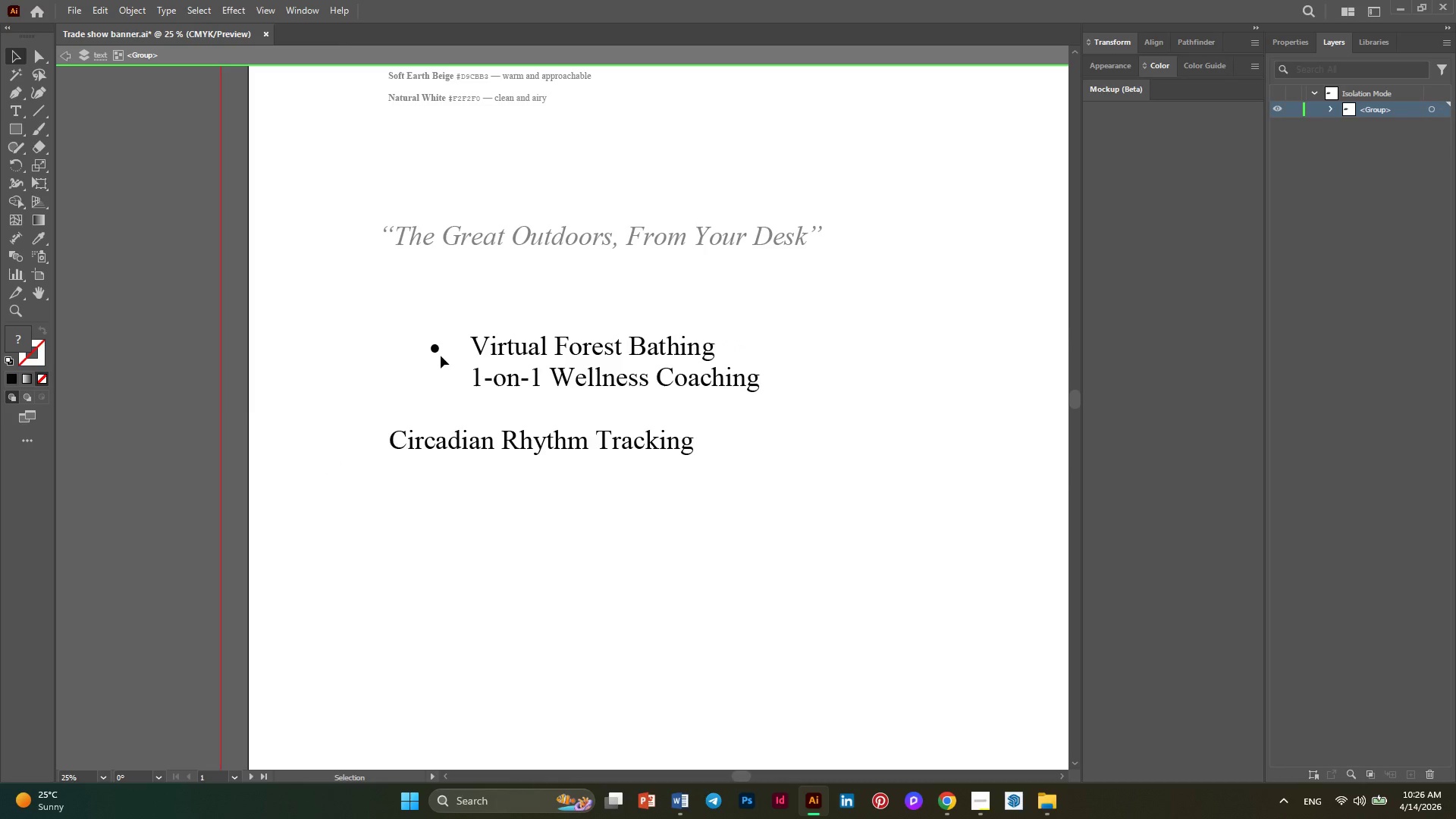 
double_click([437, 351])
 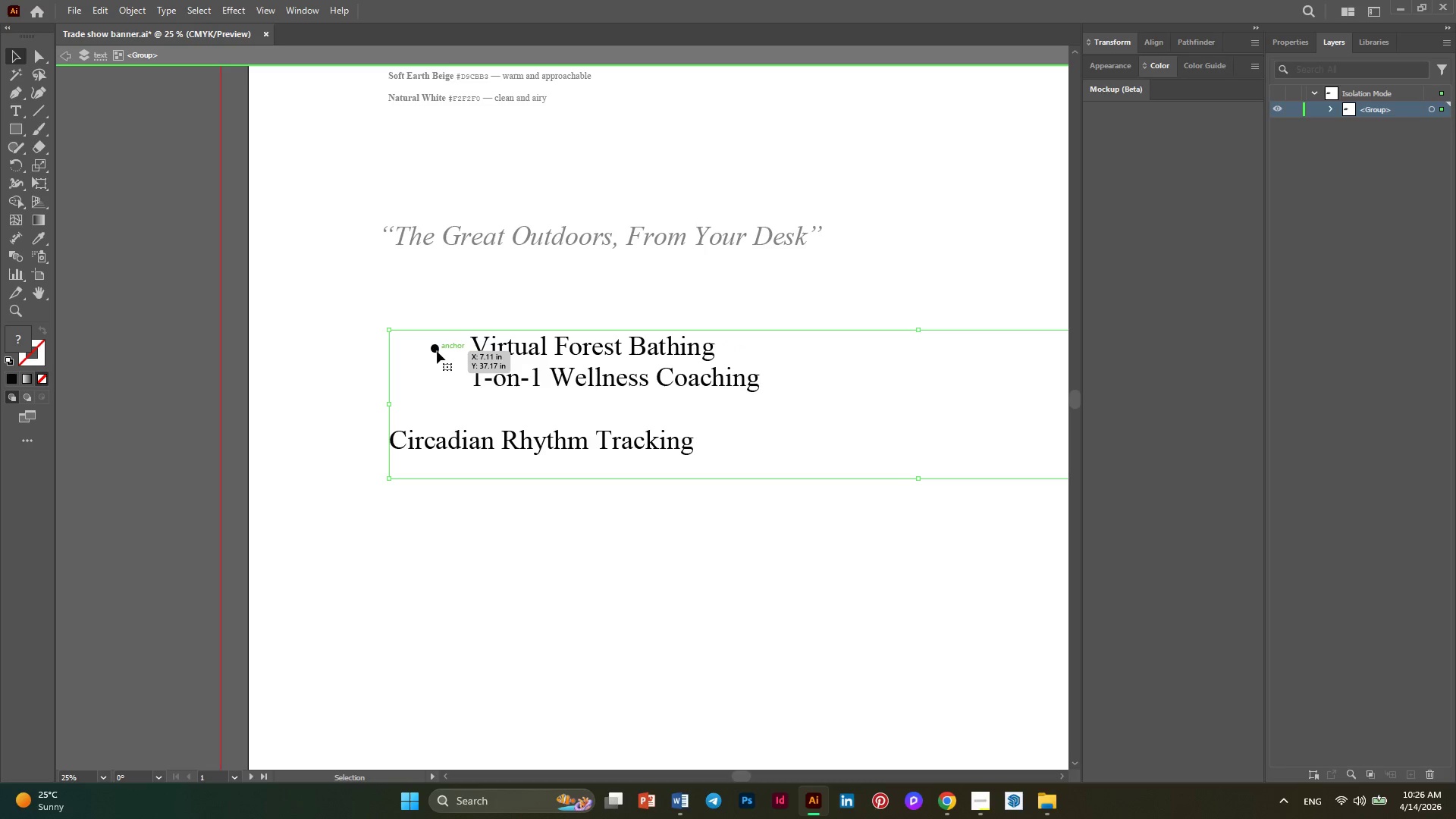 
triple_click([437, 351])
 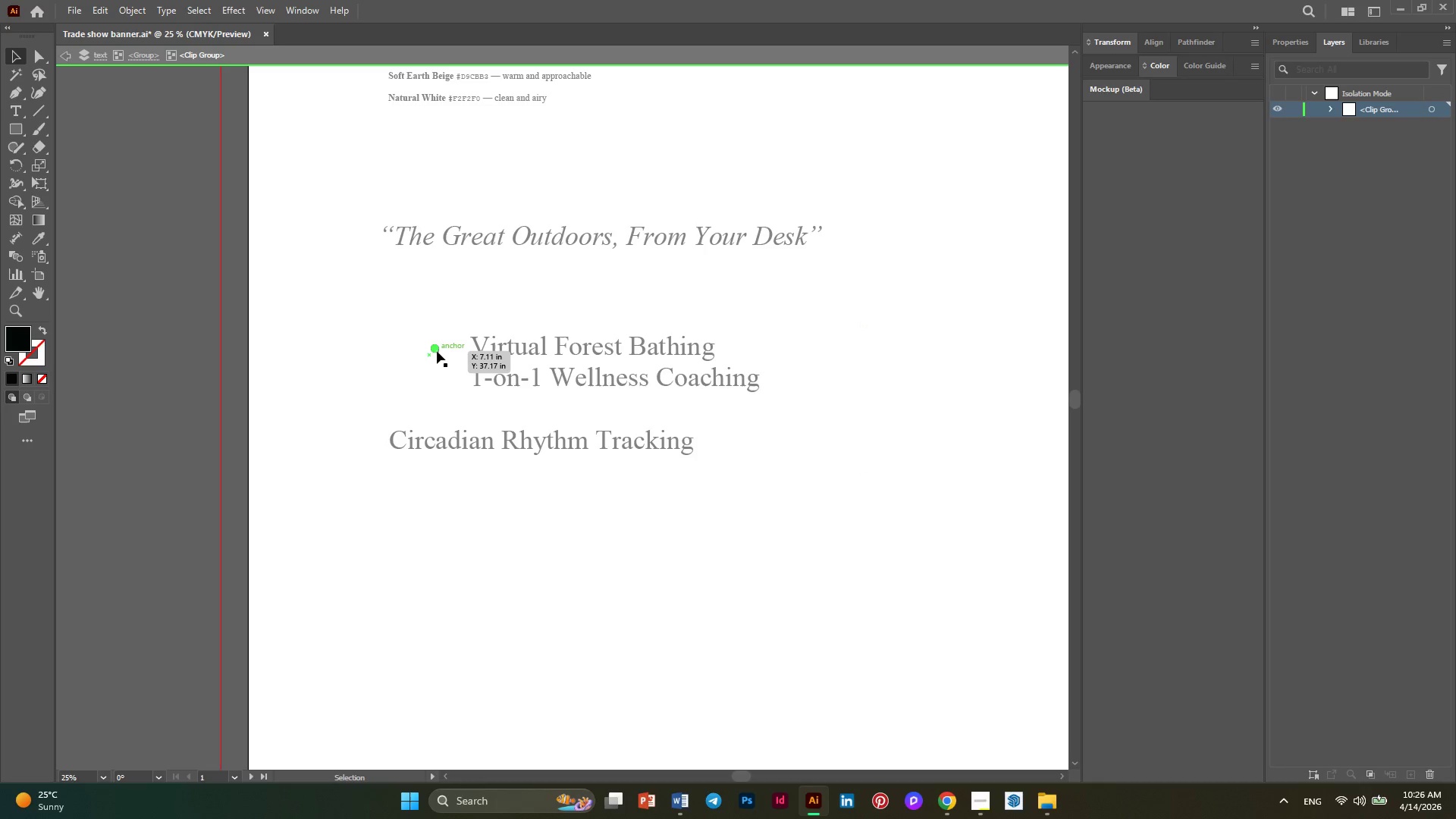 
left_click([437, 351])
 